 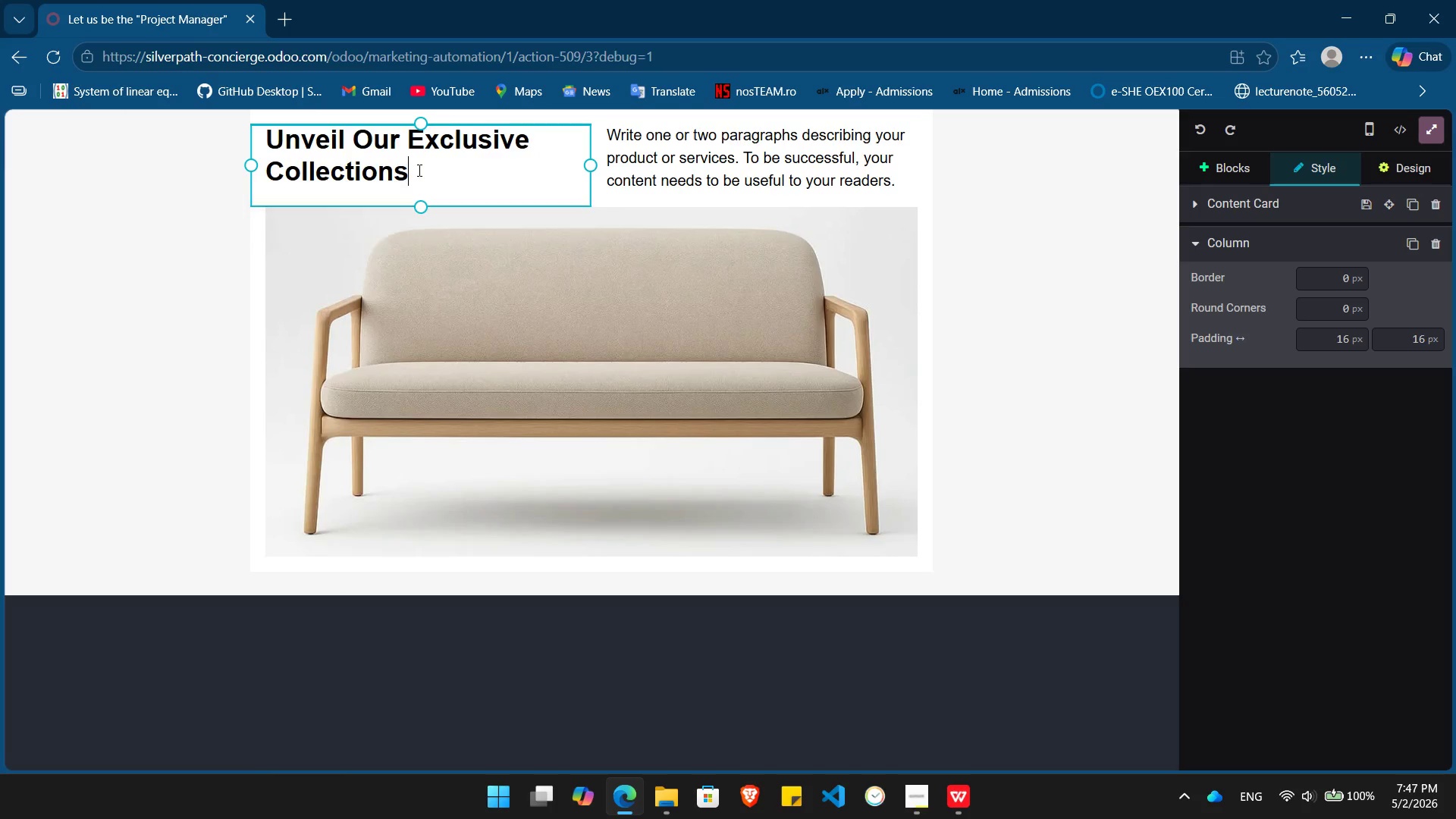 
left_click_drag(start_coordinate=[418, 170], to_coordinate=[286, 141])
 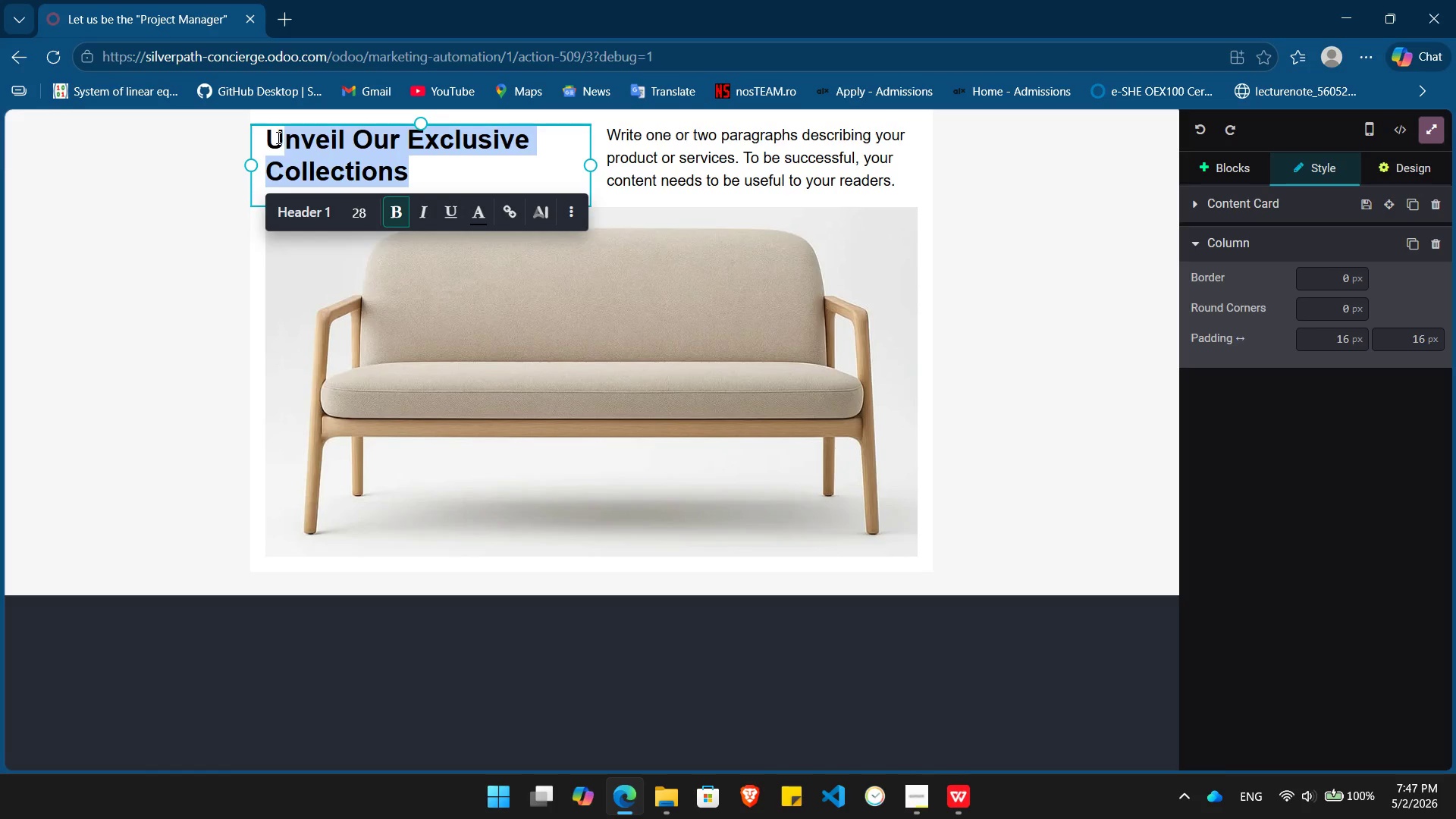 
key(Control+V)
 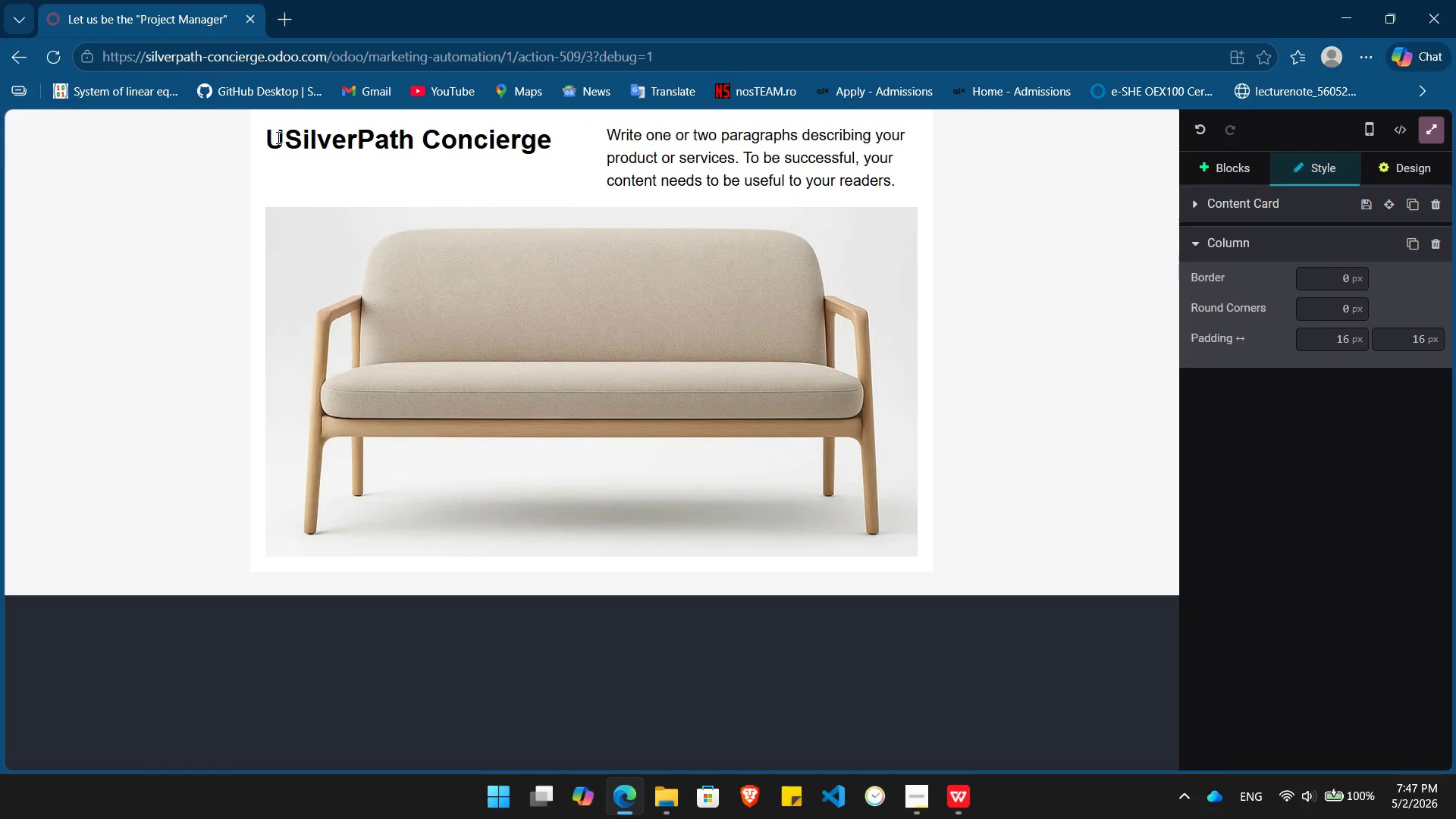 
left_click([277, 137])
 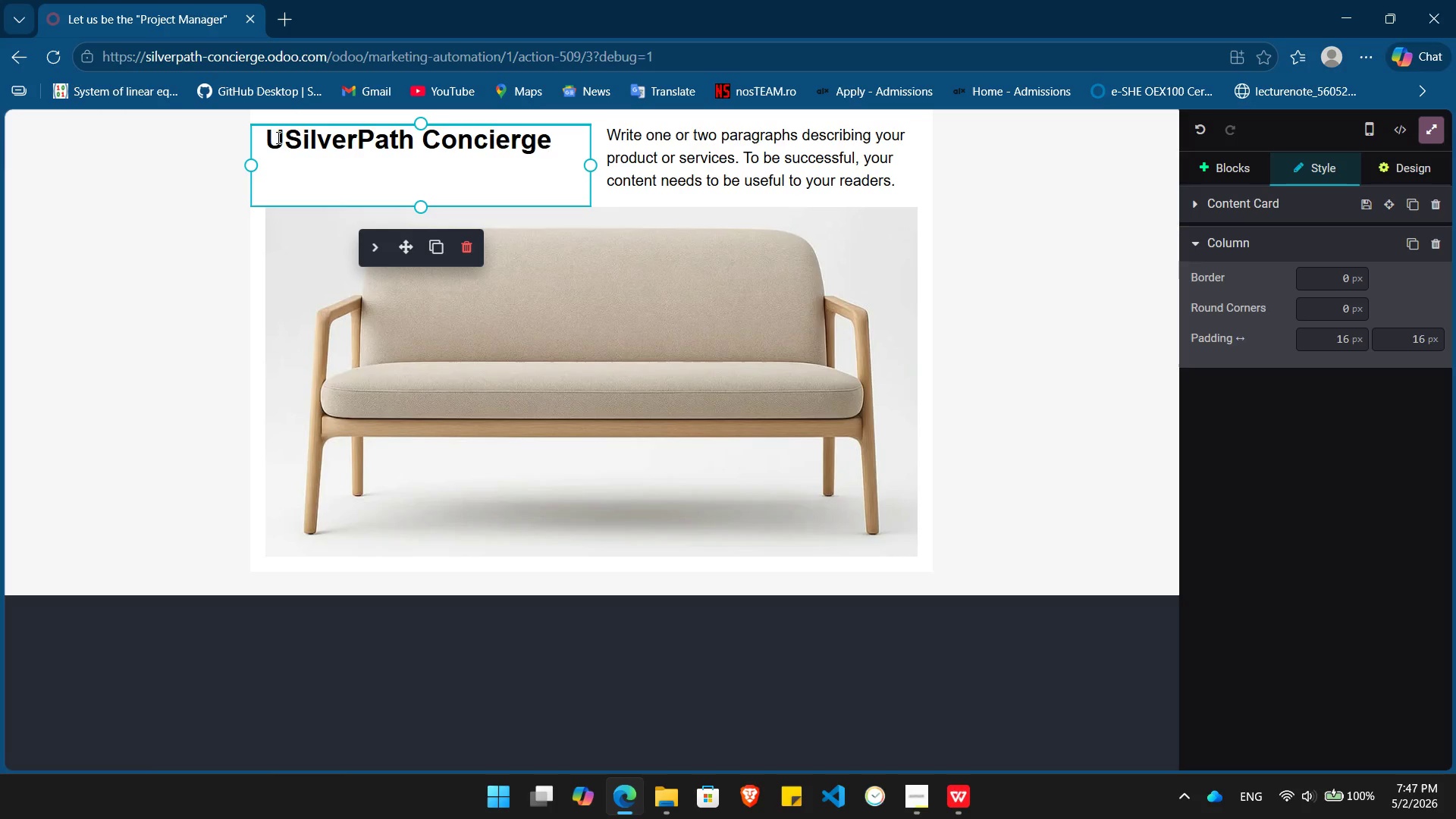 
key(Backspace)
 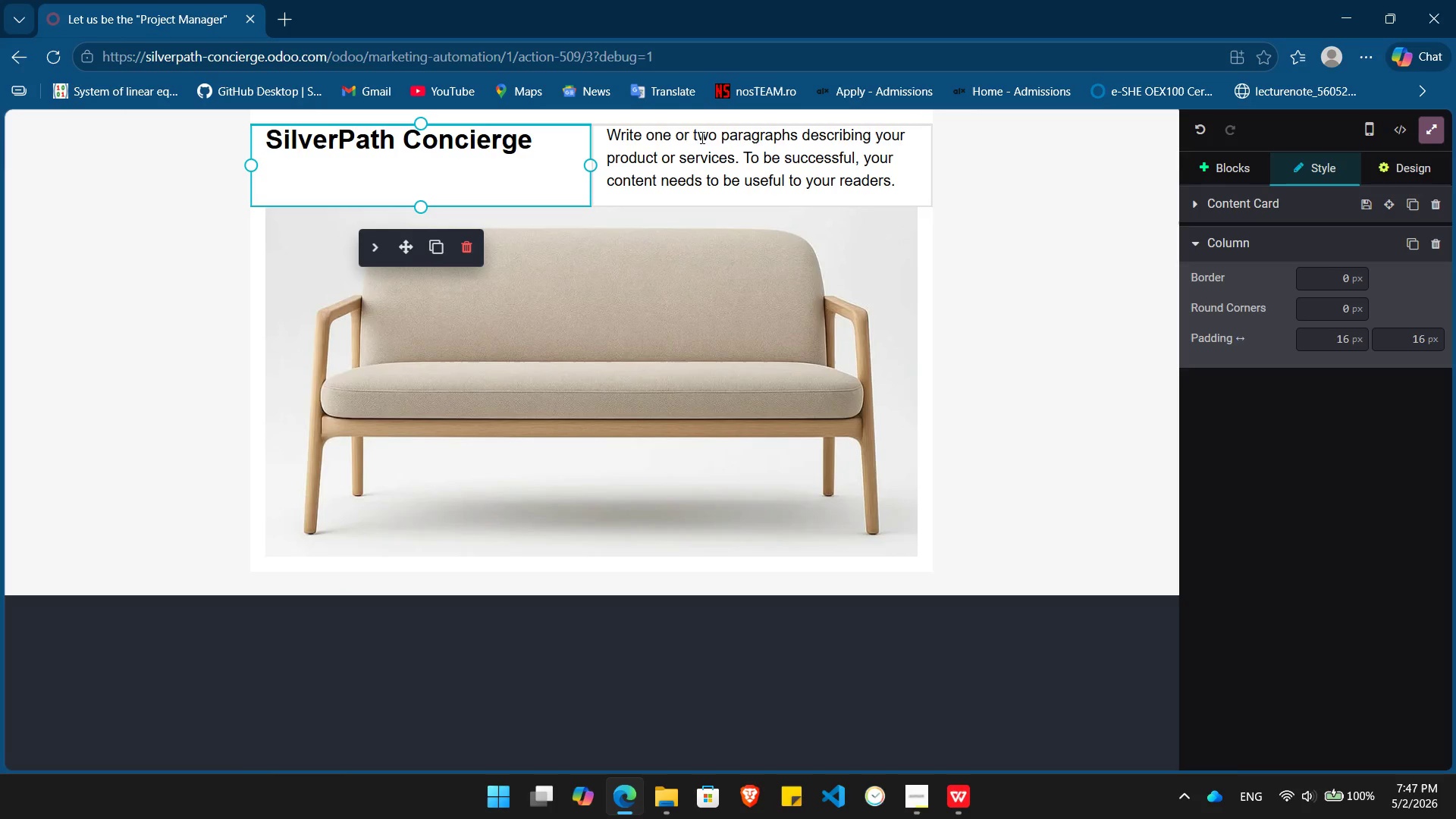 
double_click([708, 137])
 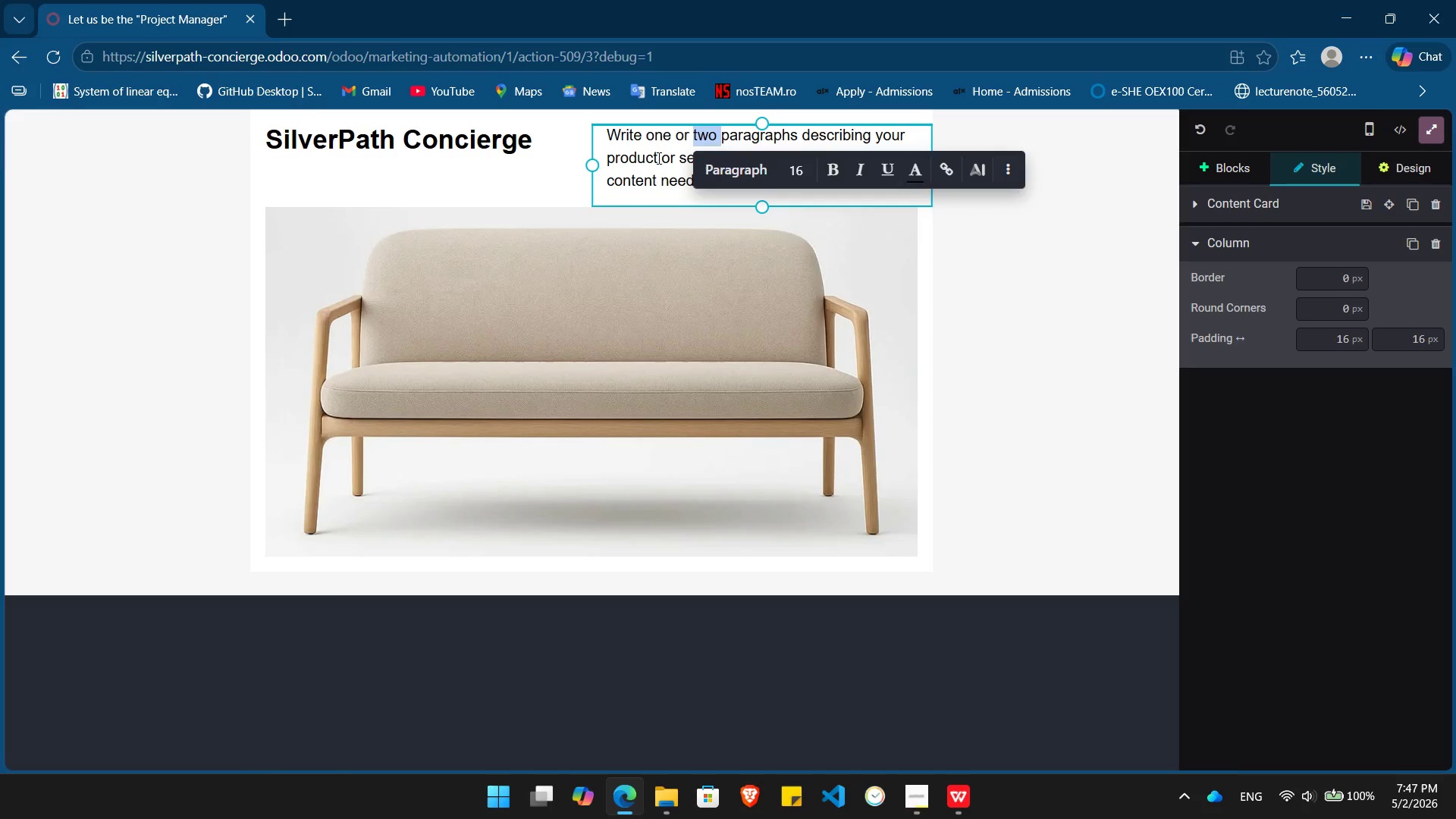 
double_click([657, 158])
 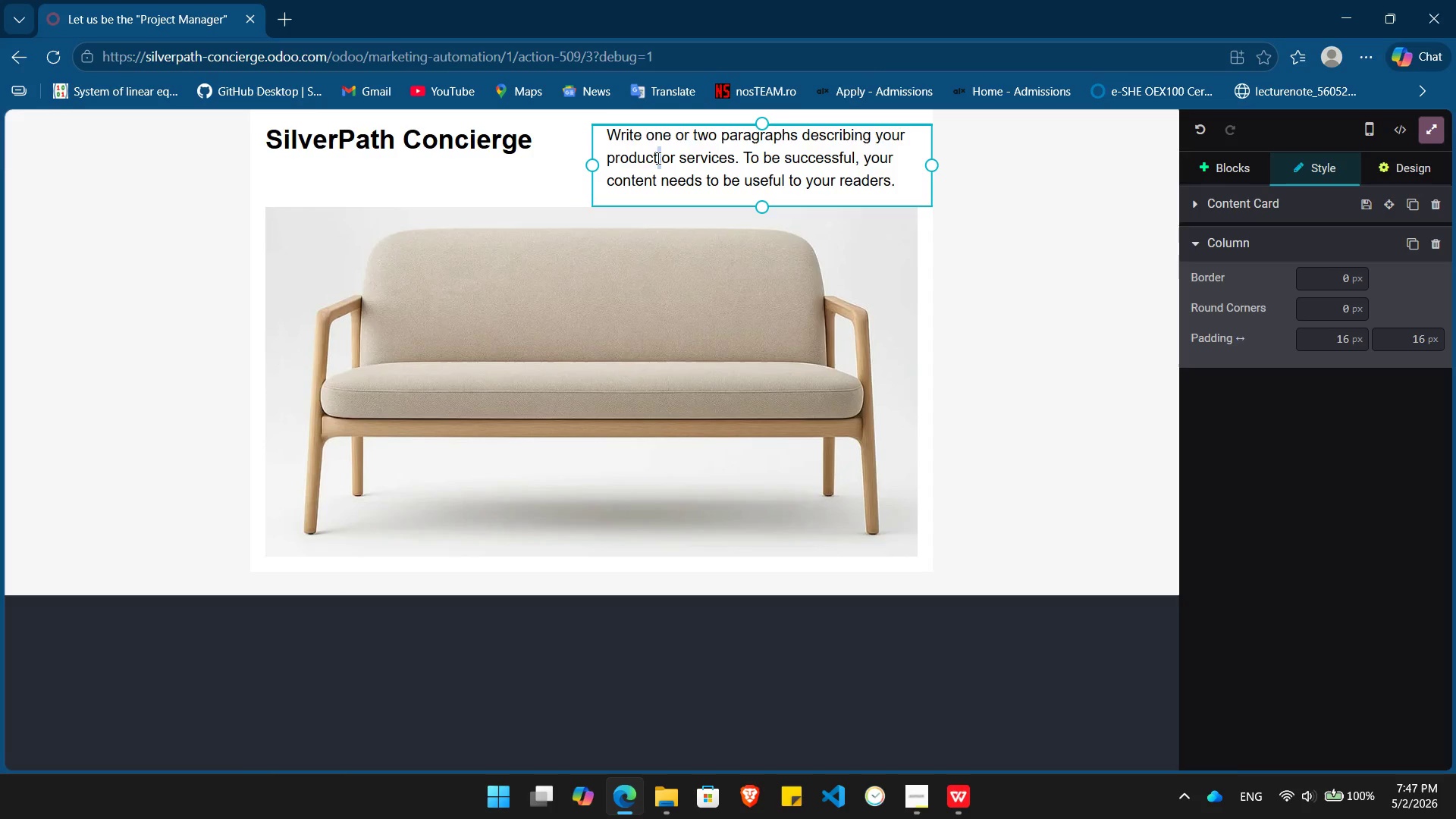 
triple_click([657, 158])
 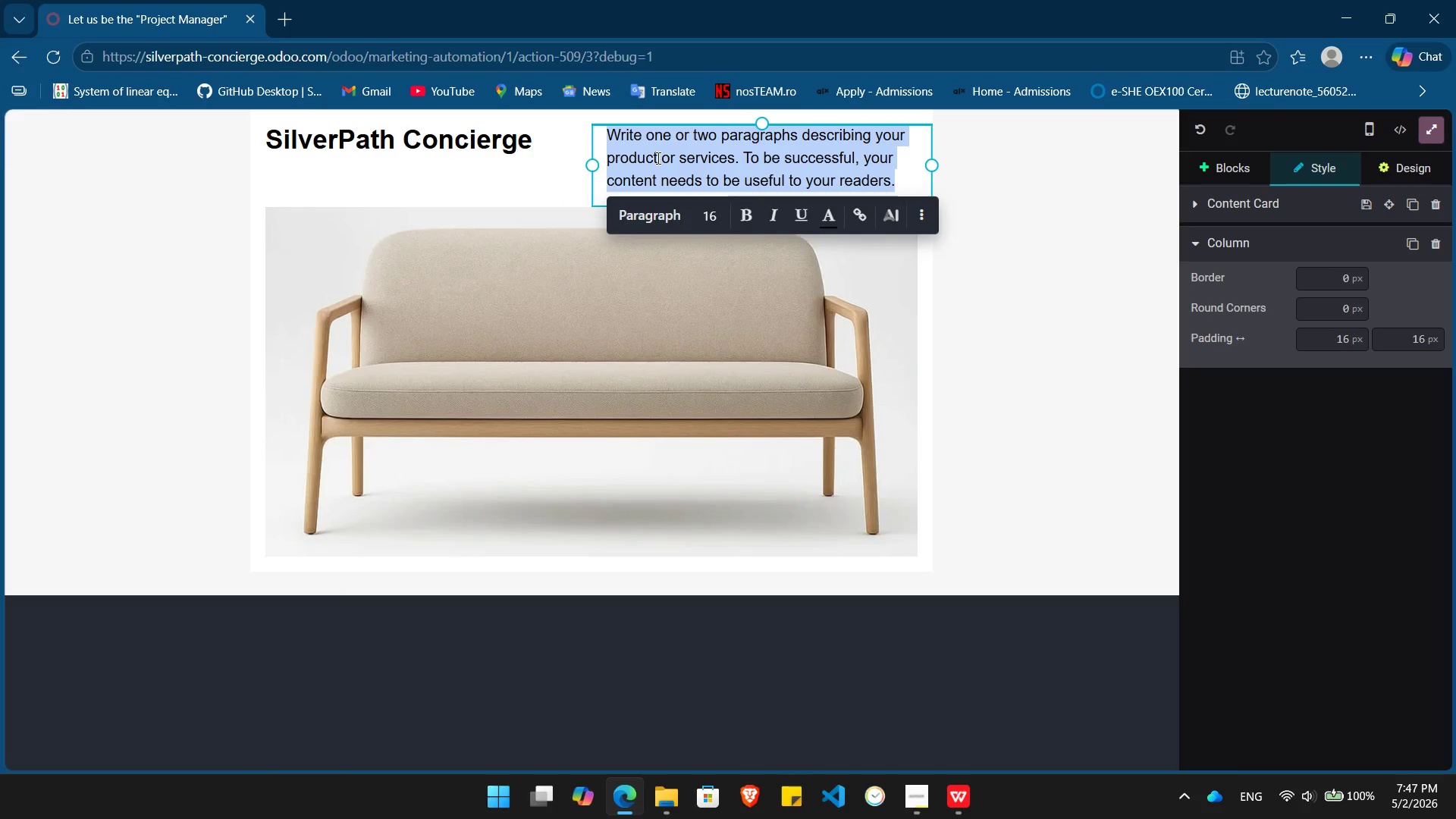 
key(Backspace)
 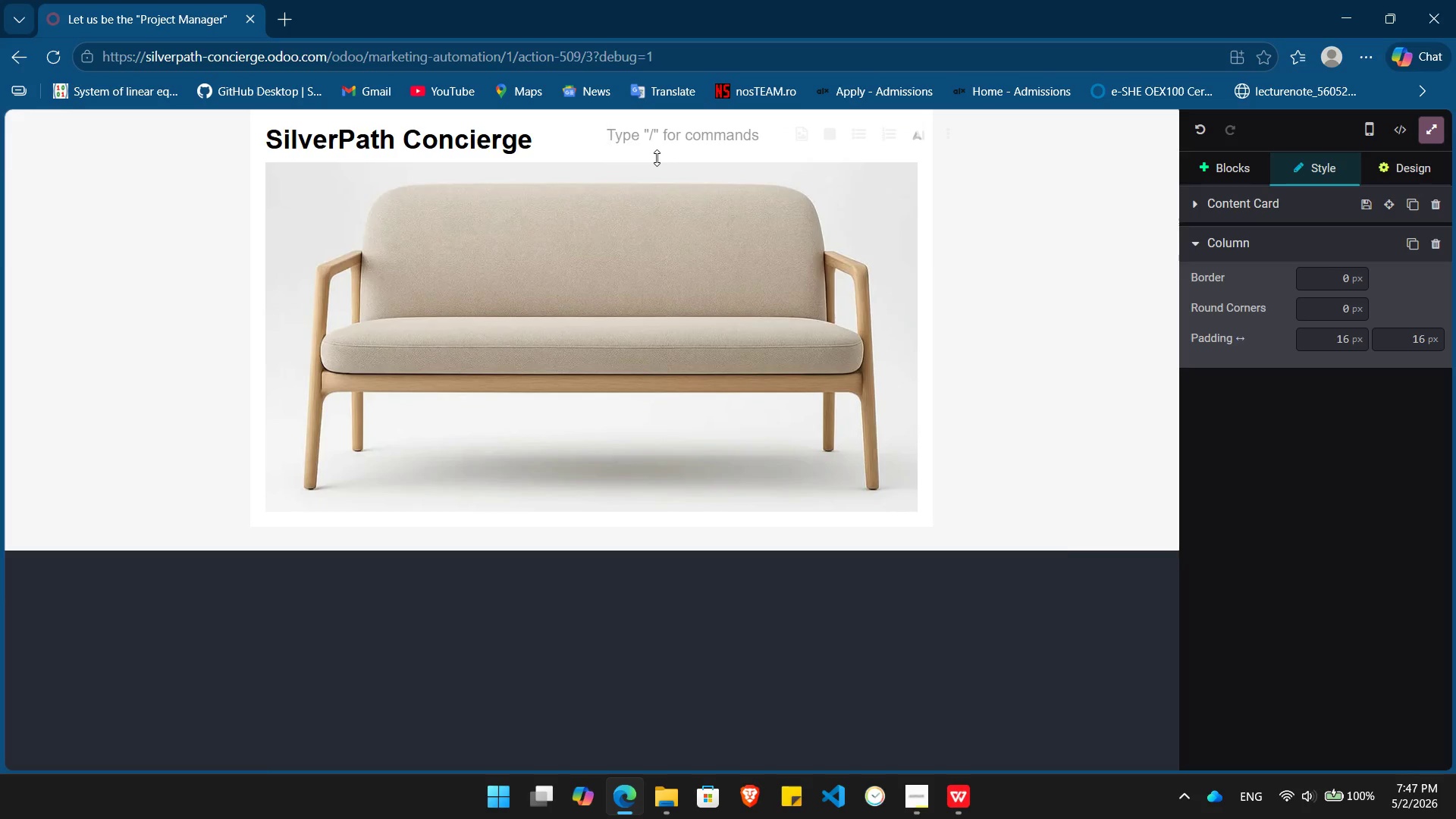 
key(Control+ControlLeft)
 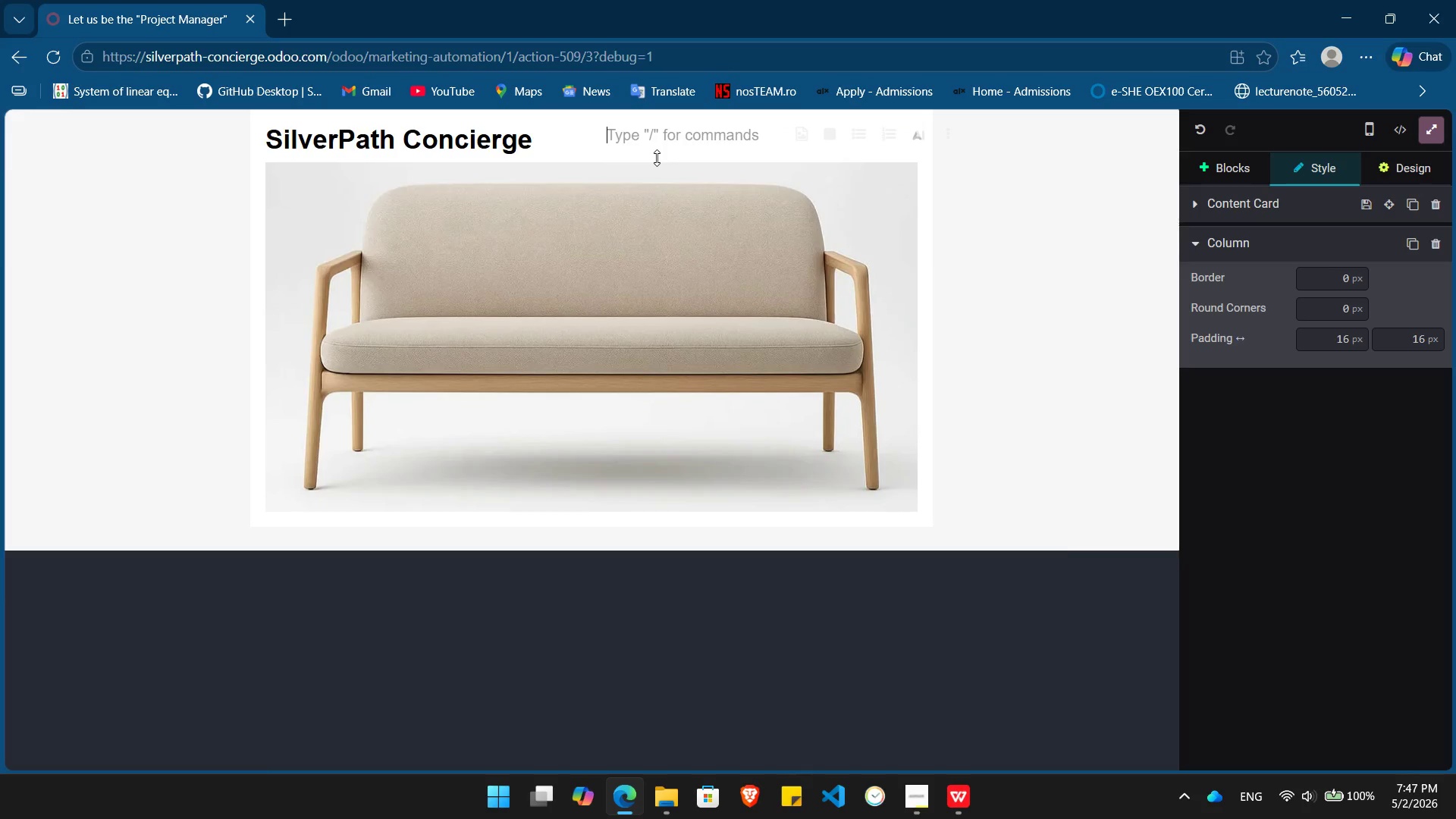 
key(Control+I)
 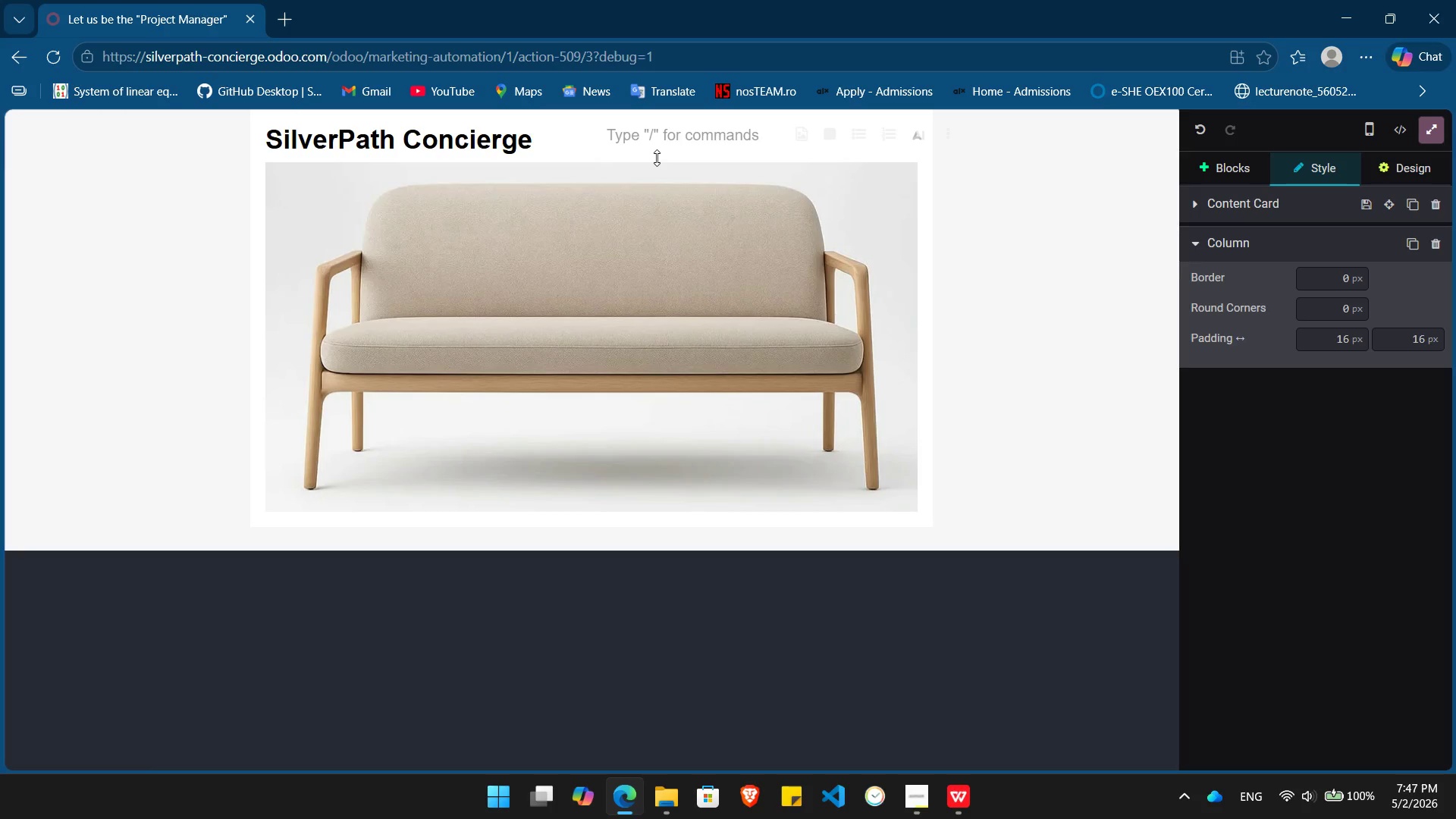 
type(Ypur)
key(Backspace)
key(Backspace)
key(Backspace)
type(our Family's Advocate)
 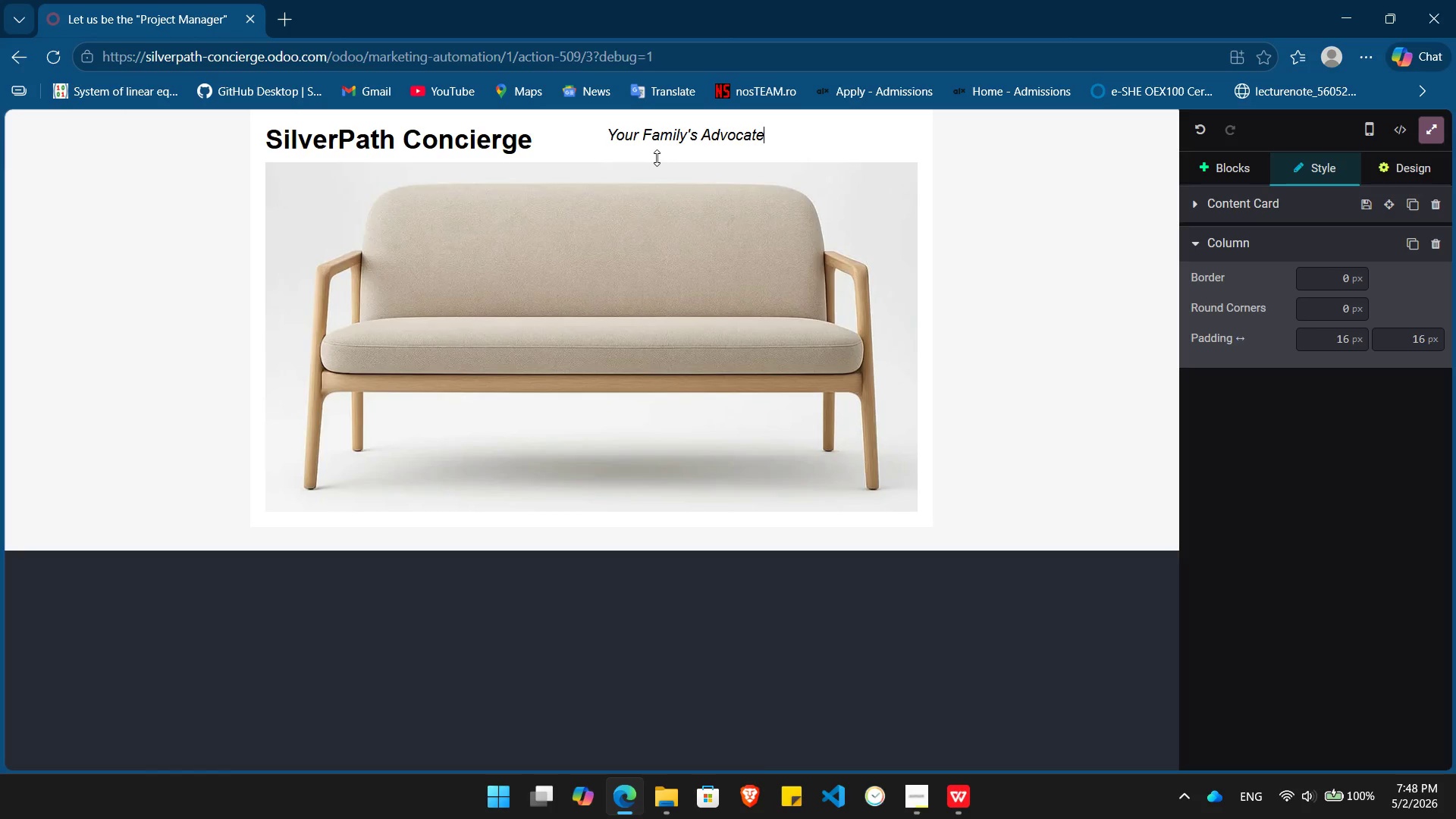 
left_click([659, 263])
 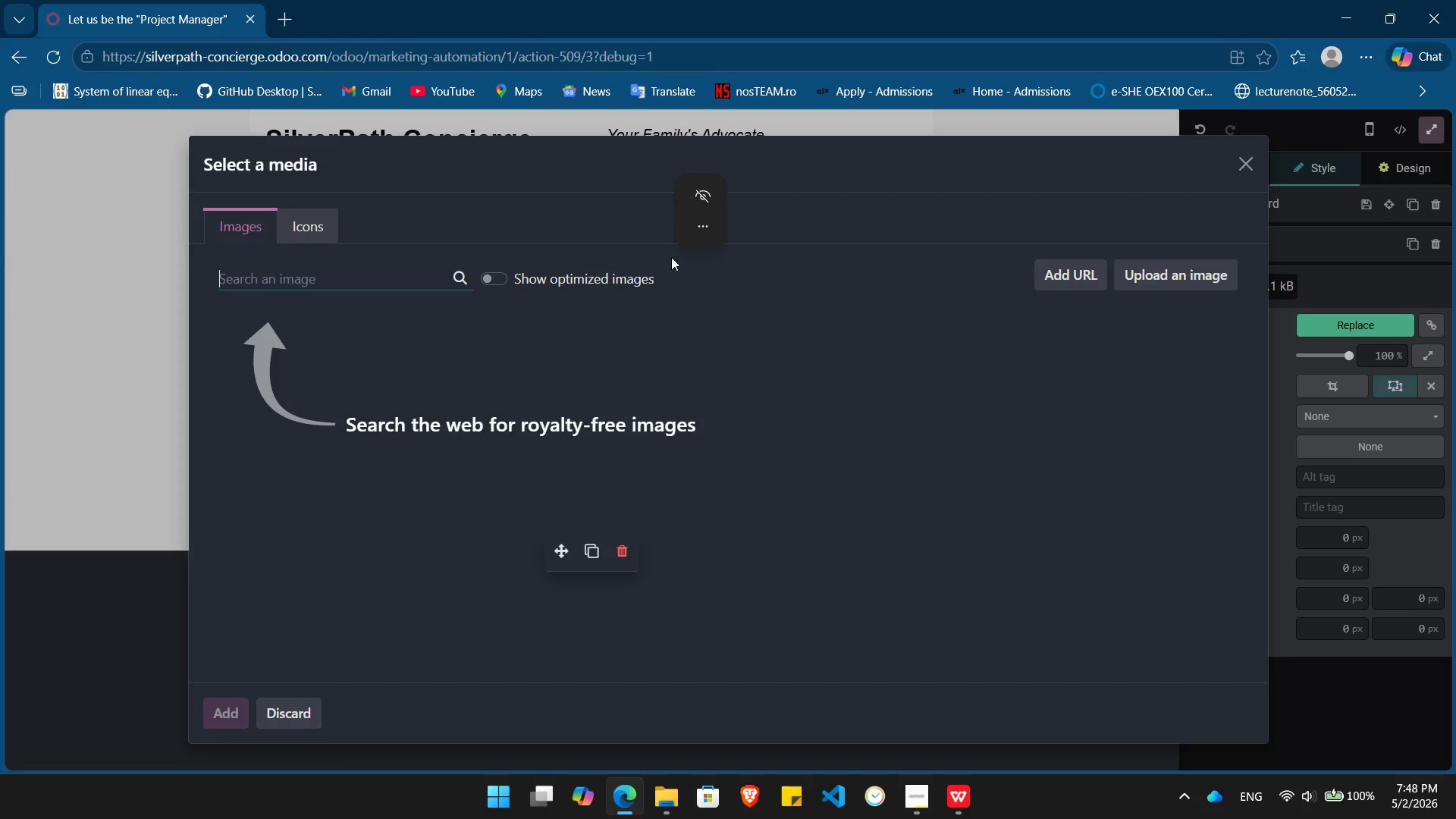 
wait(7.34)
 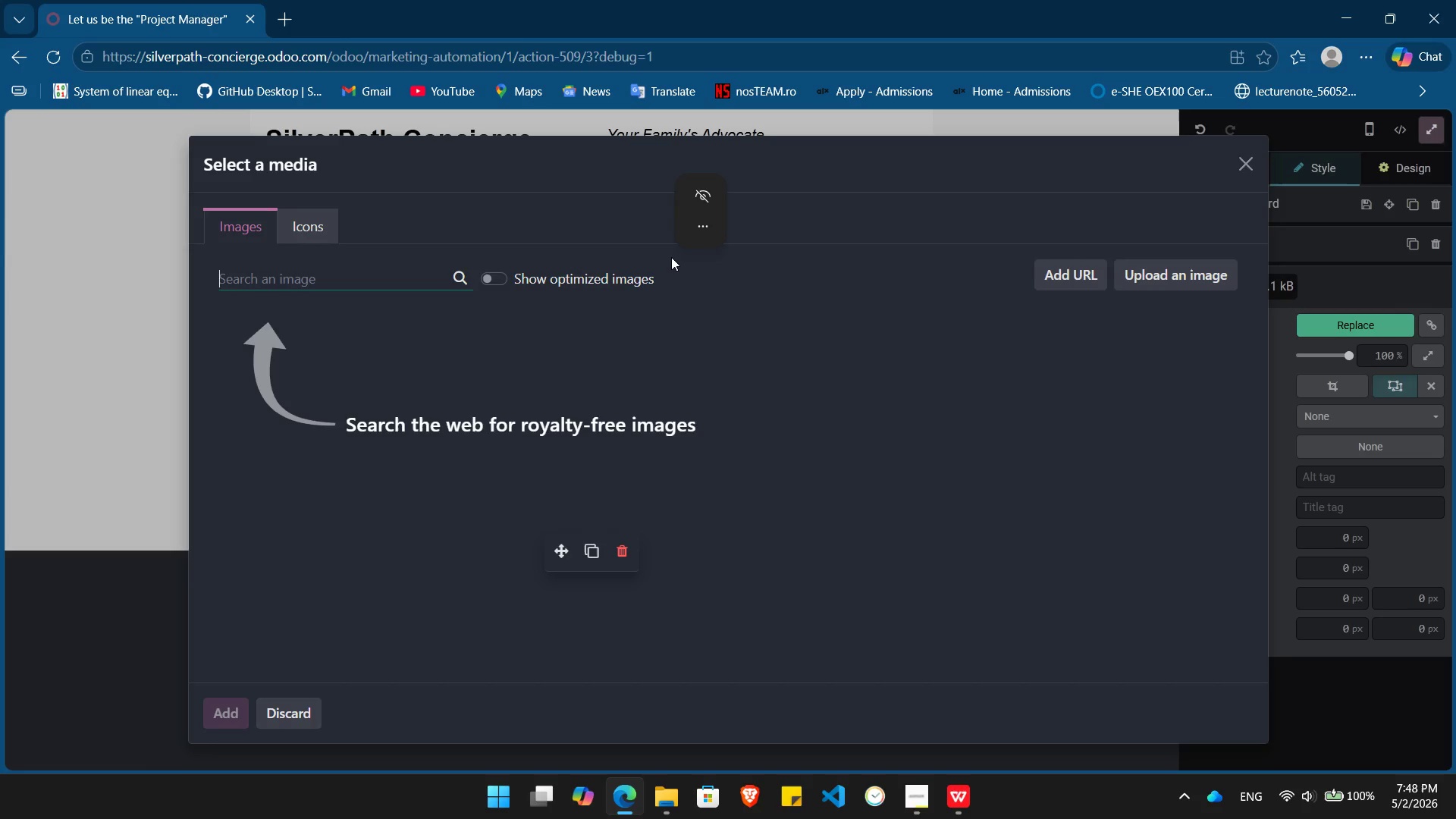 
left_click([362, 272])
 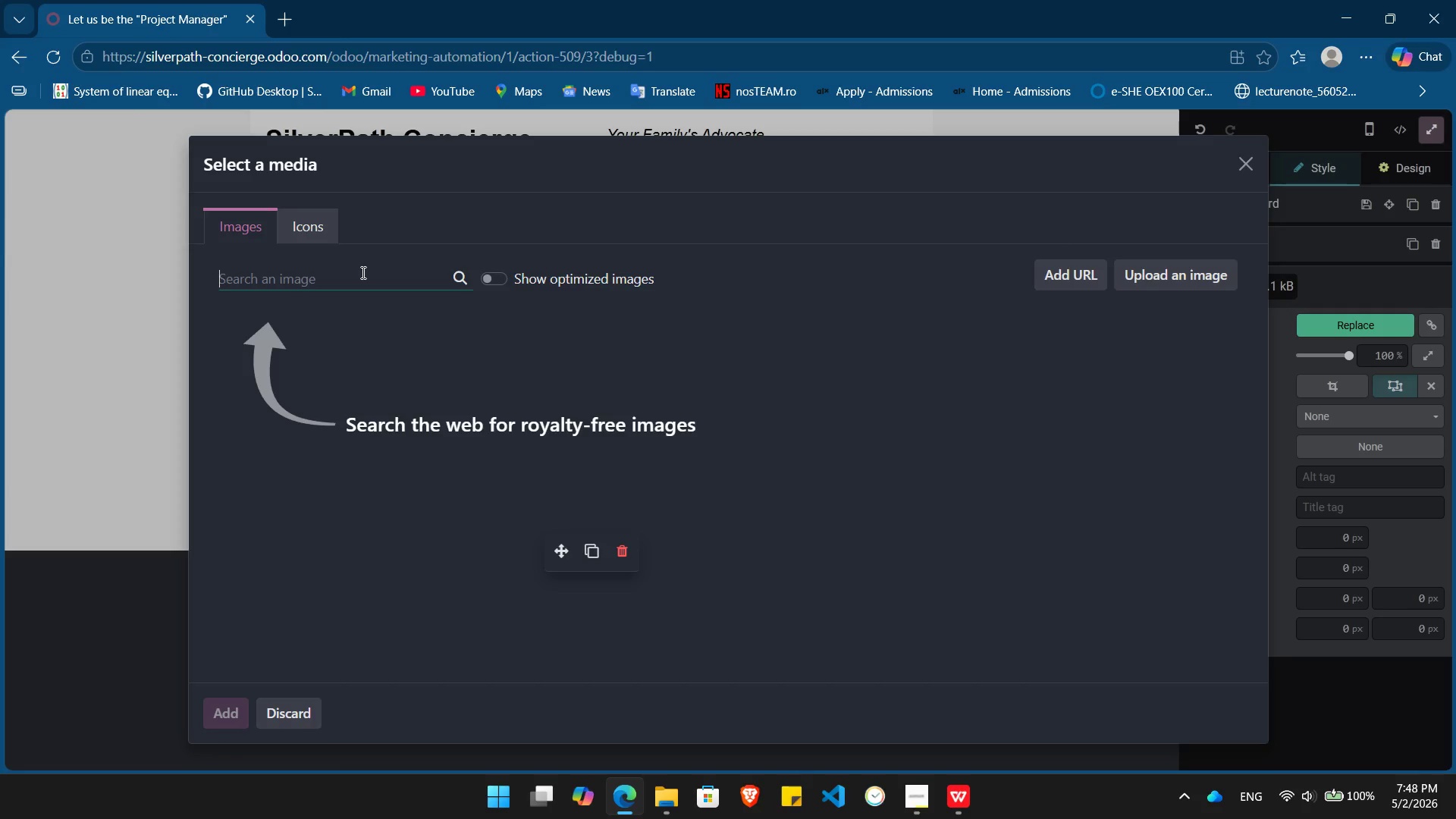 
type(elderly care)
key(Backspace)
type(ing)
 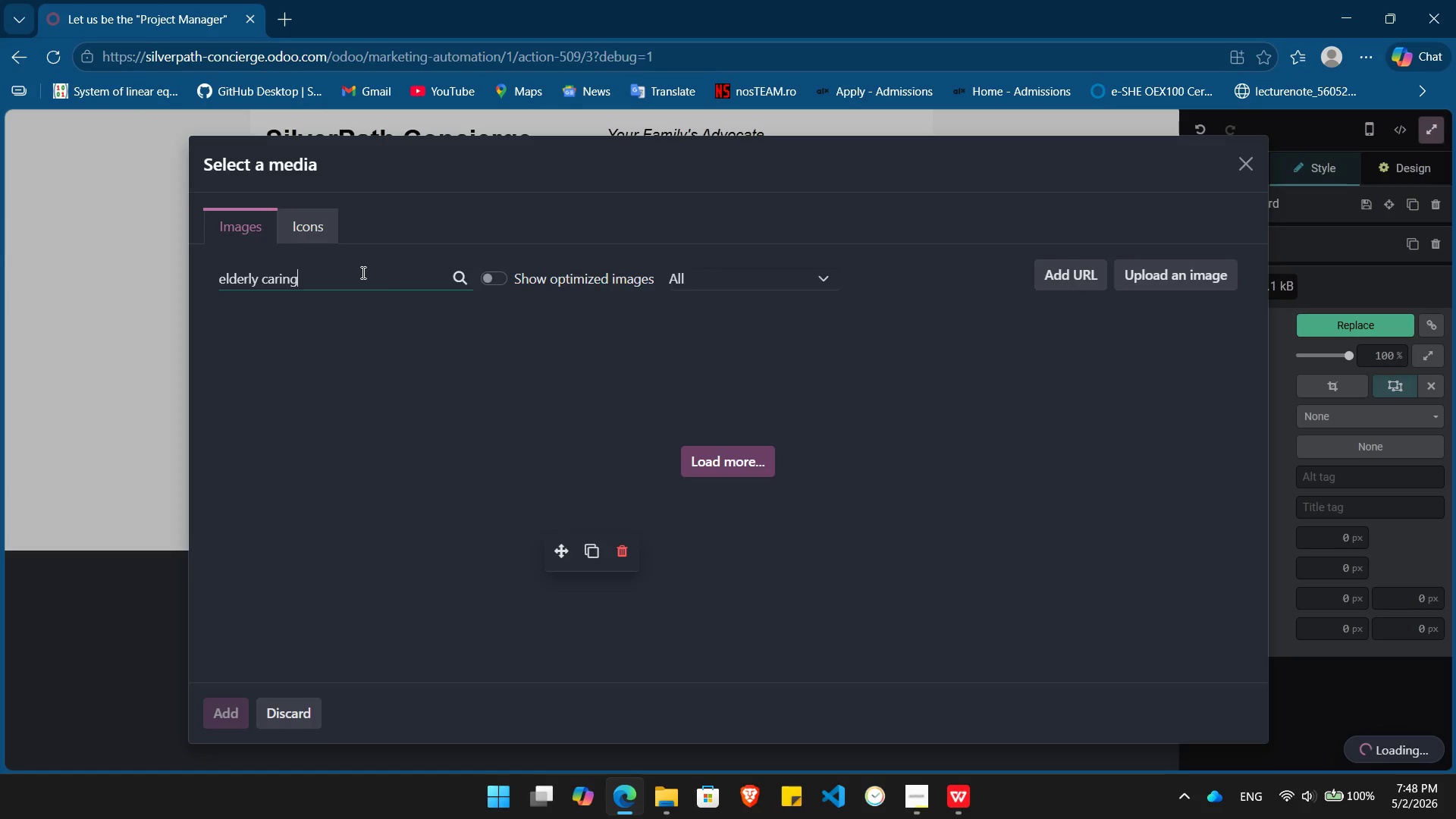 
key(Enter)
 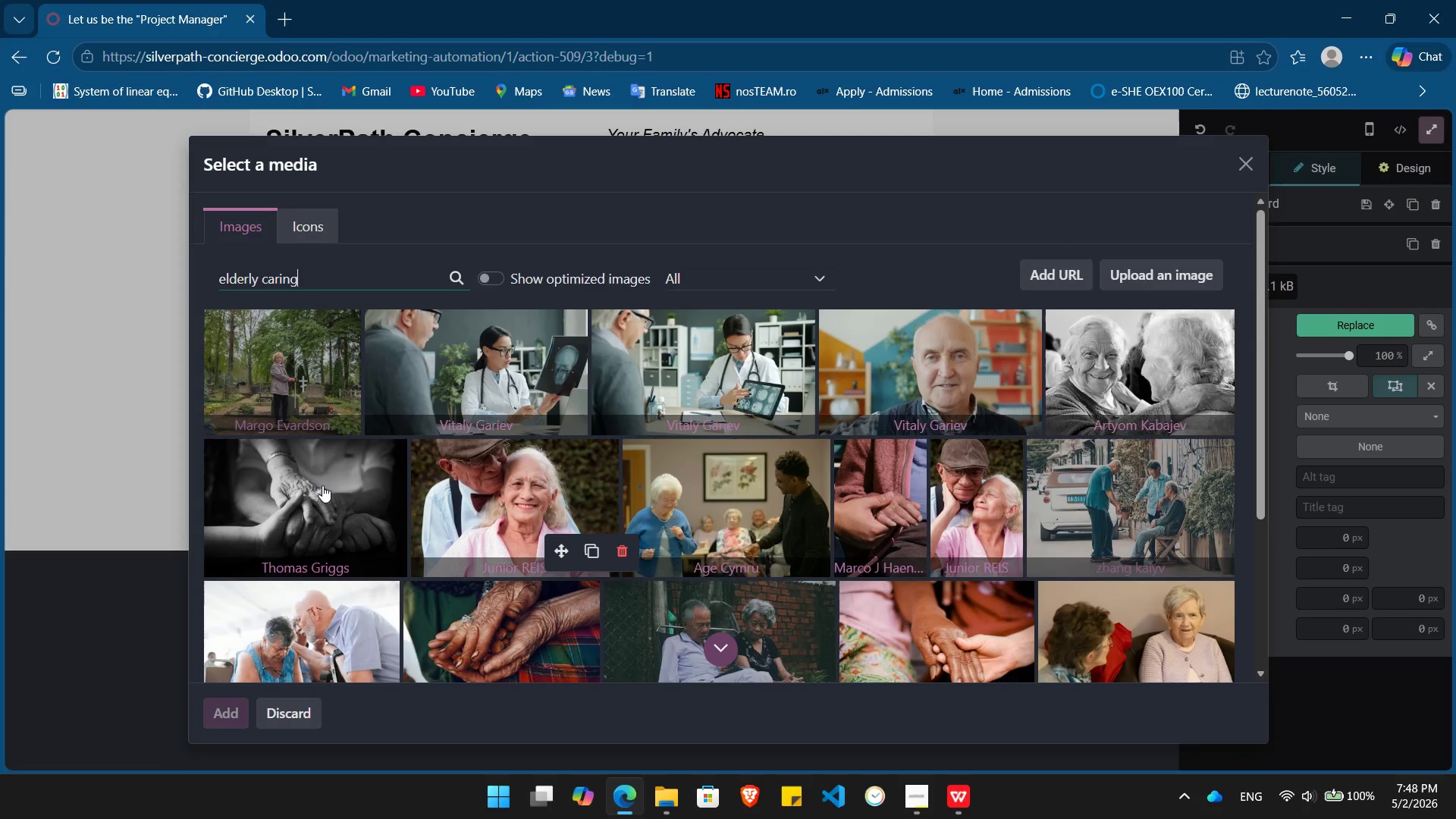 
wait(31.33)
 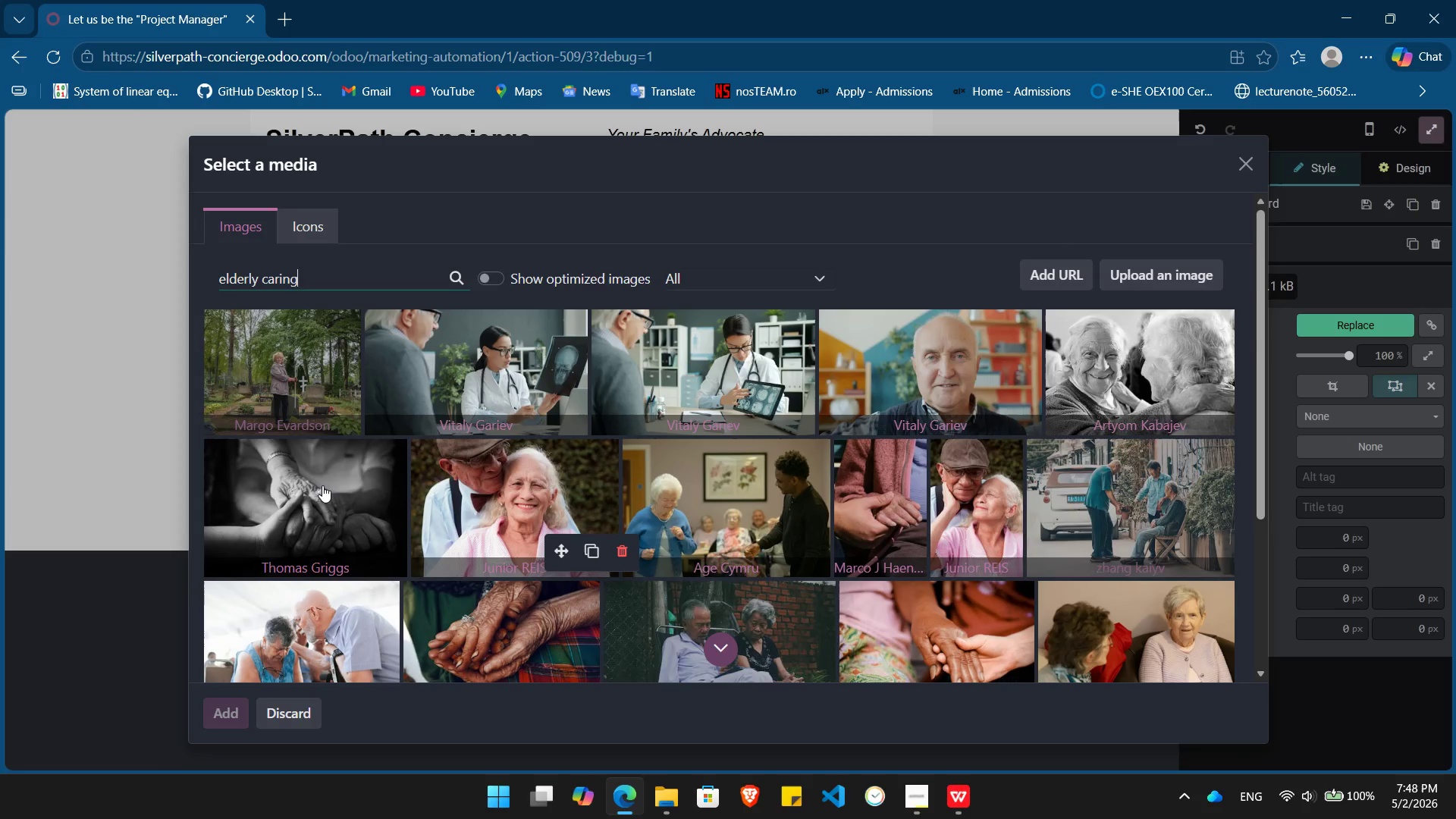 
left_click([538, 436])
 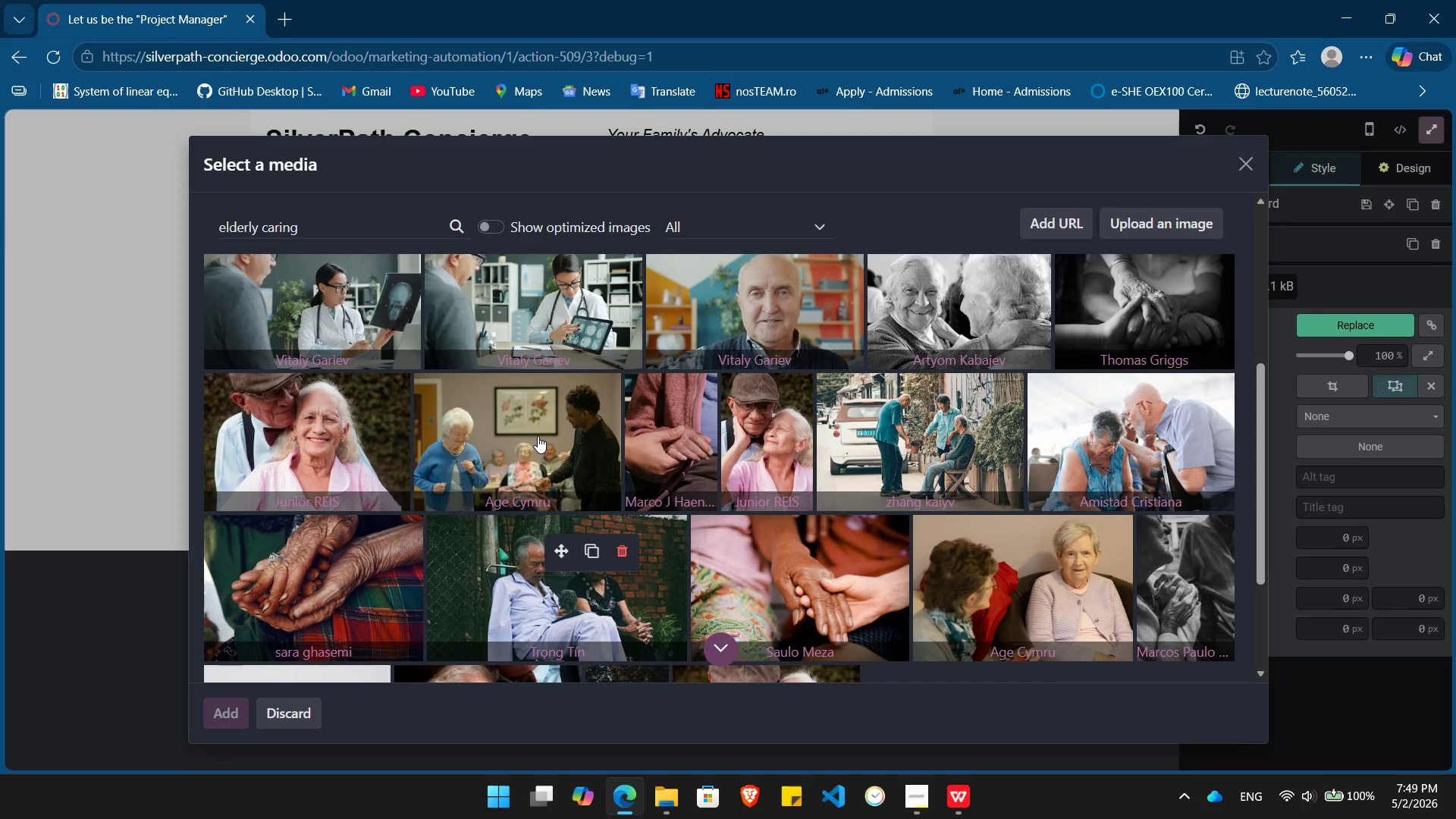 
wait(19.11)
 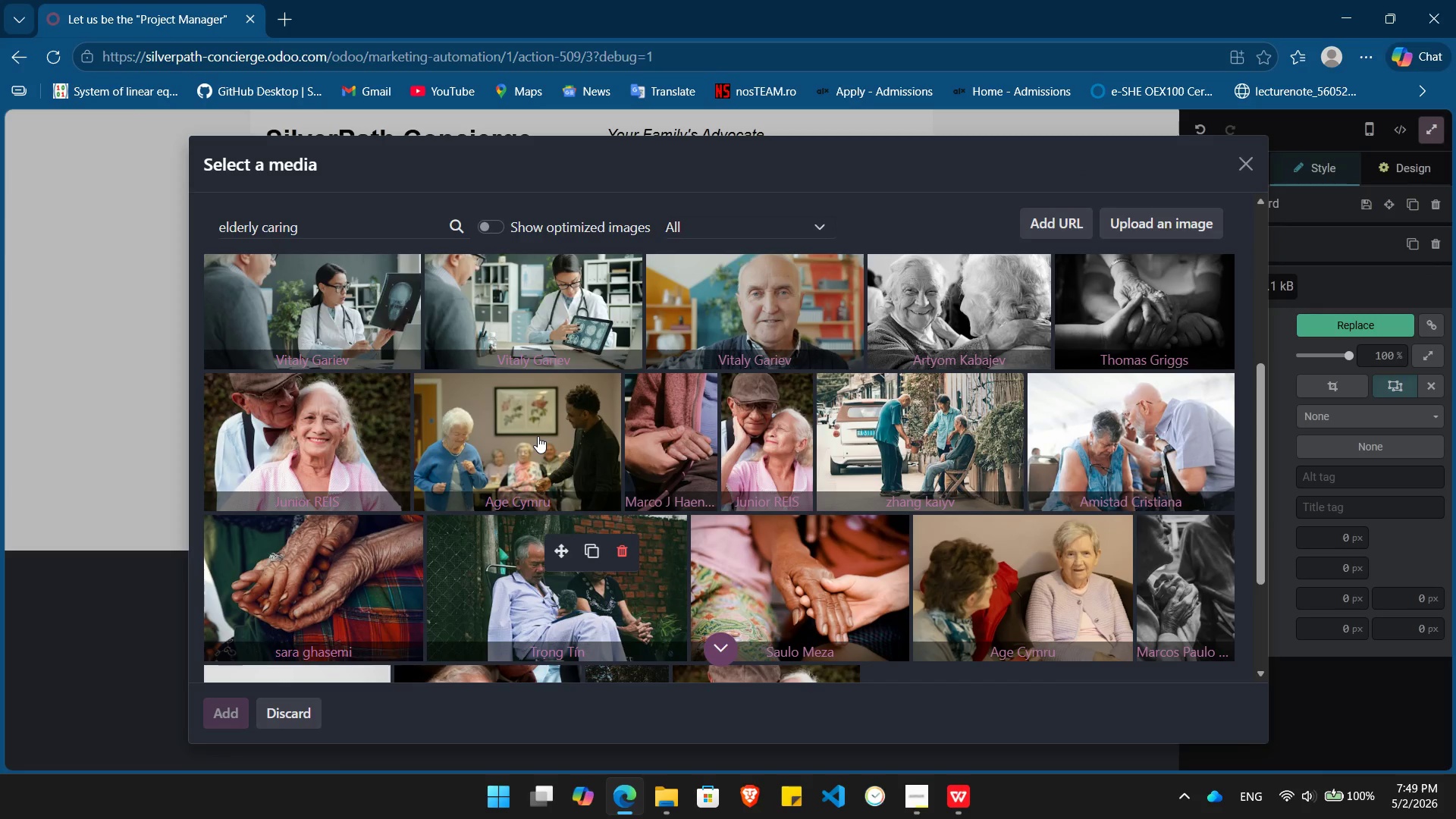 
left_click([541, 460])
 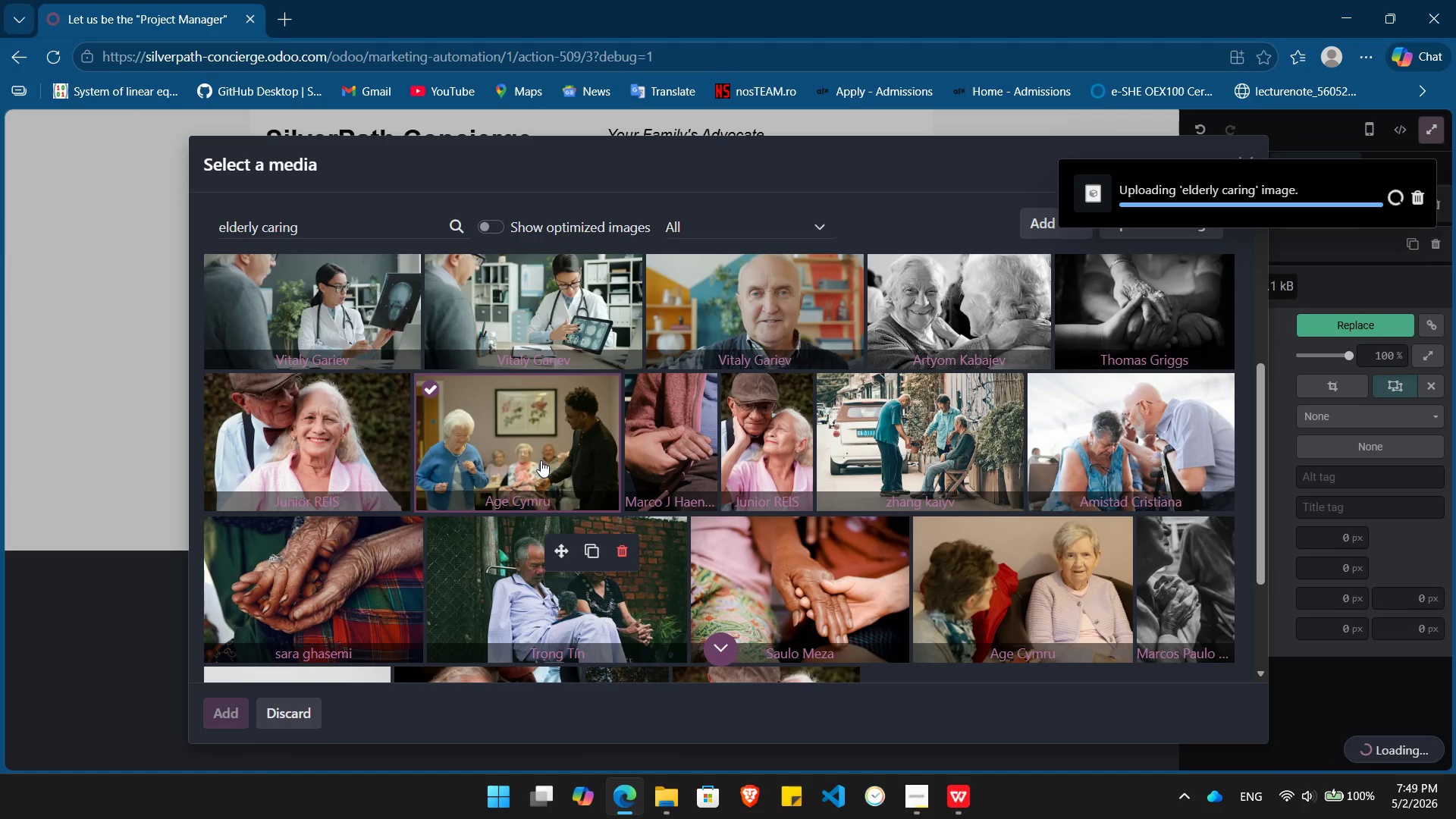 
wait(9.94)
 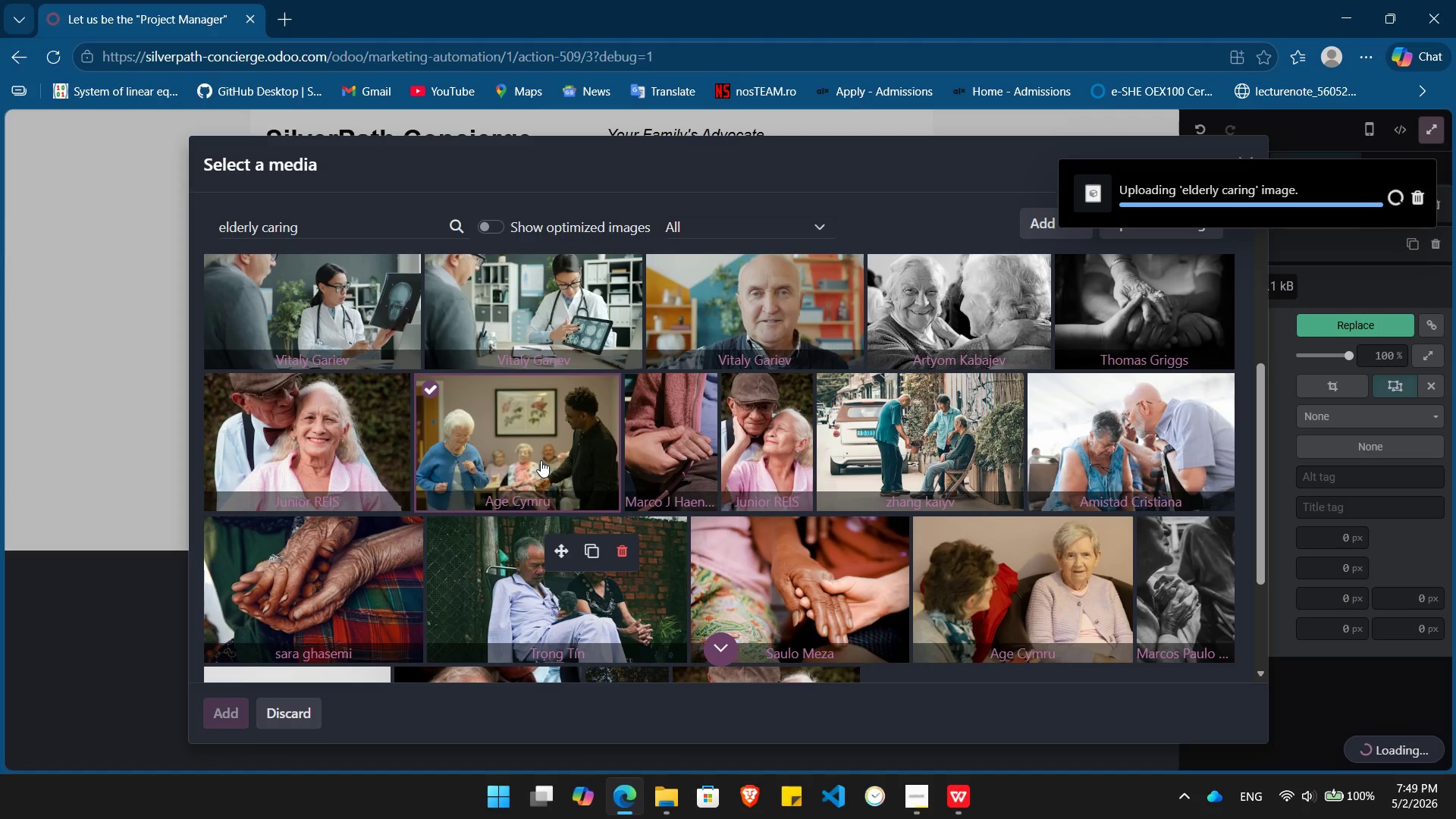 
left_click([1039, 492])
 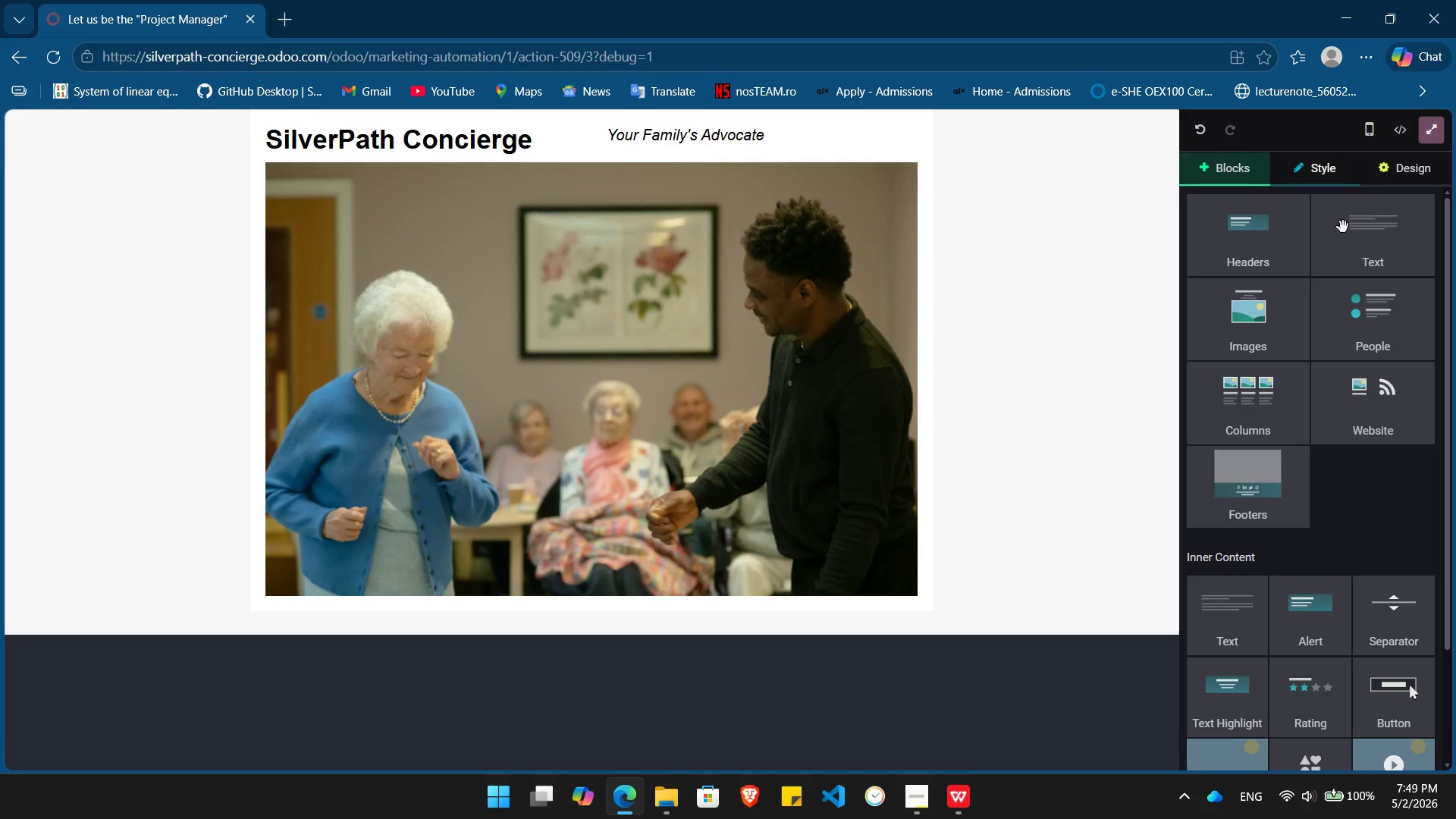 
left_click_drag(start_coordinate=[1370, 259], to_coordinate=[516, 620])
 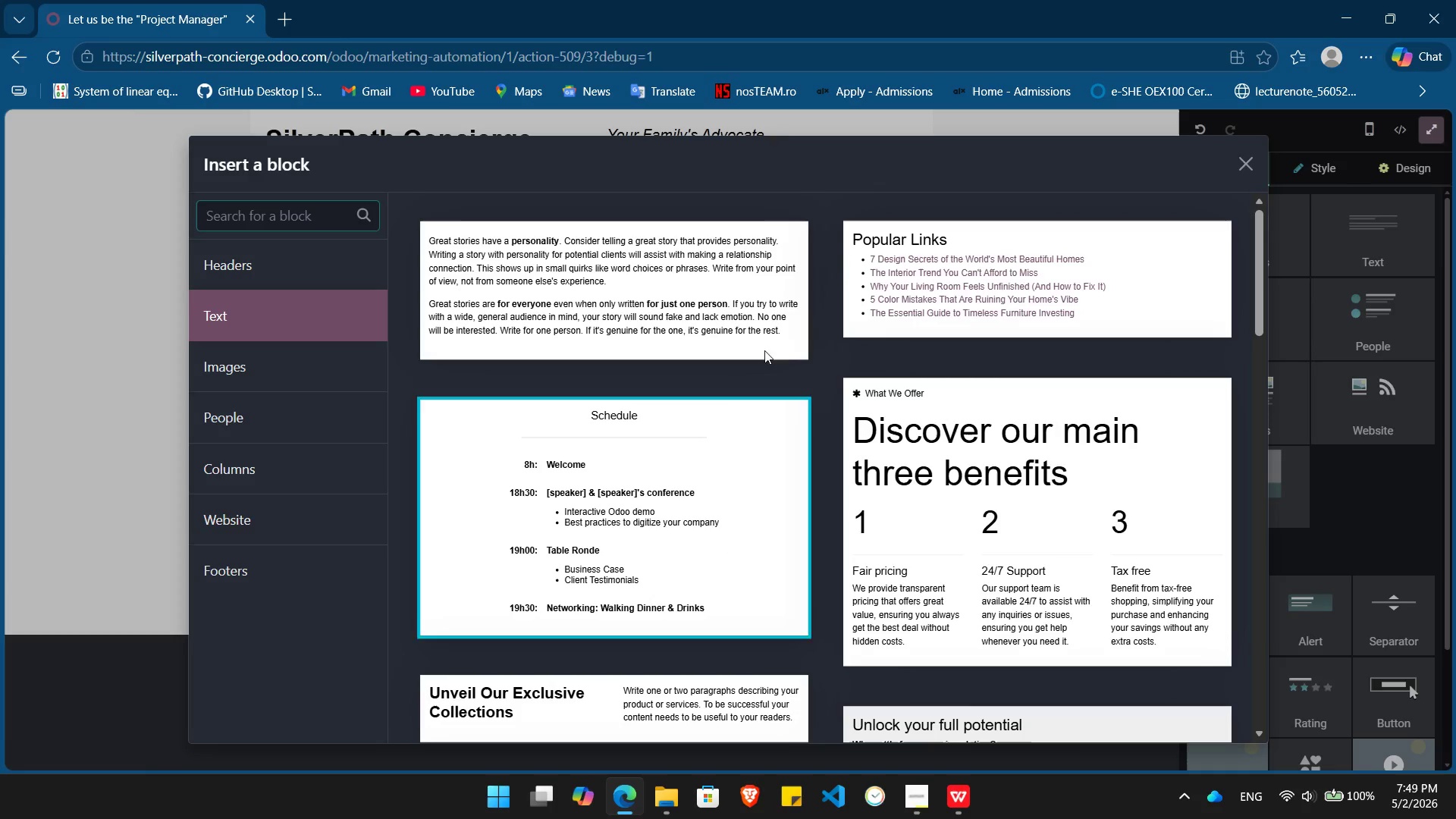 
left_click([739, 306])
 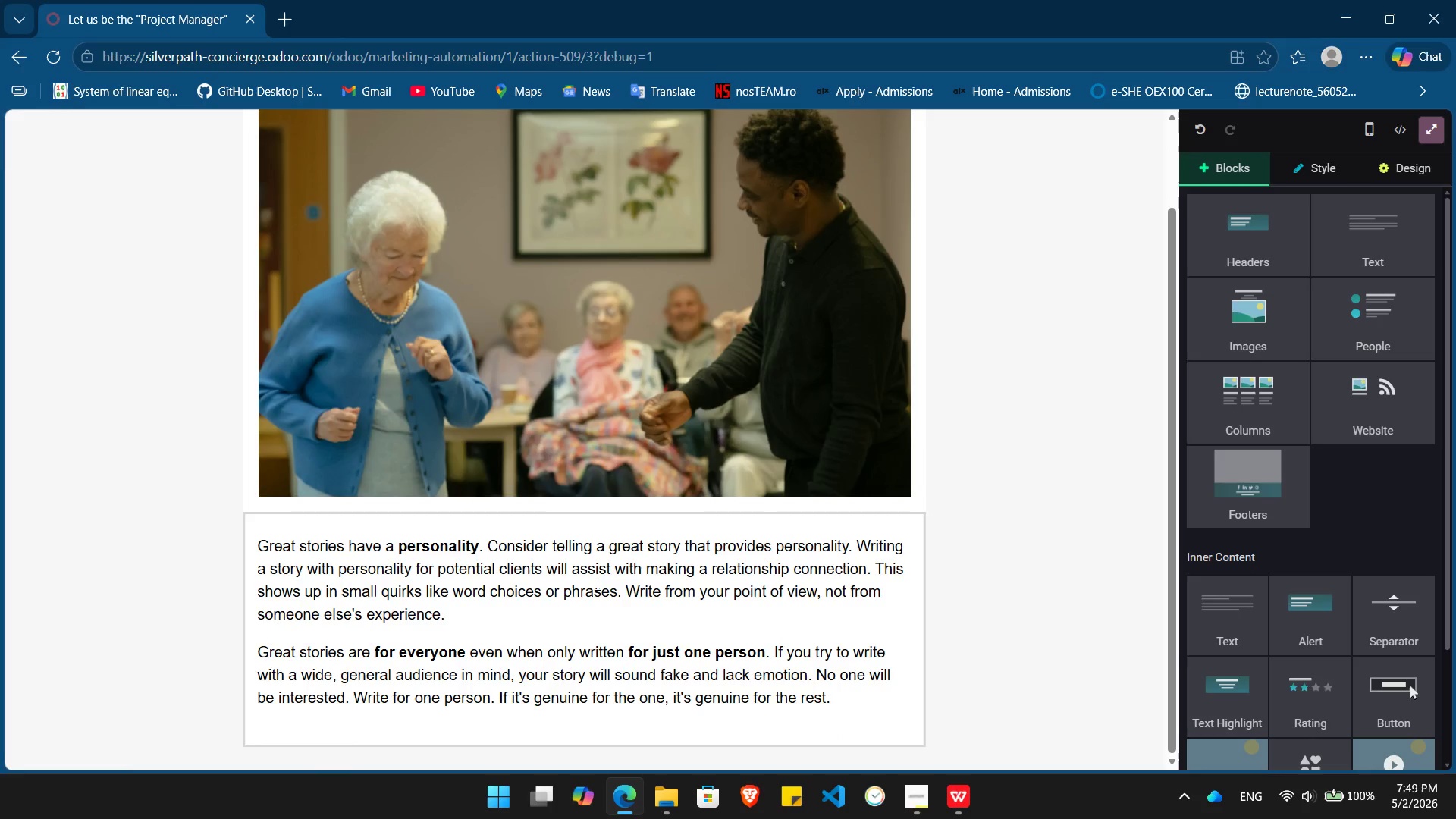 
left_click([595, 599])
 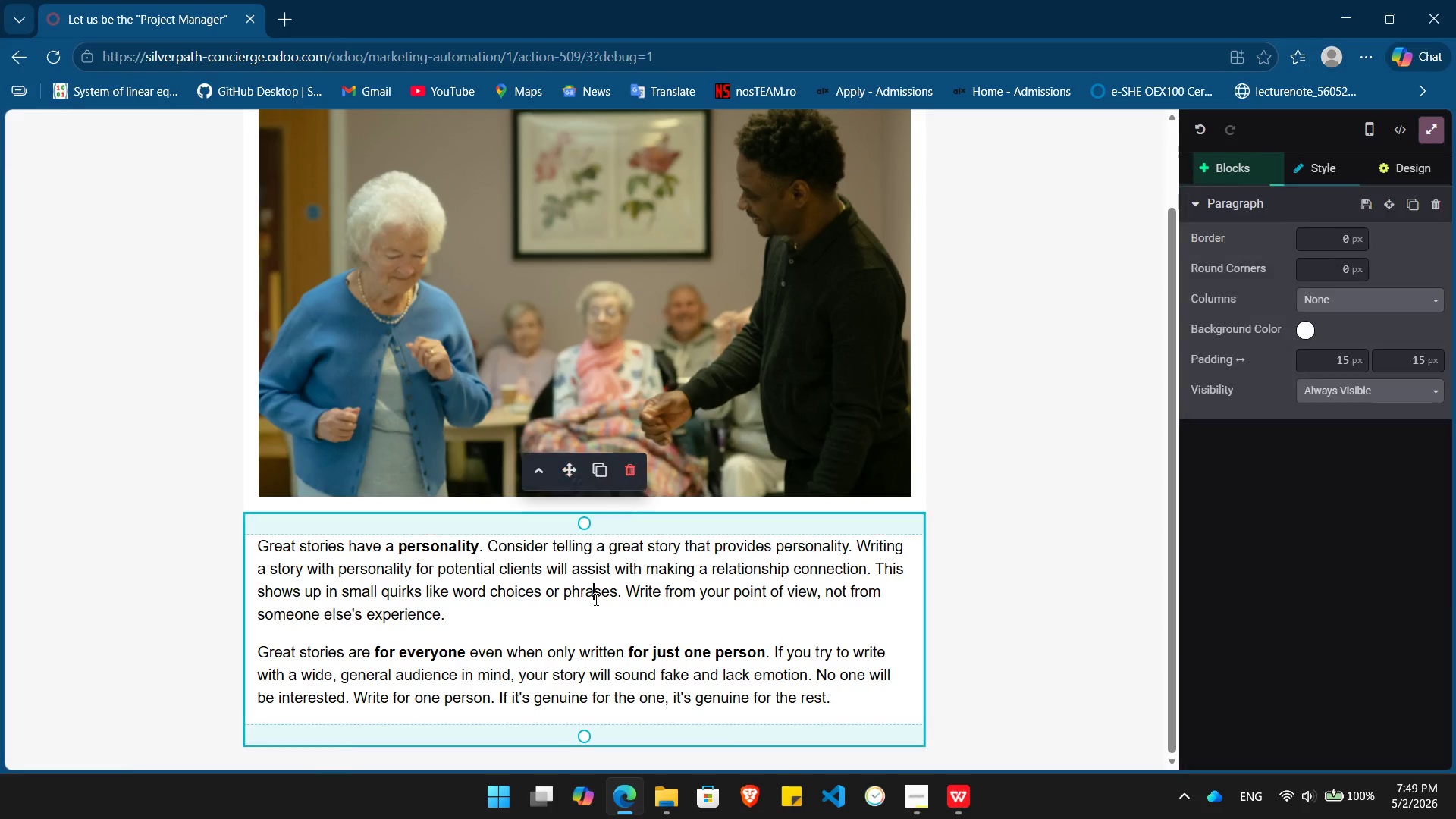 
key(Control+A)
 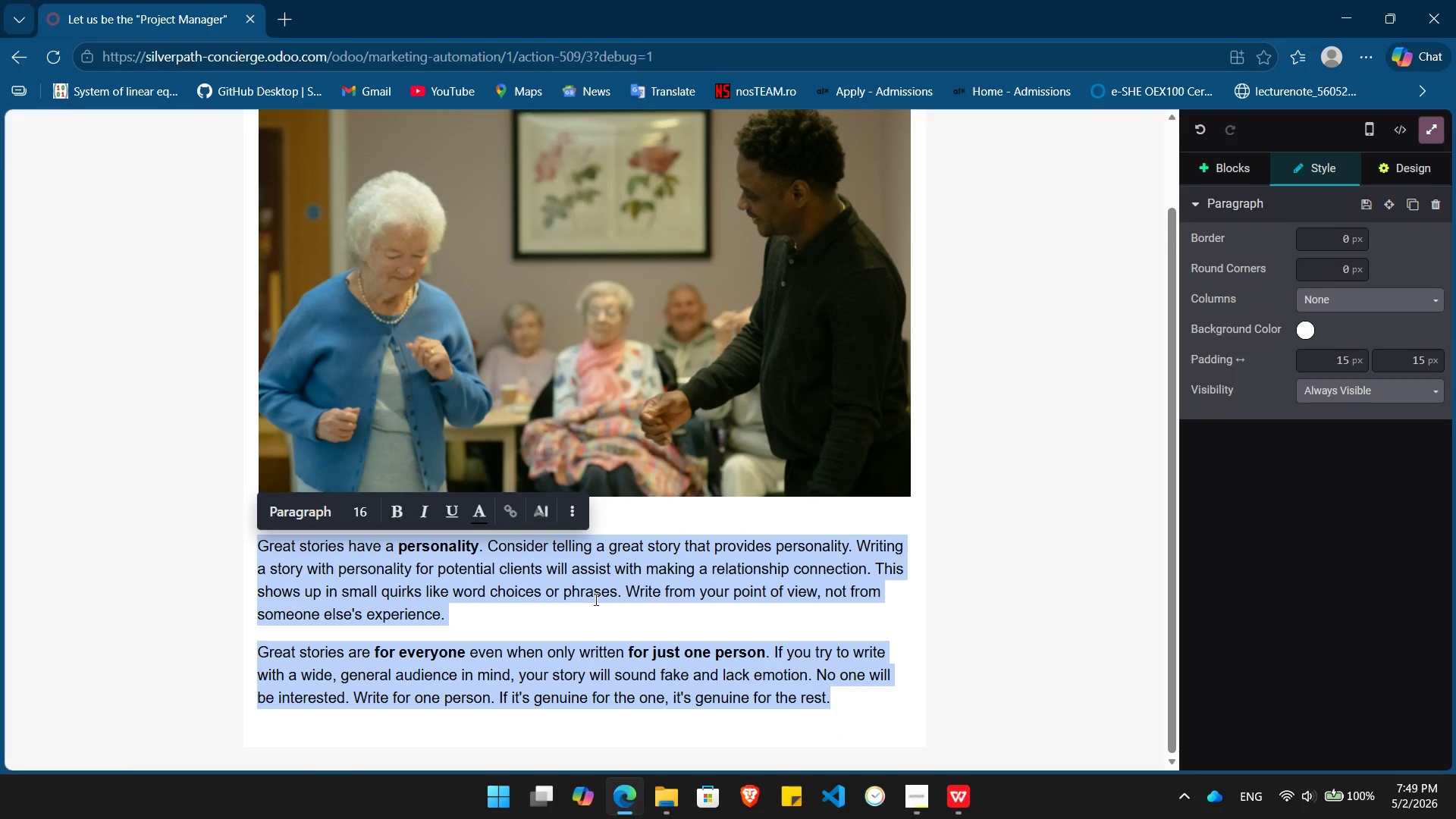 
key(Backspace)
type(Hi /)
 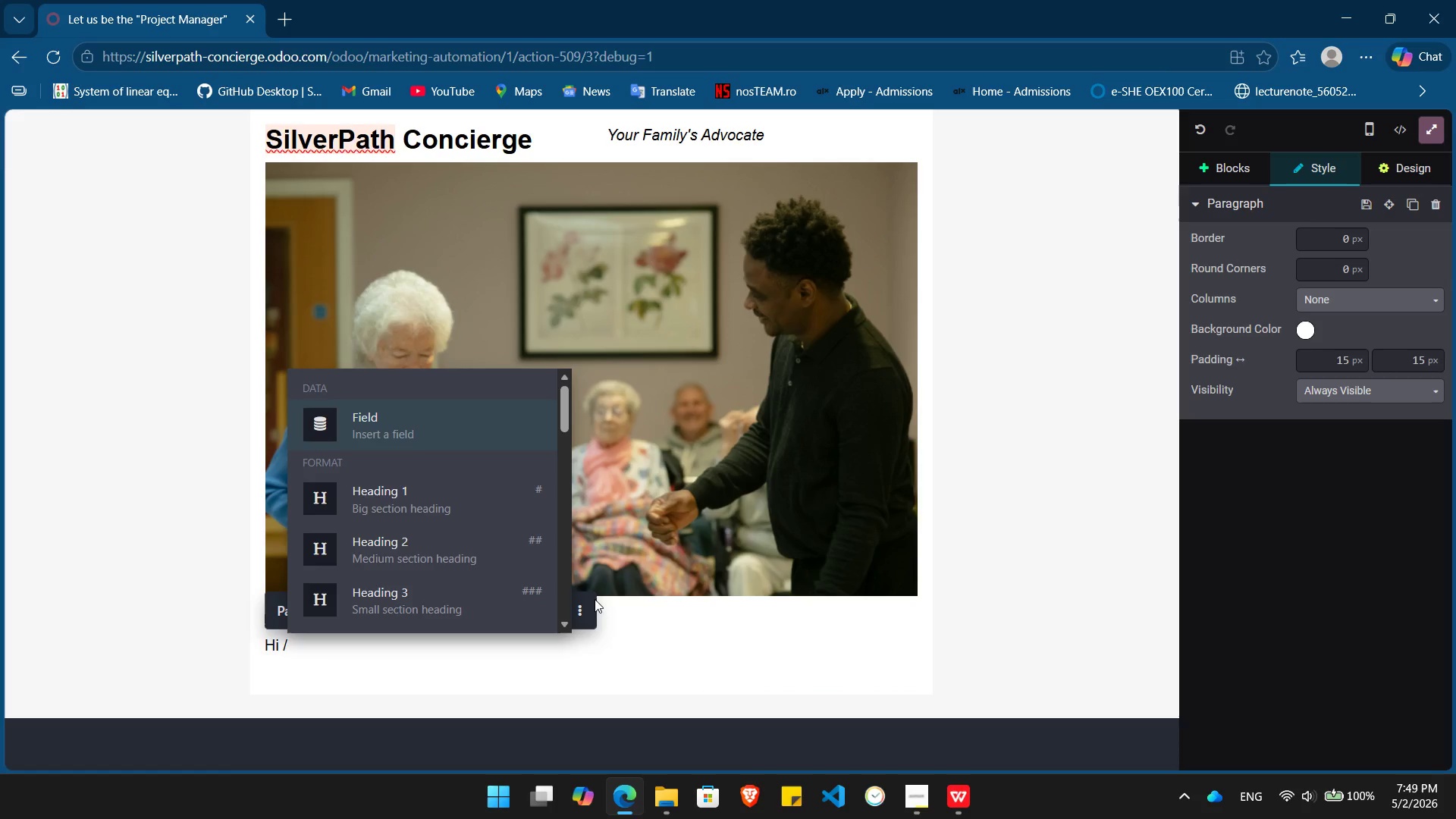 
key(Enter)
 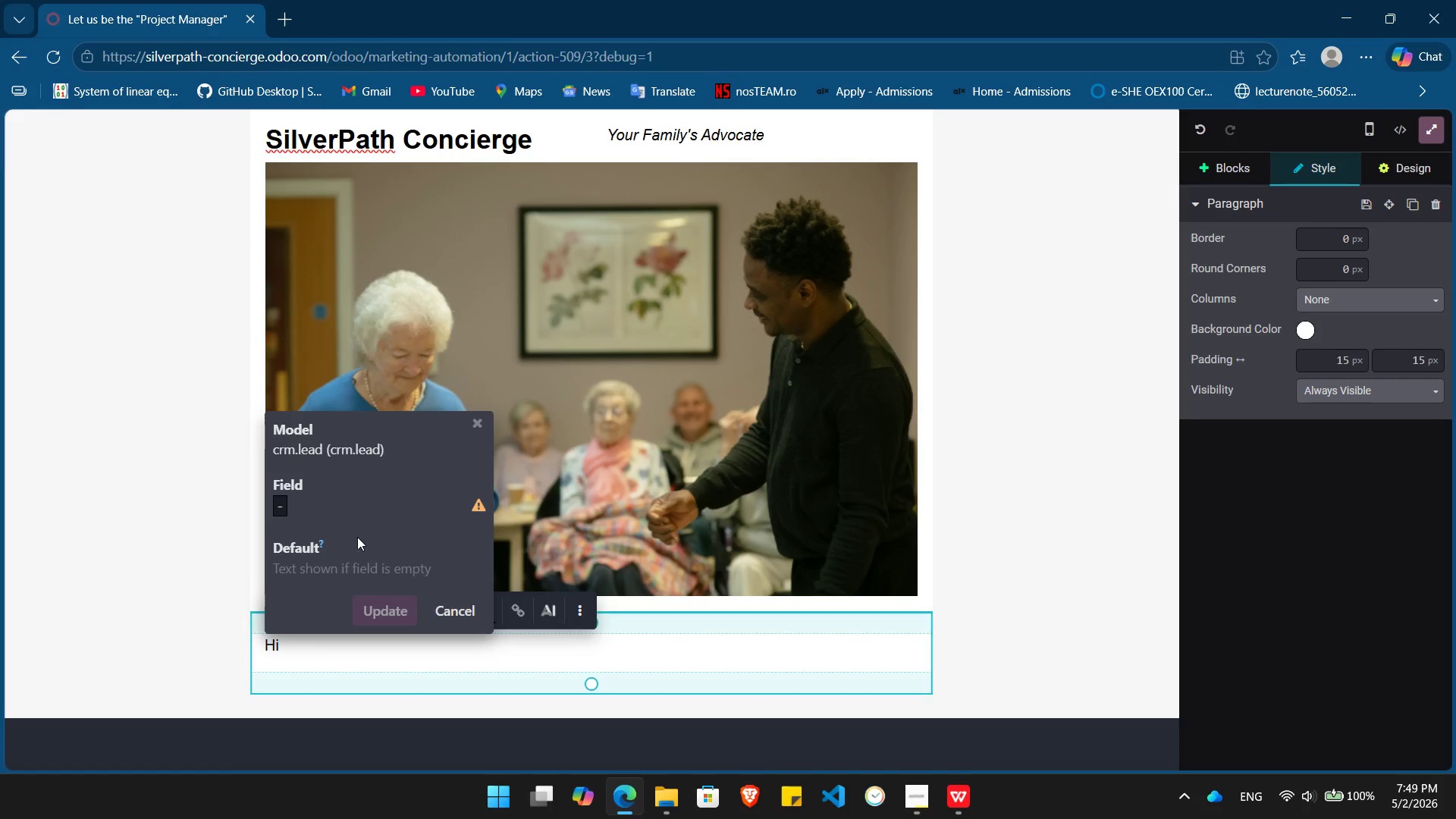 
left_click([316, 506])
 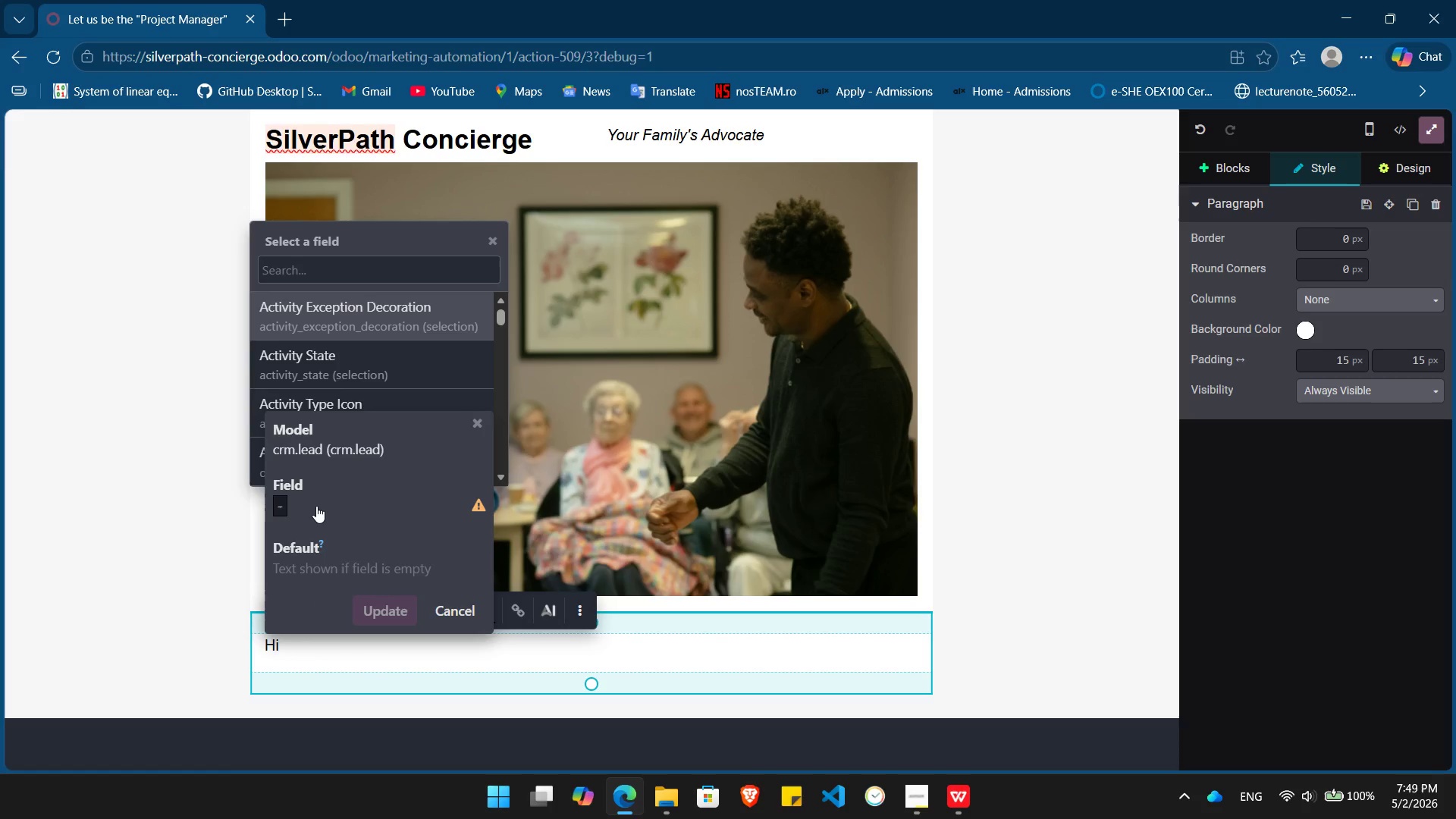 
type(name)
 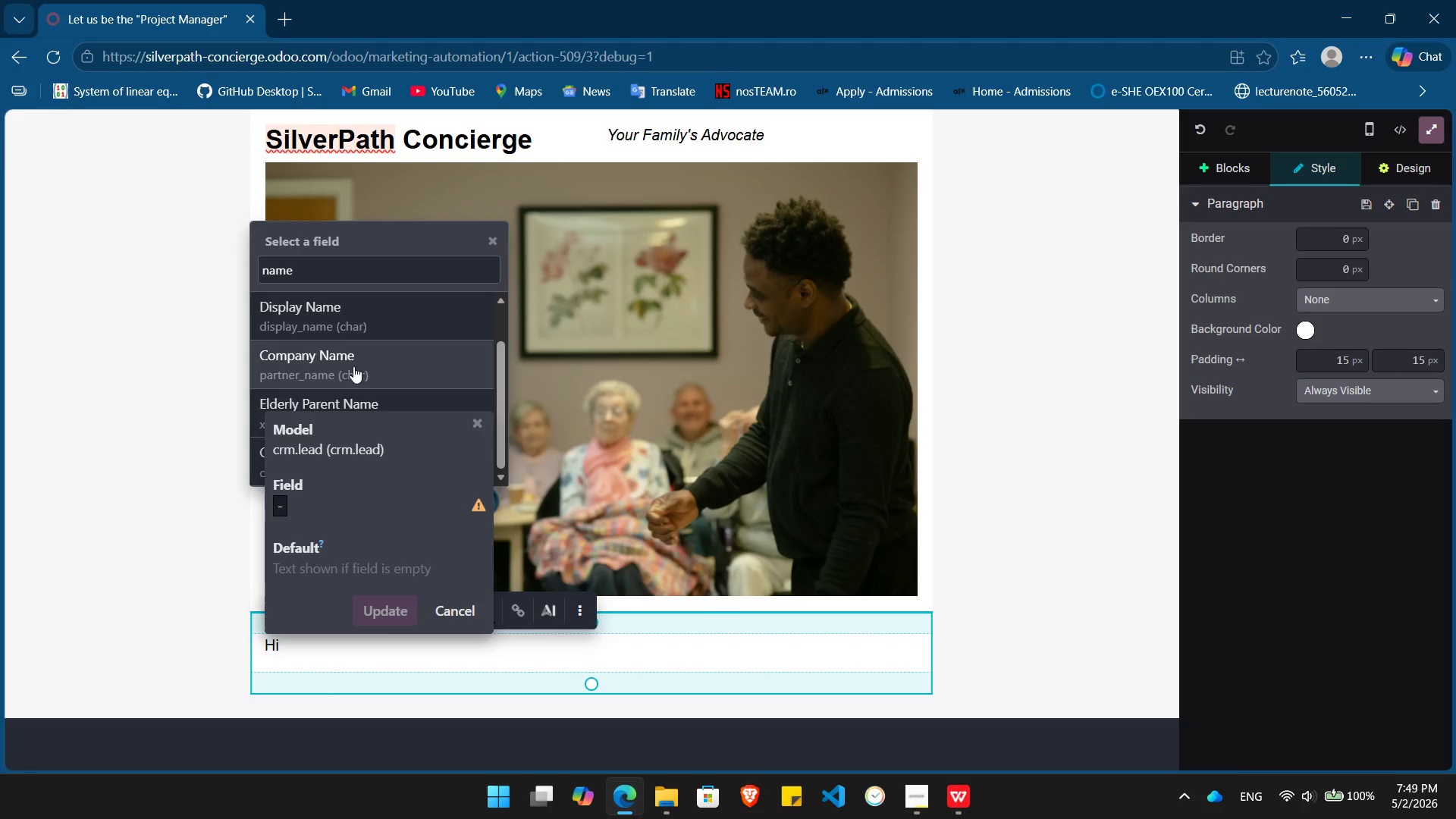 
left_click([256, 453])
 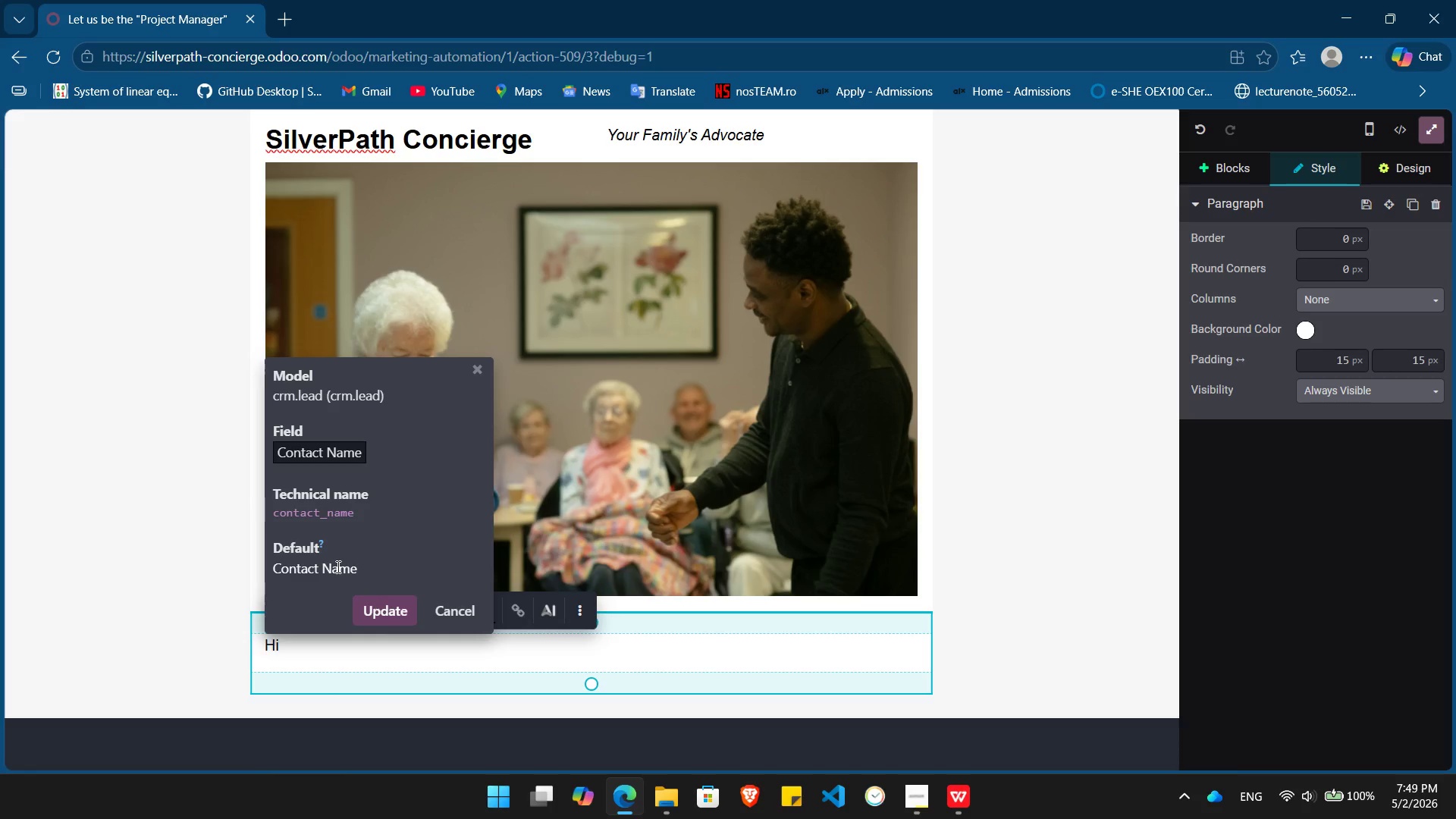 
double_click([337, 566])
 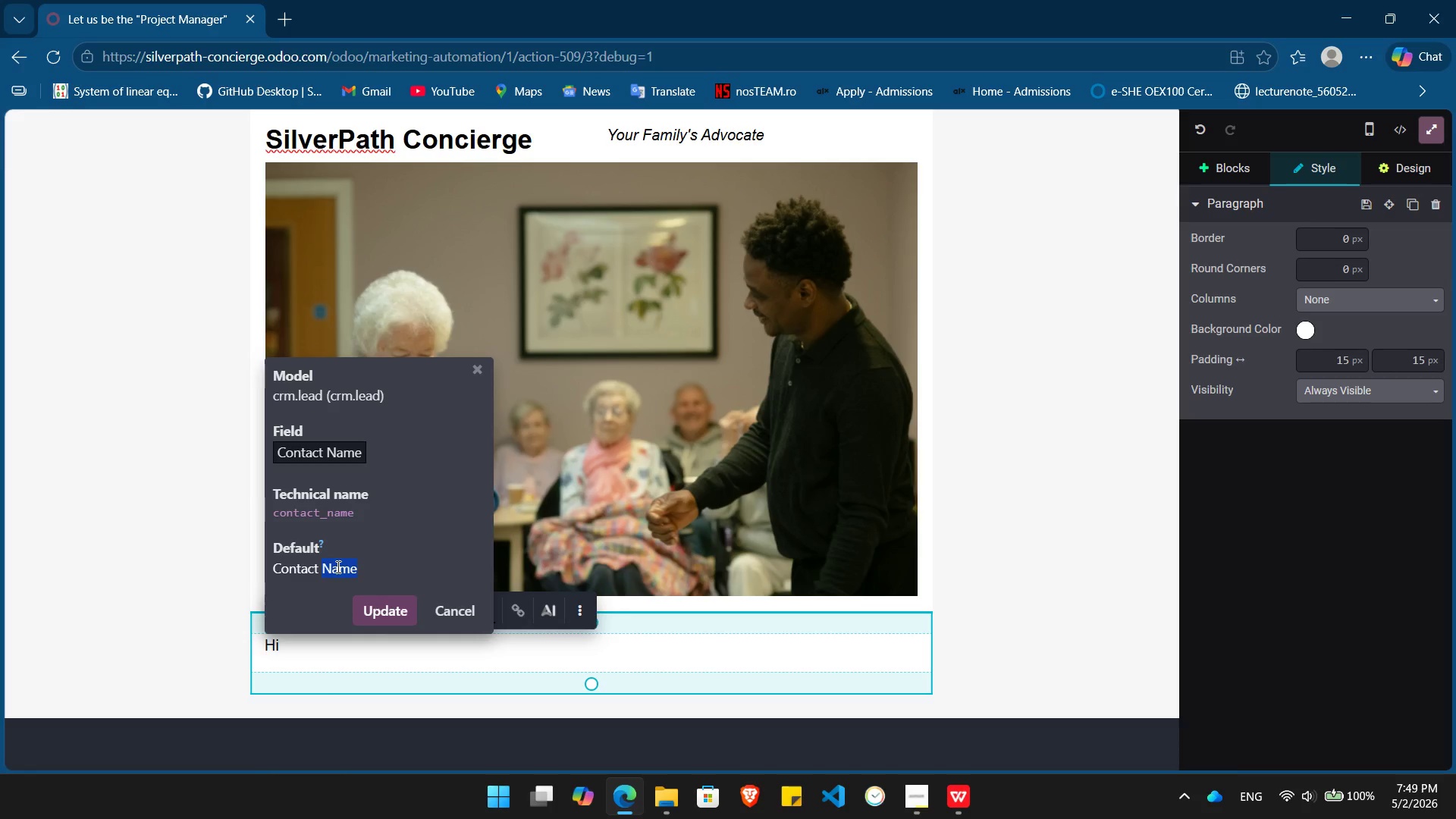 
triple_click([337, 566])
 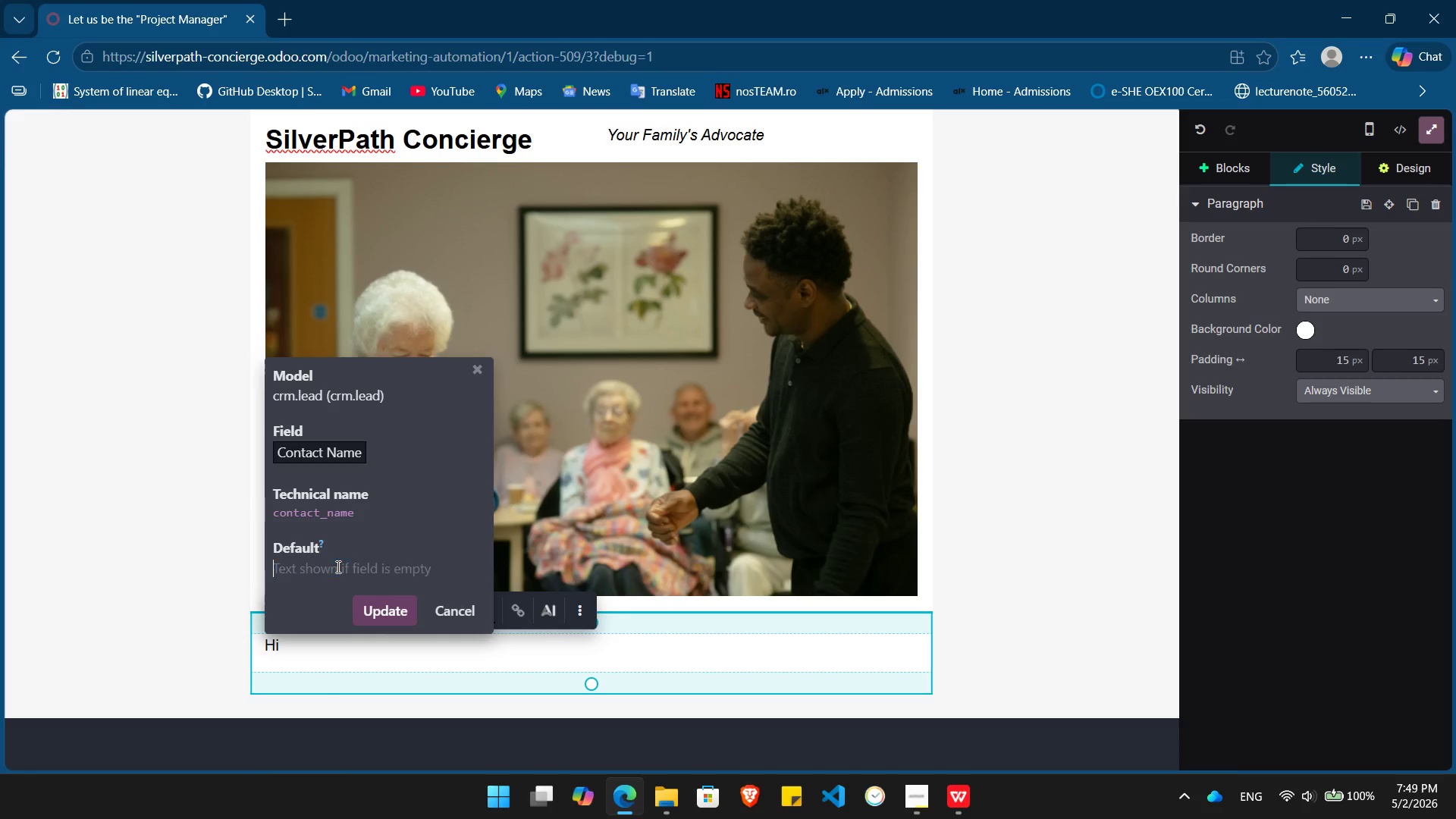 
key(Backspace)
 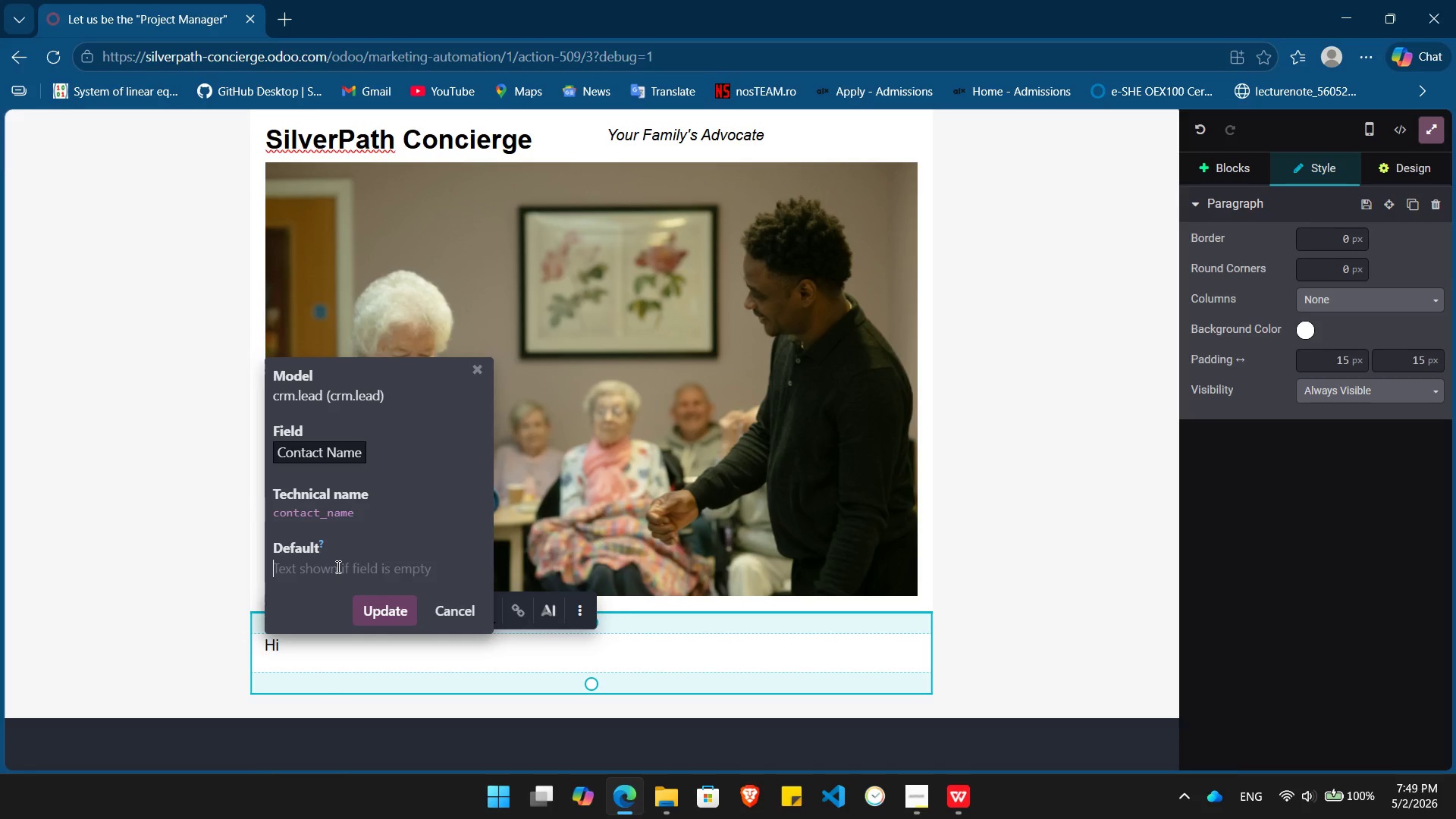 
key(Shift+BracketLeft)
 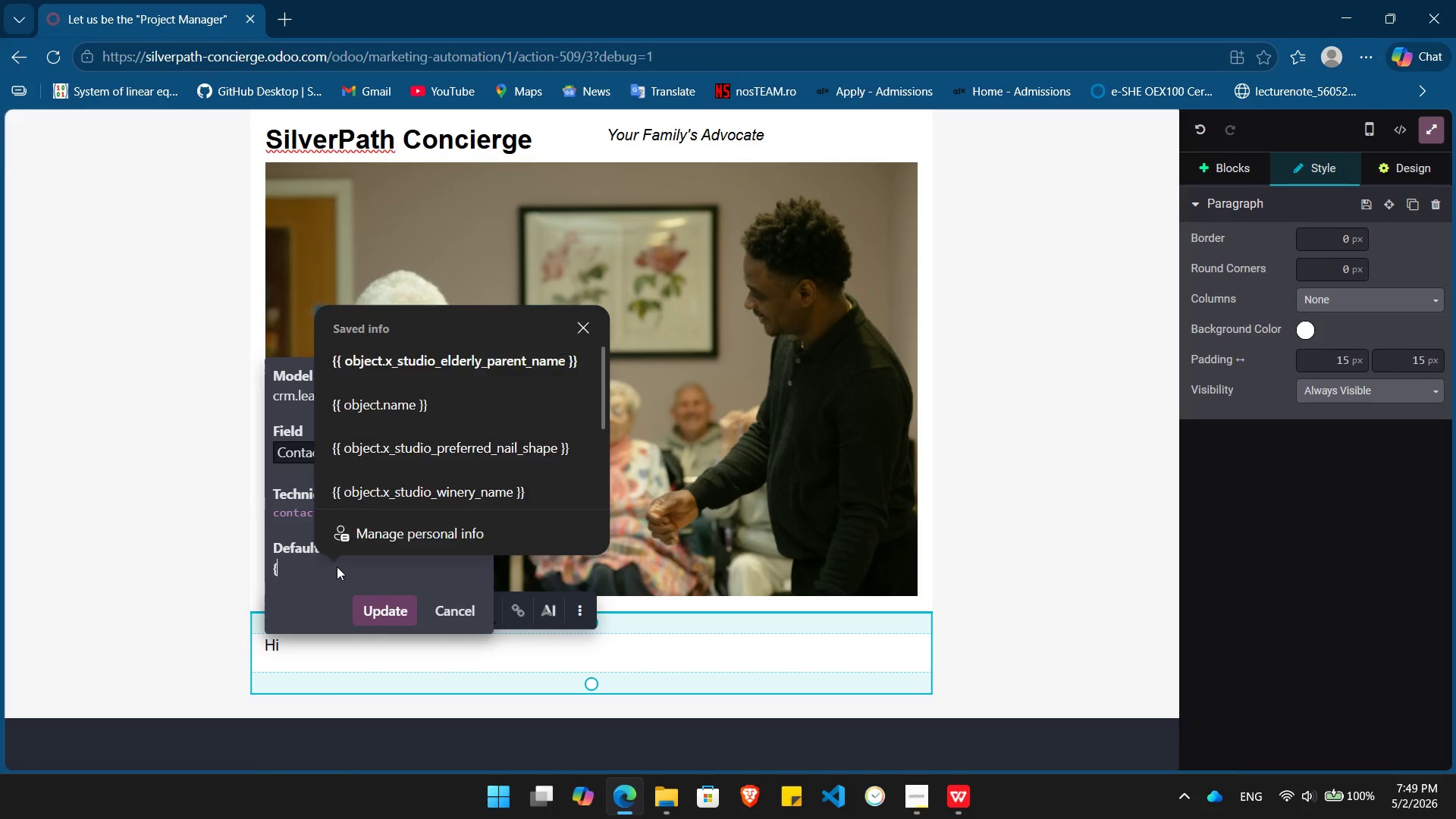 
key(Shift+BracketLeft)
 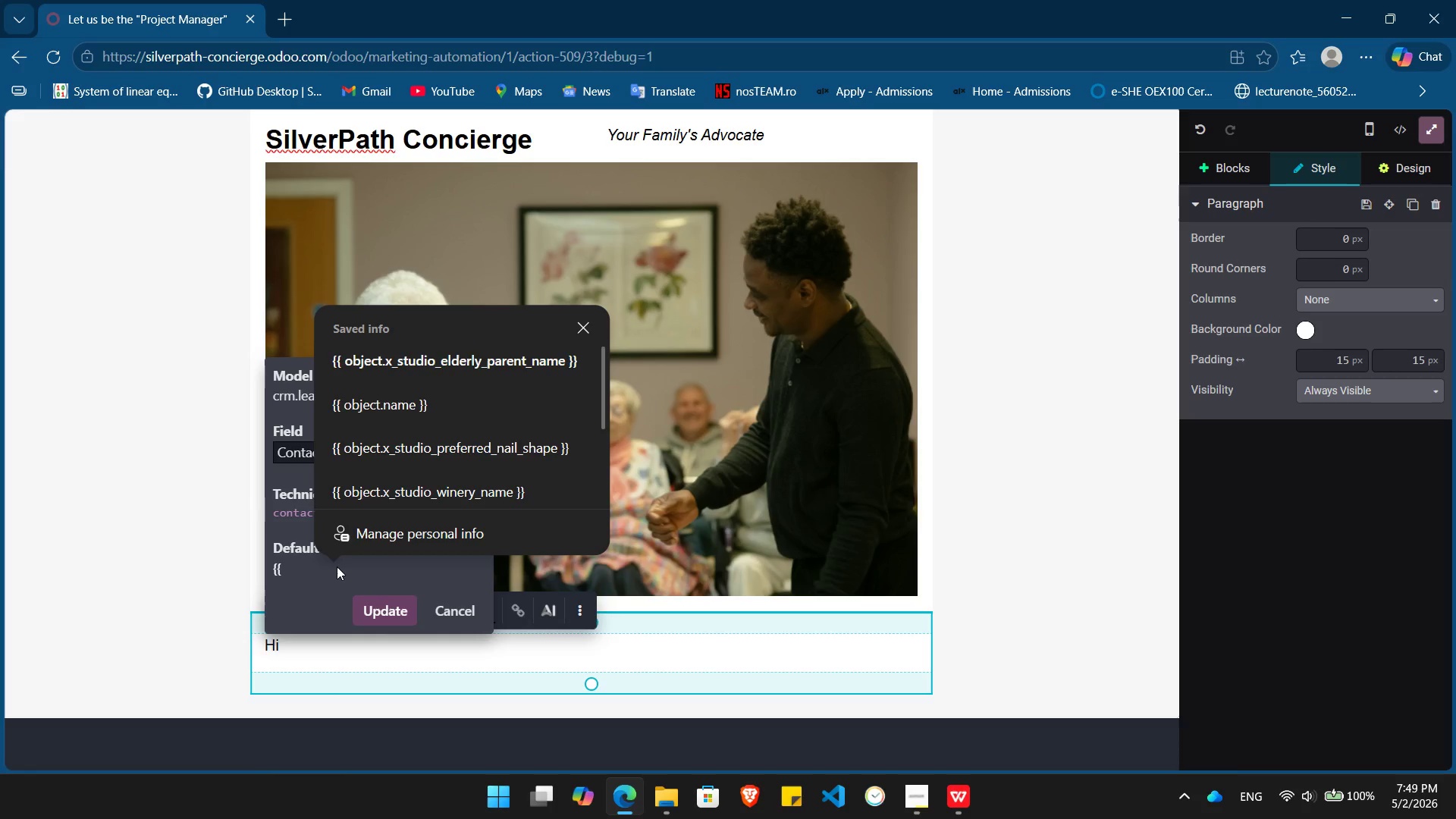 
key(Space)
 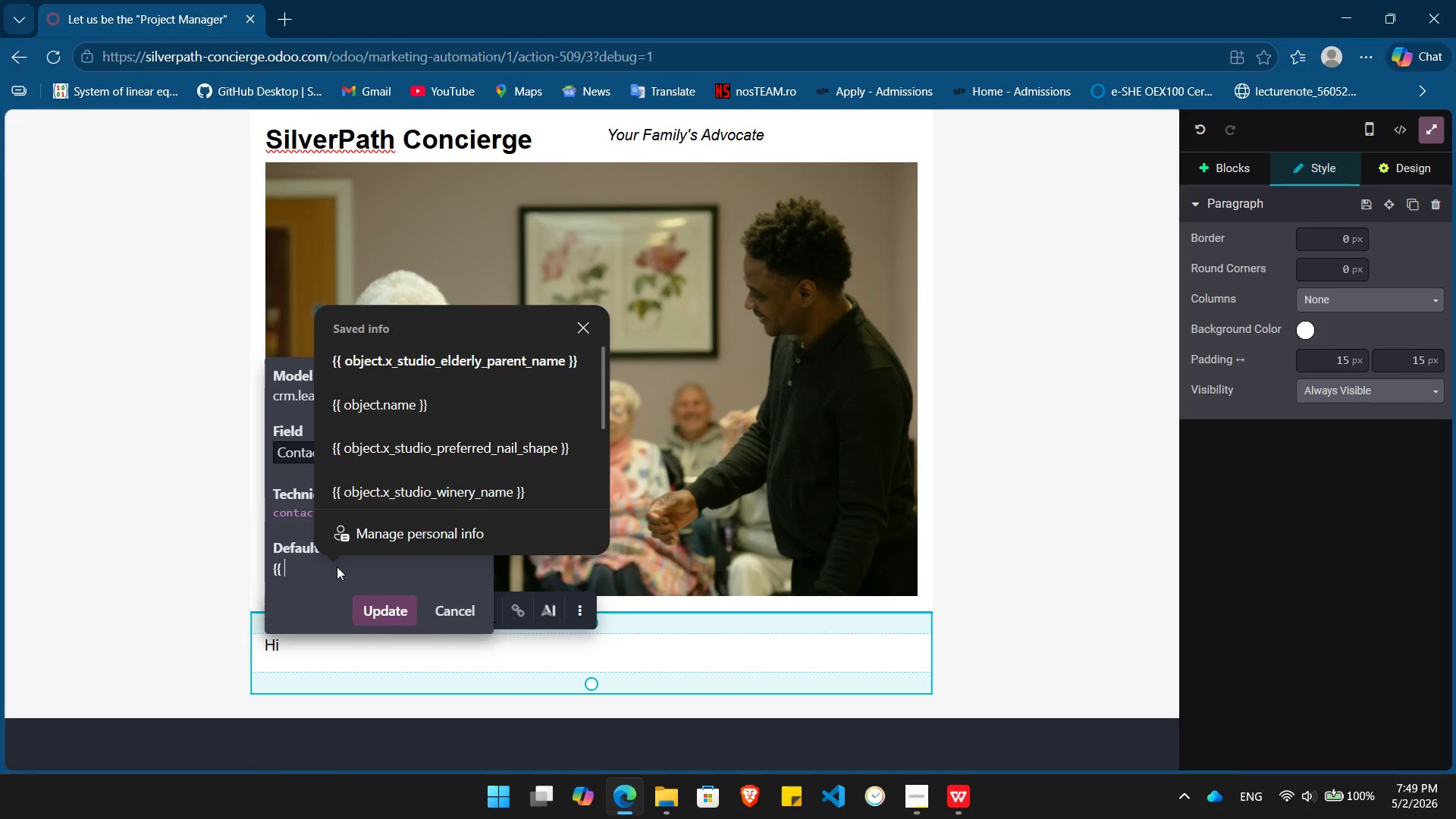 
type(obh)
key(Backspace)
type(ject.contact_name }})
 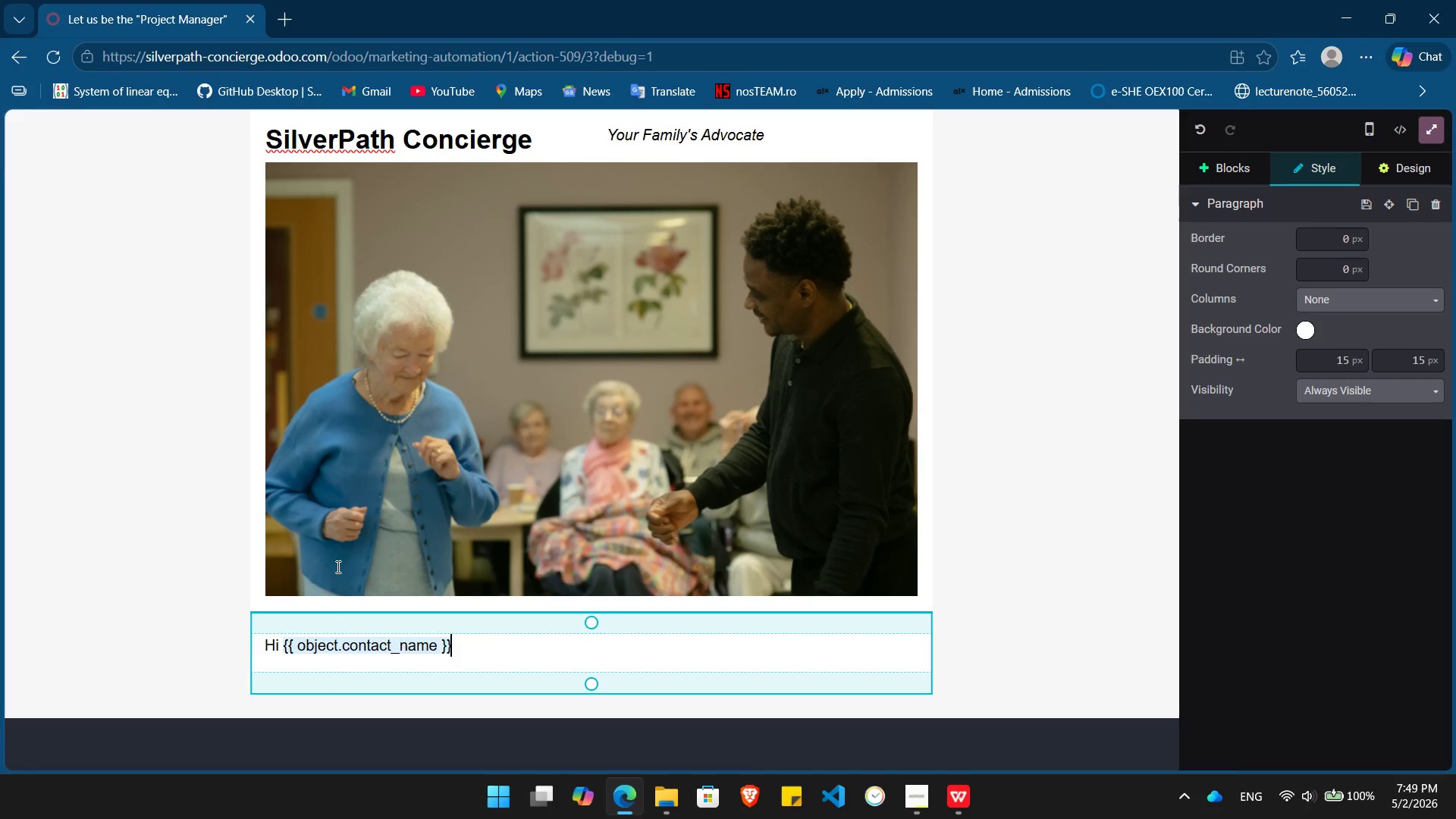 
 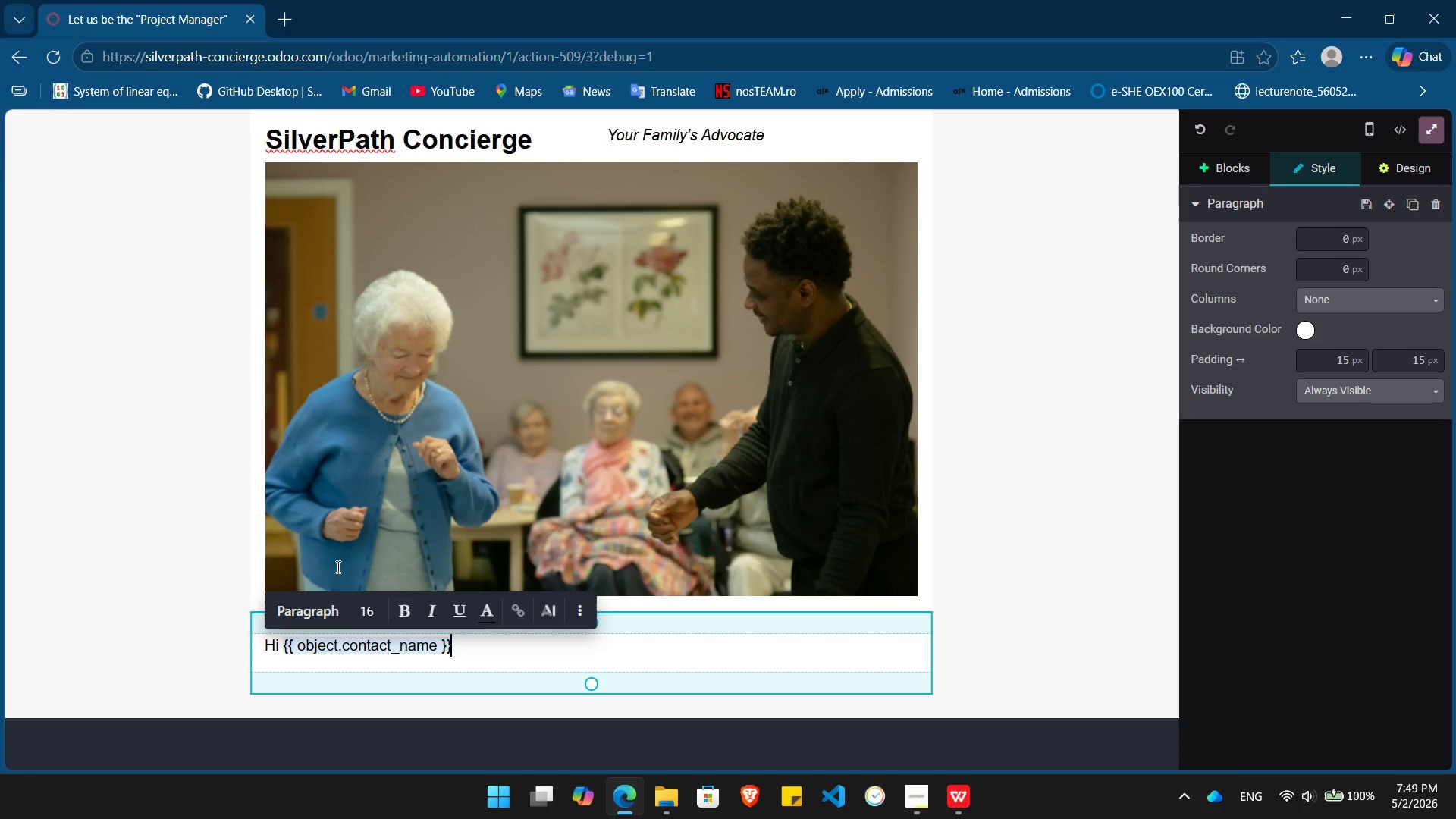 
key(Enter)
 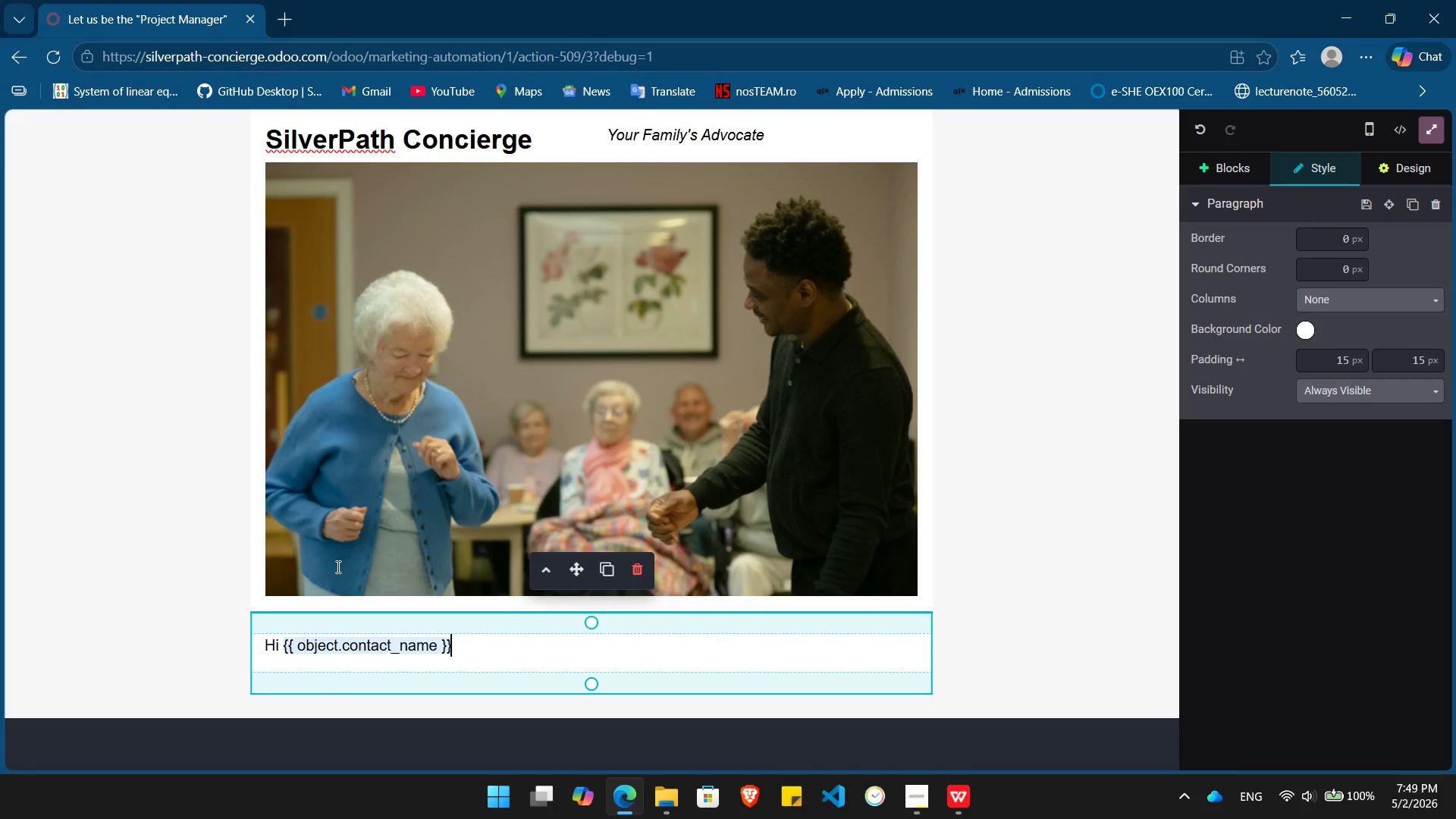 
key(Comma)
 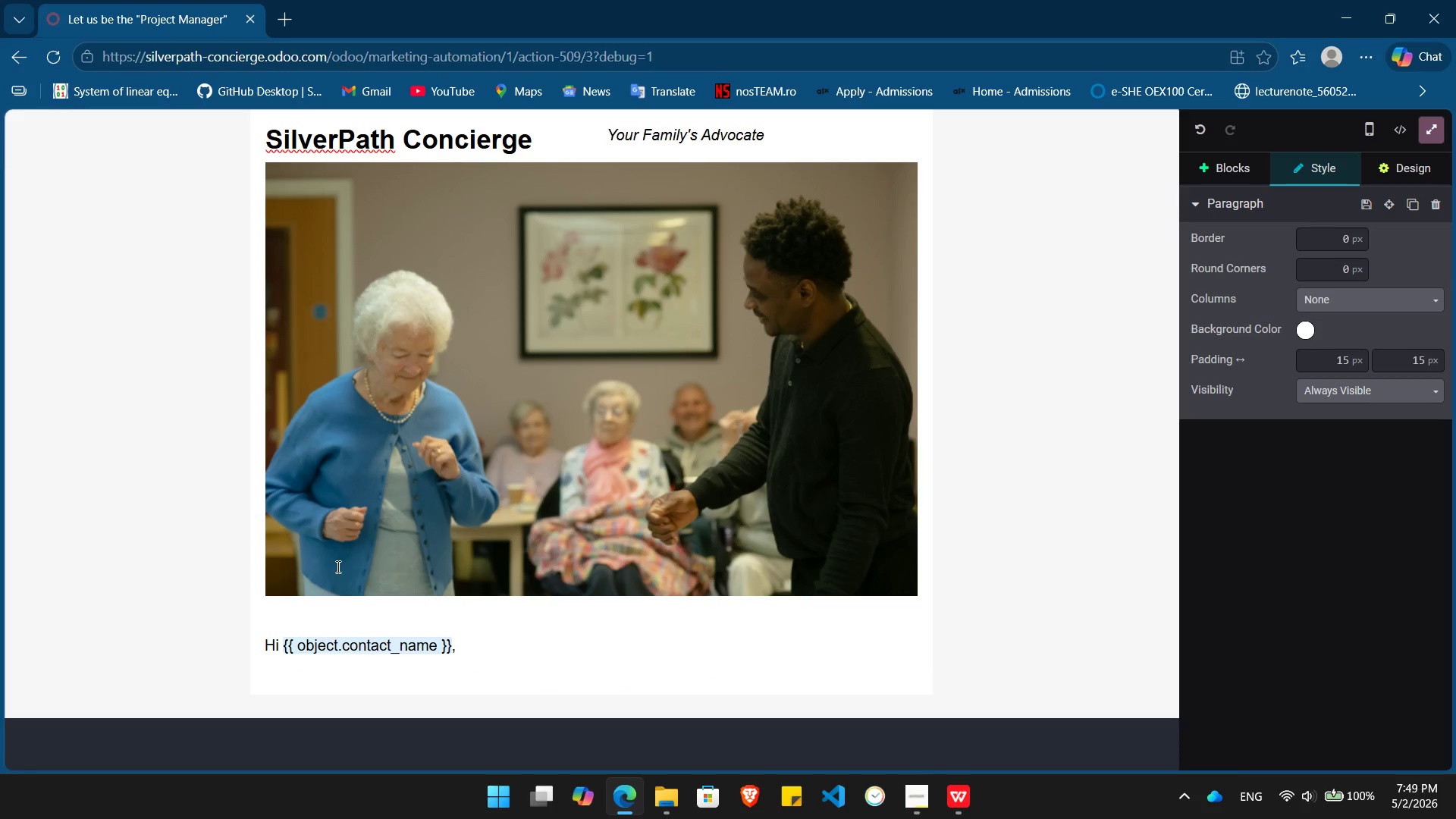 
key(Enter)
 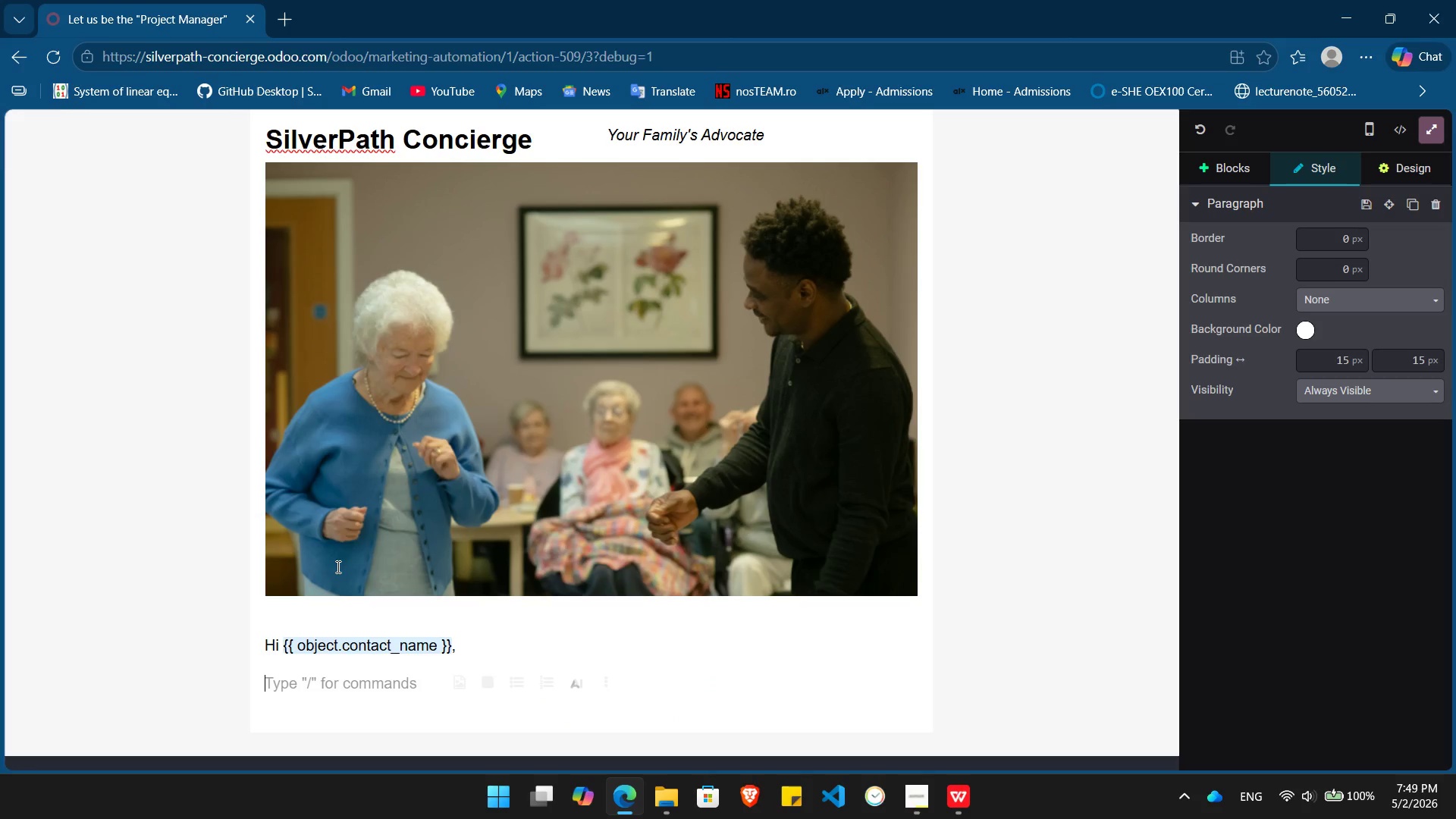 
type(Moving  )
key(Backspace)
type(a parent often leads to "Ride Reversal Stress" )
key(Backspace)
type(. You find)
 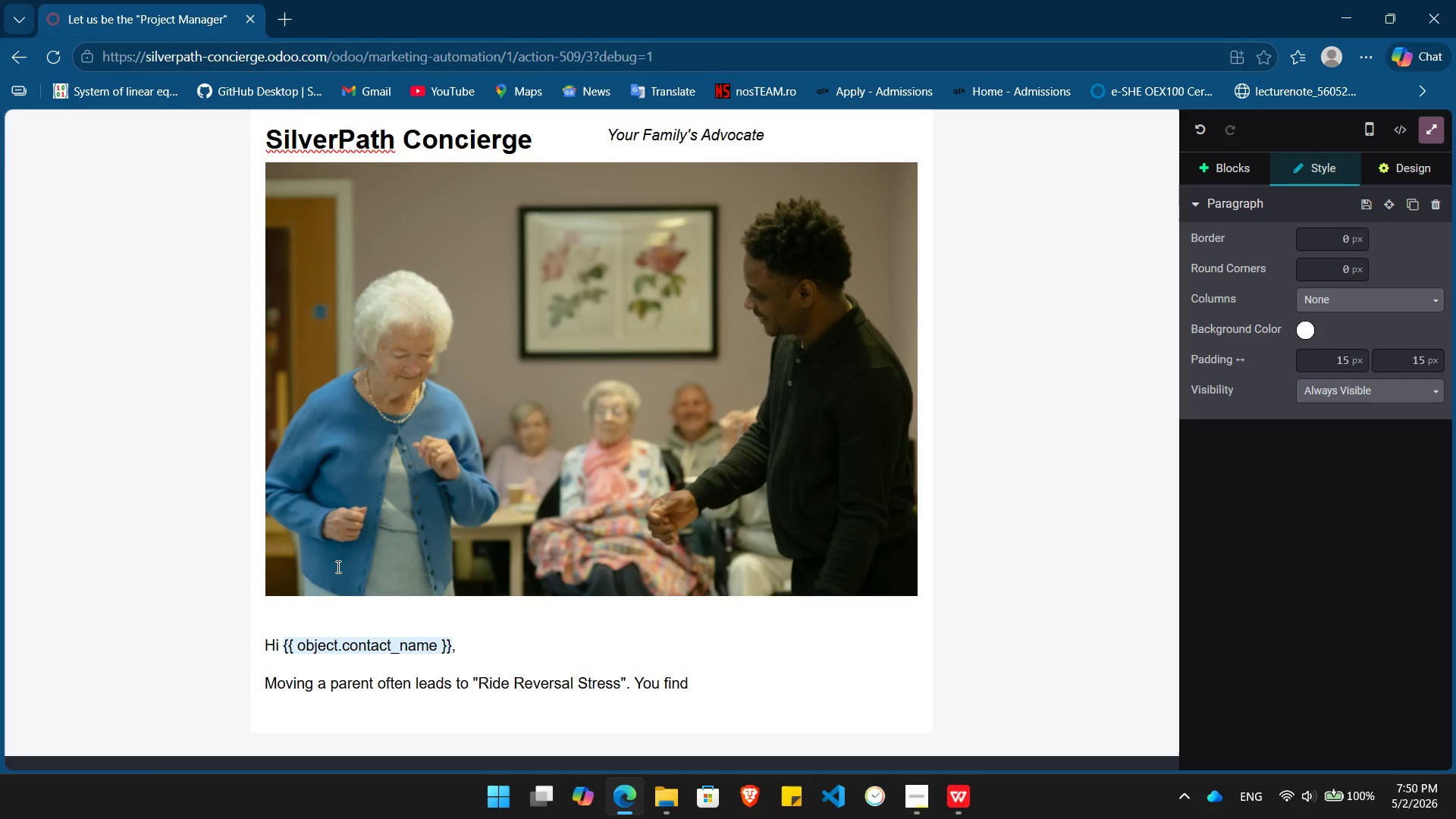 
type( yourself managing )
 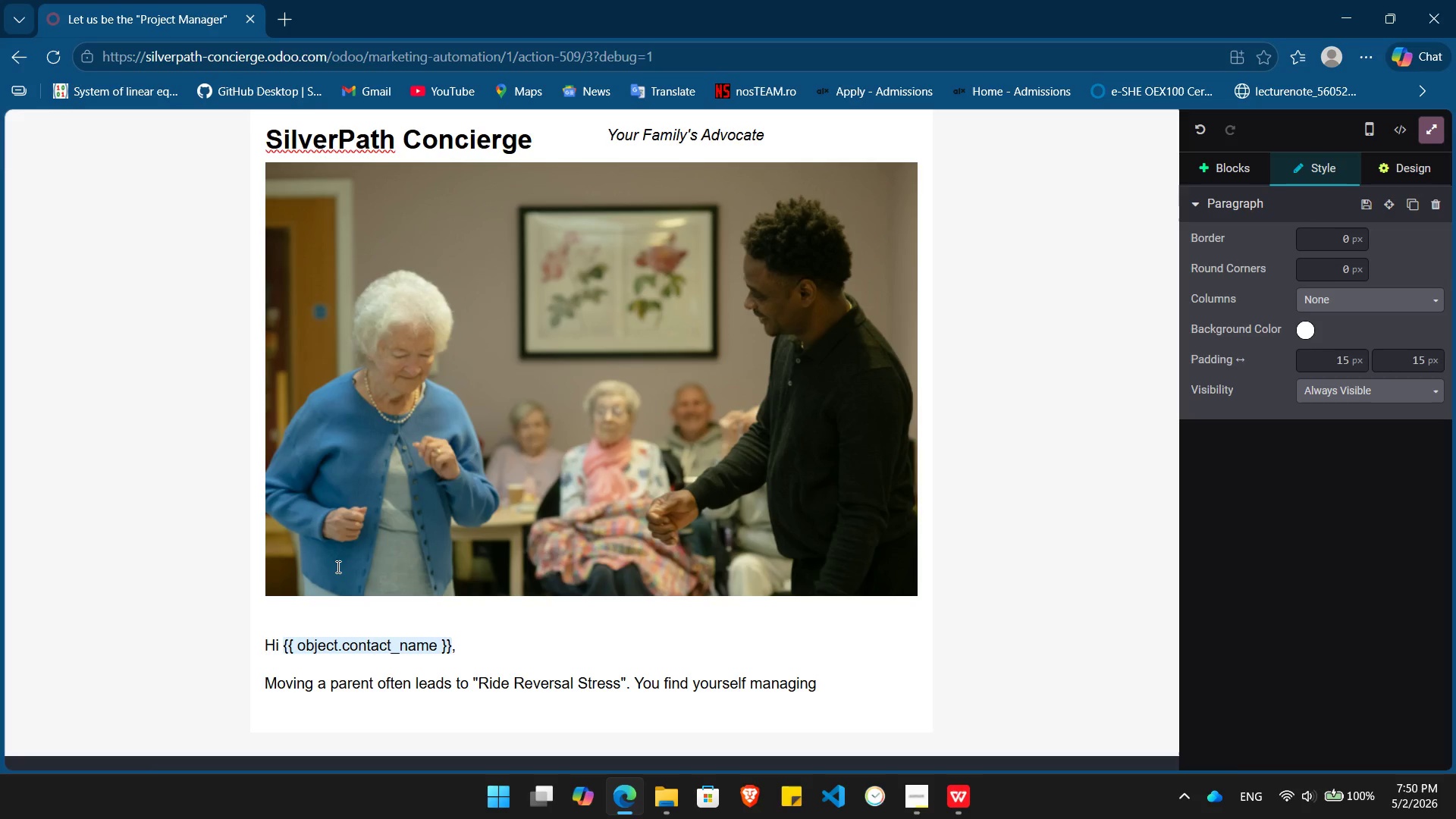 
wait(6.59)
 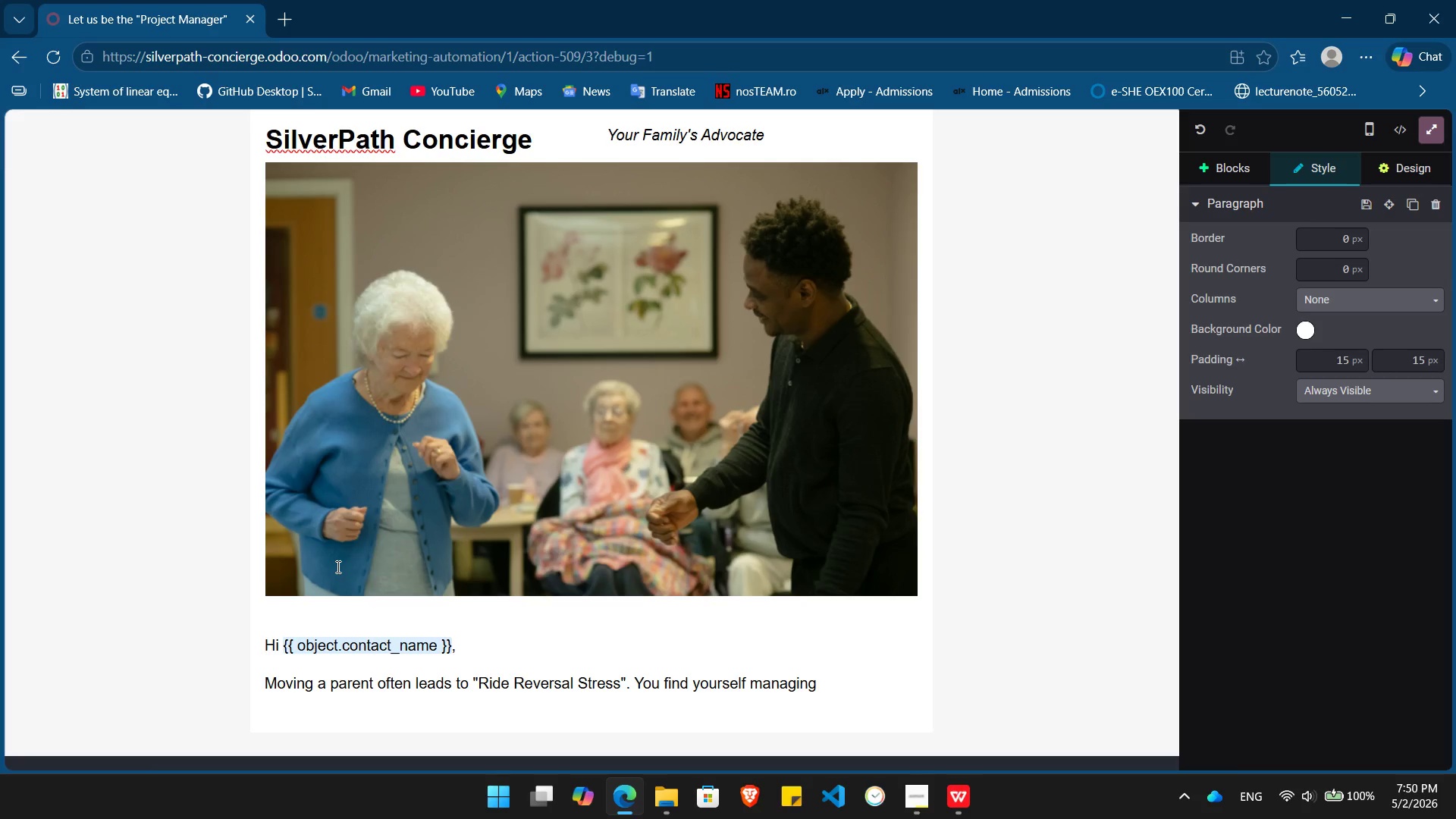 
type(your )
 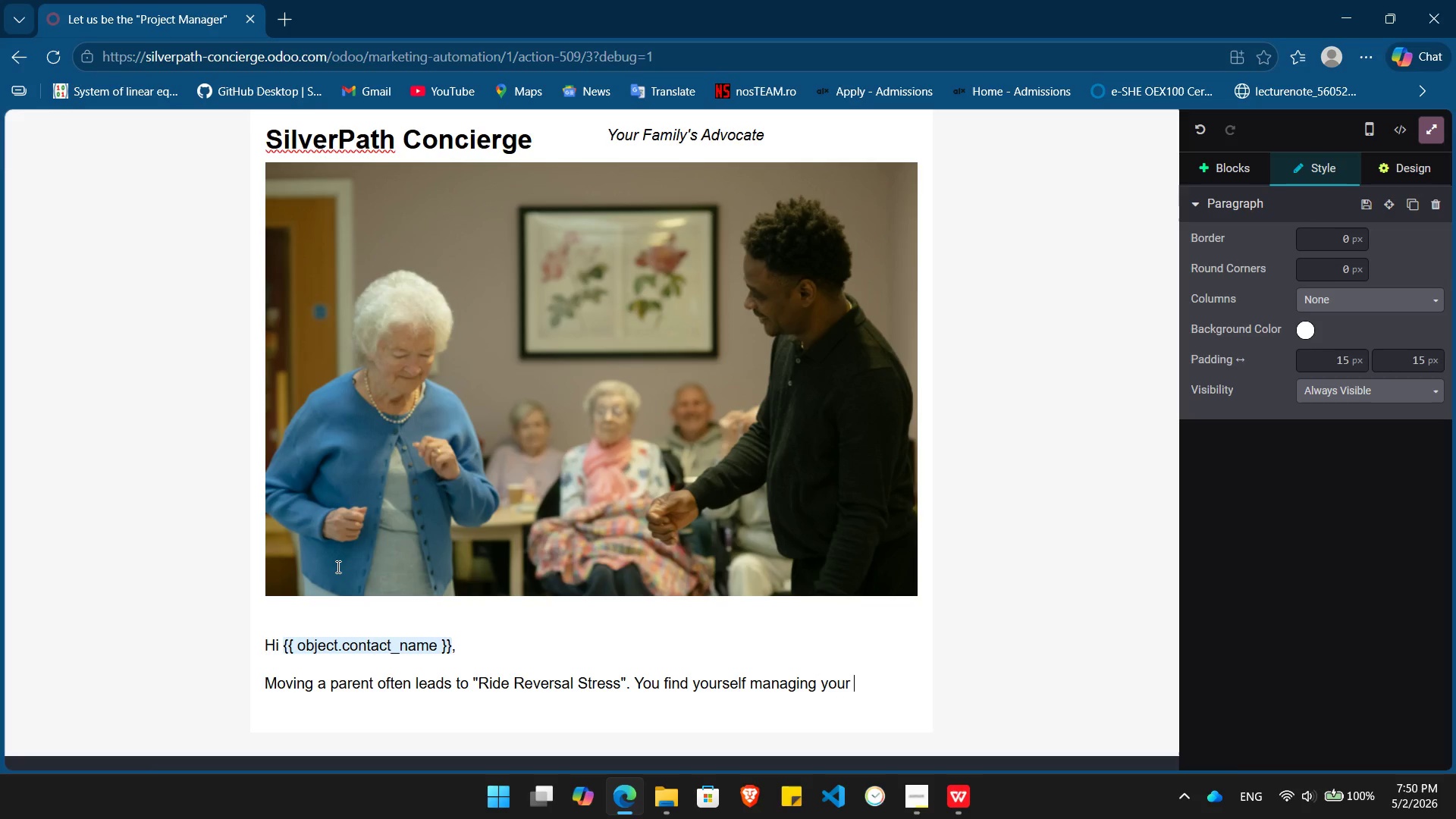 
type(parents, which can lead to tension and hurt feelings.)
 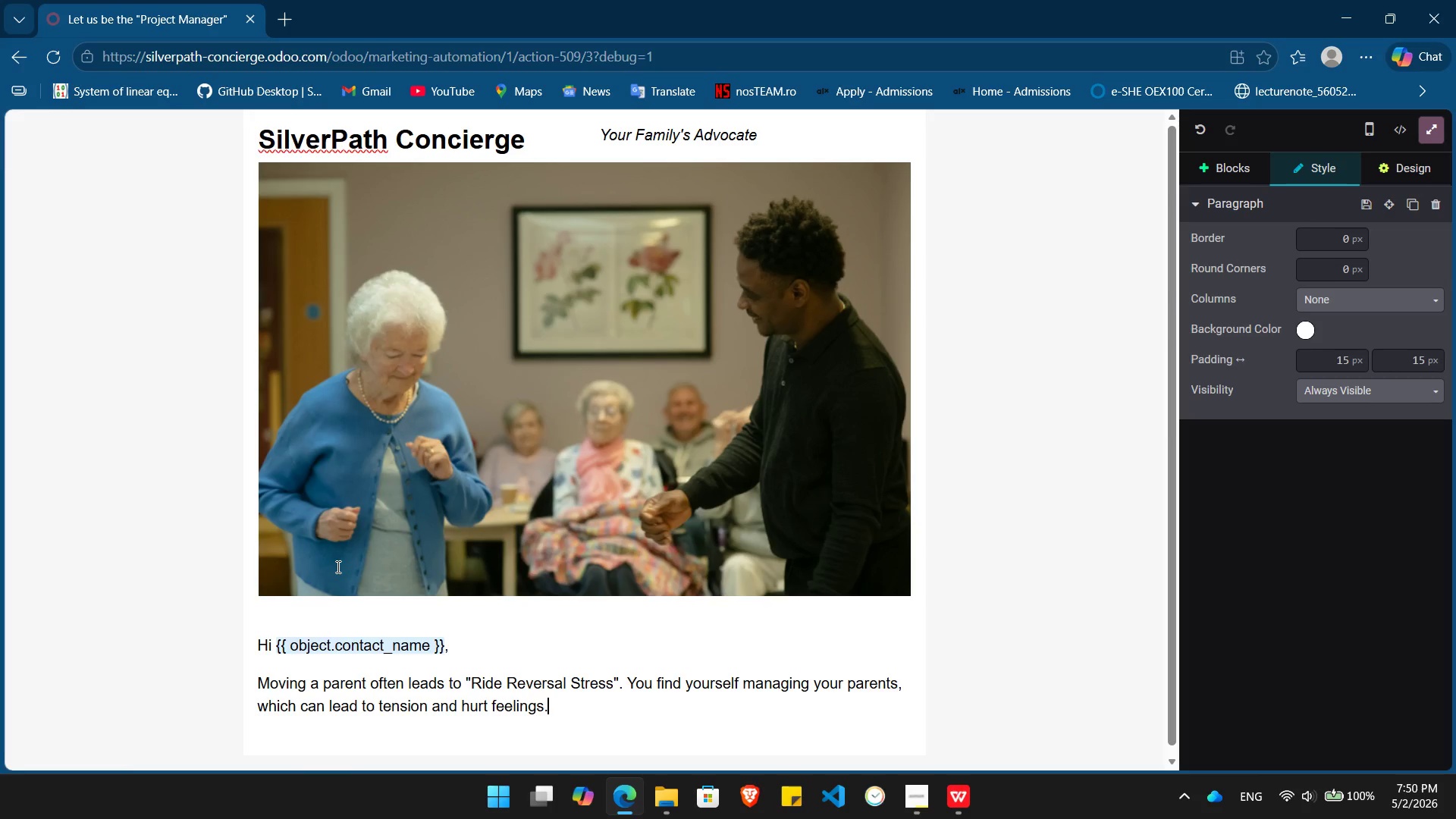 
key(Enter)
 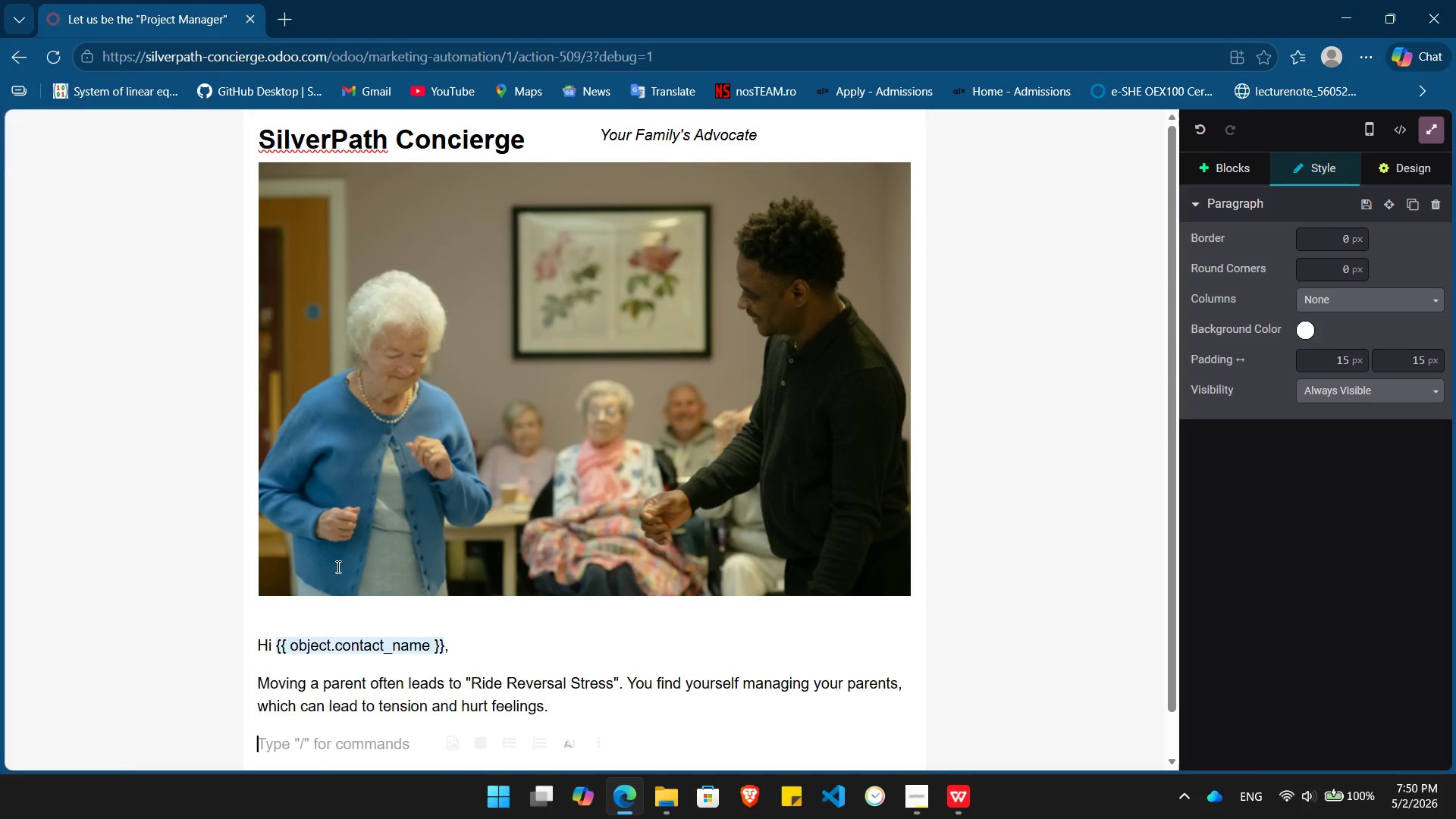 
type(That's where we come in )
key(Backspace)
type(. As professional move managers, we act neutral third party. We handle the difficult )
 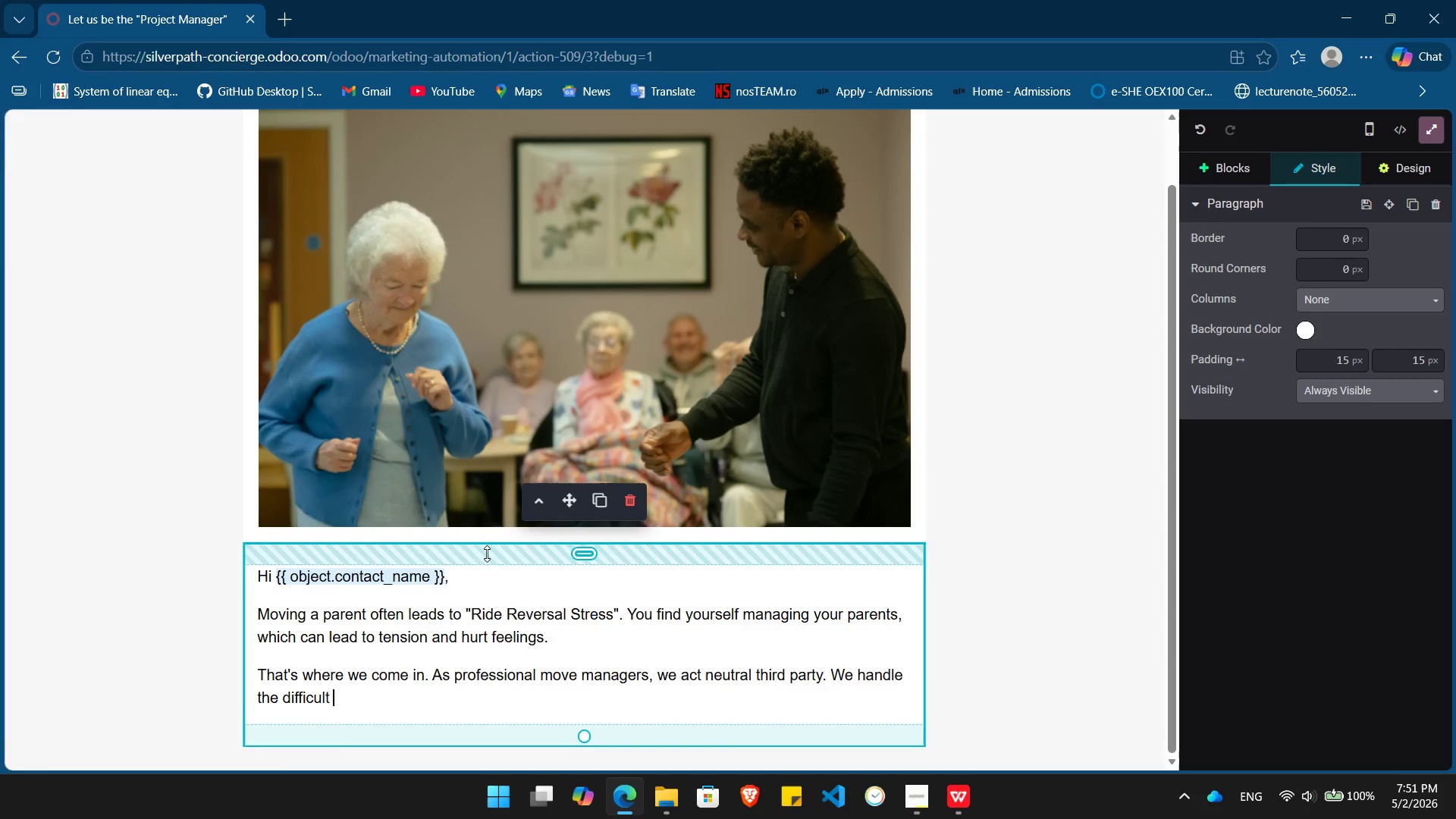 
type("keep or toos")
key(Backspace)
key(Backspace)
key(Backspace)
type(ss")
 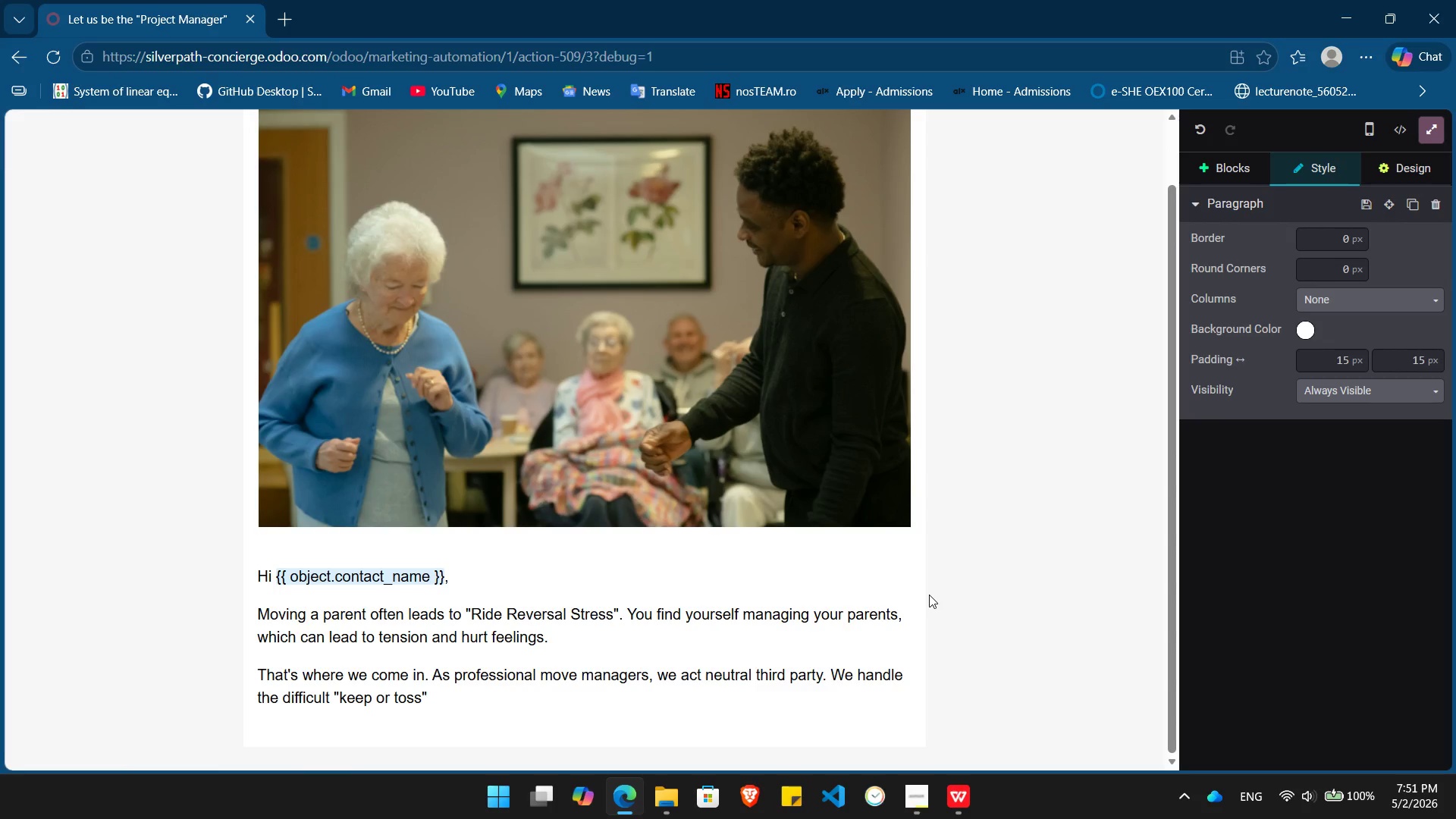 
type( conversation and the heavy lifi)
key(Backspace)
type(ting, allowing you to focus on being there for your parent emotional.)
 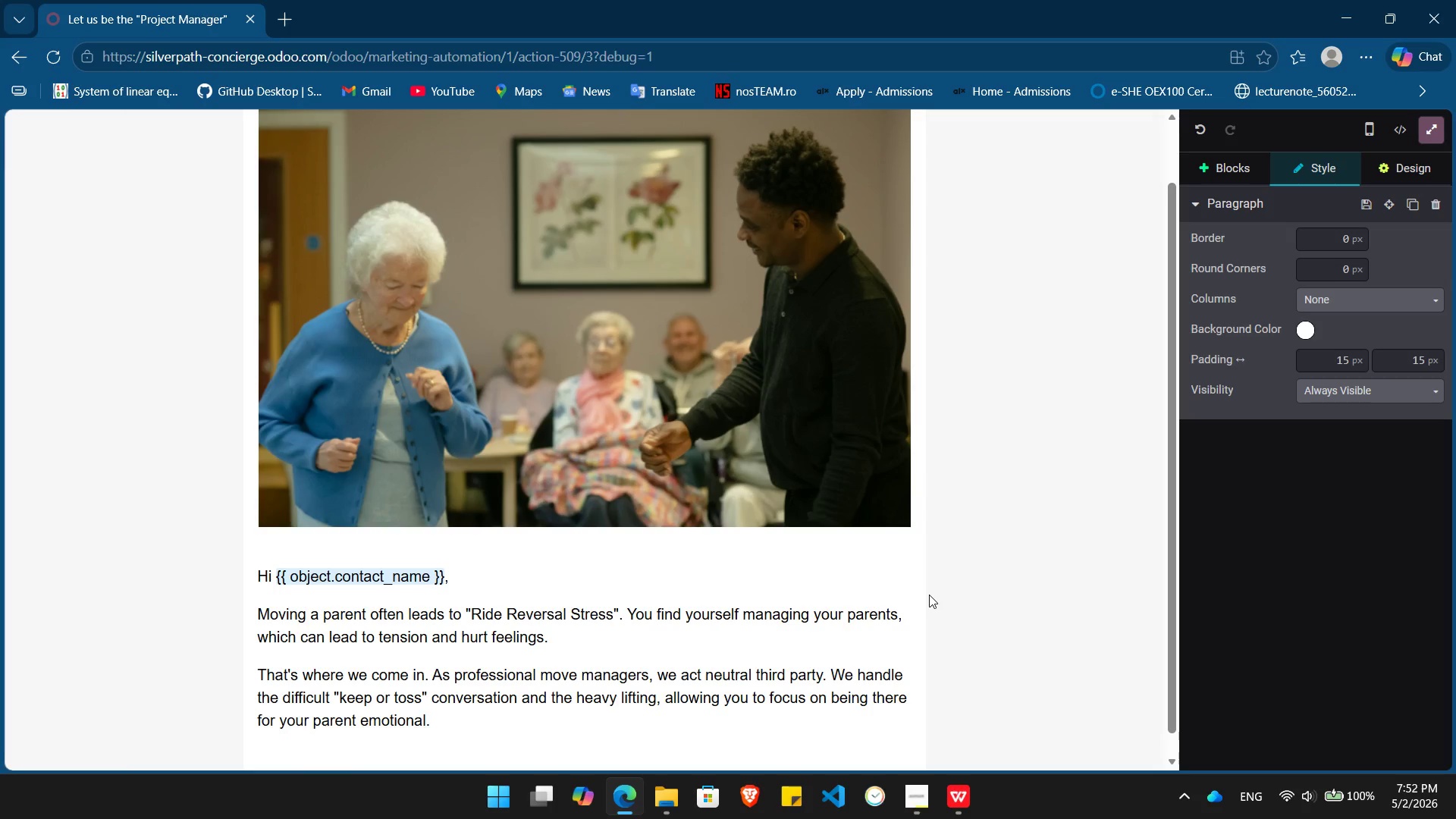 
key(Enter)
 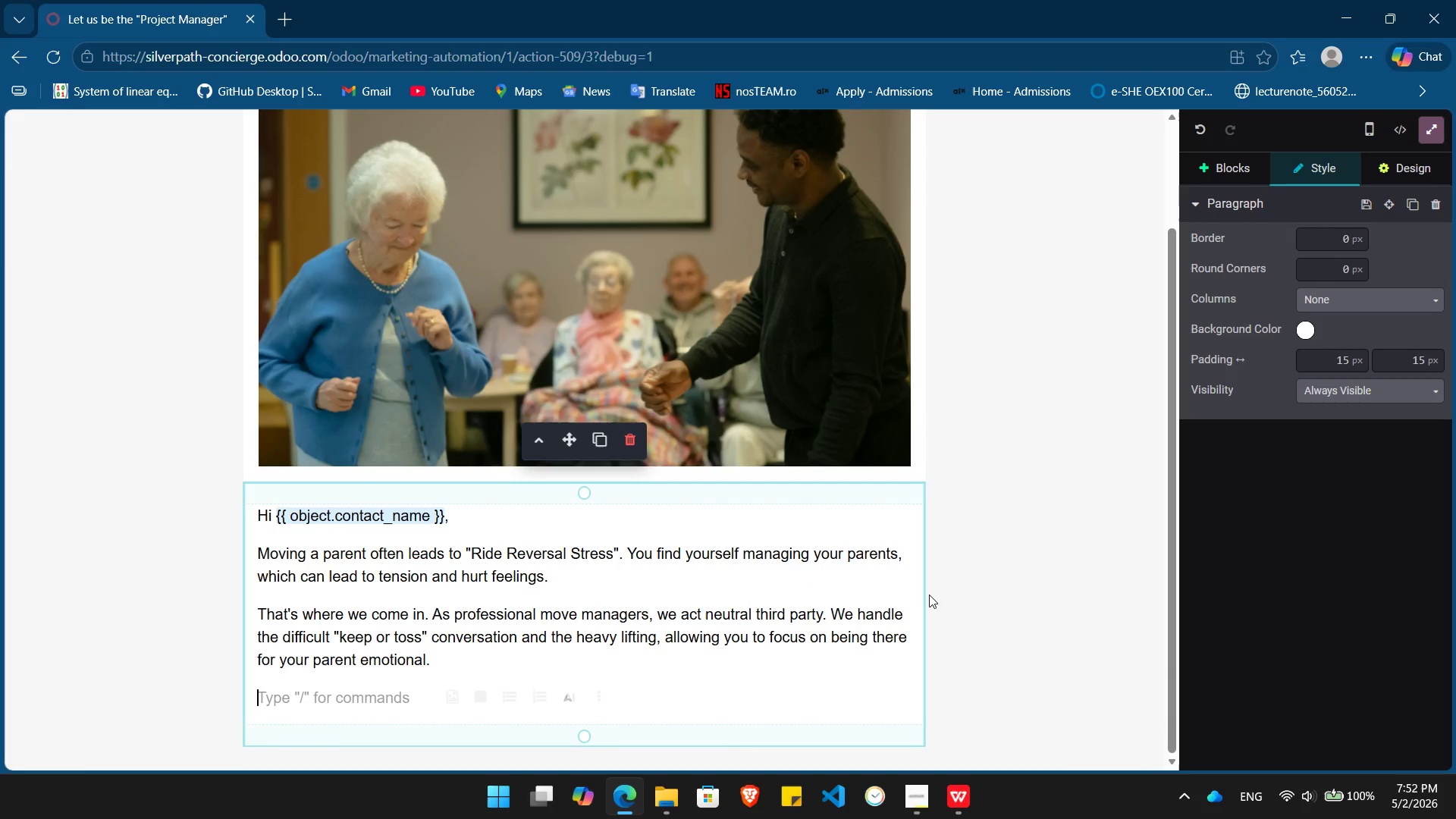 
type(/bu)
 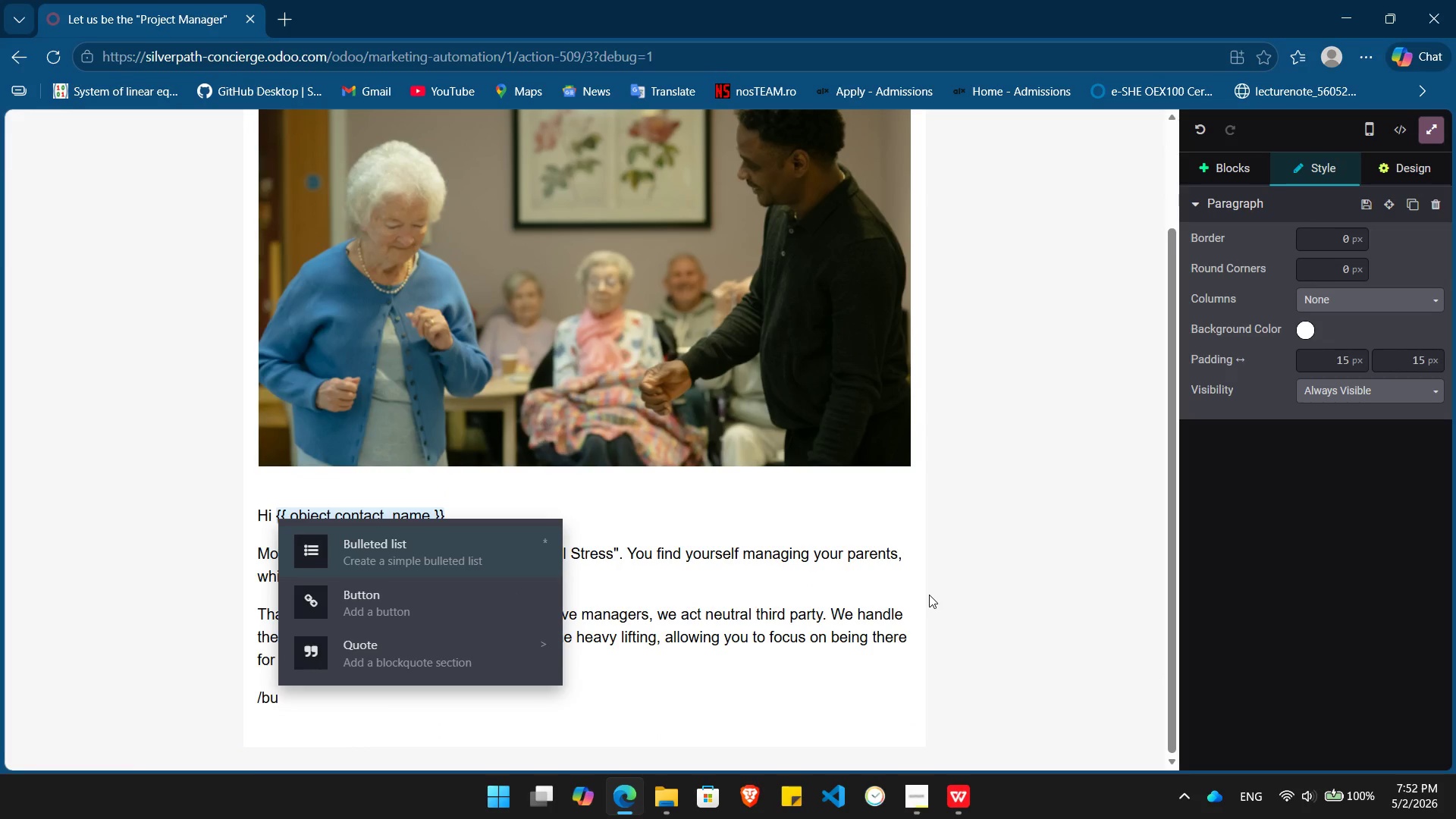 
key(ArrowDown)
 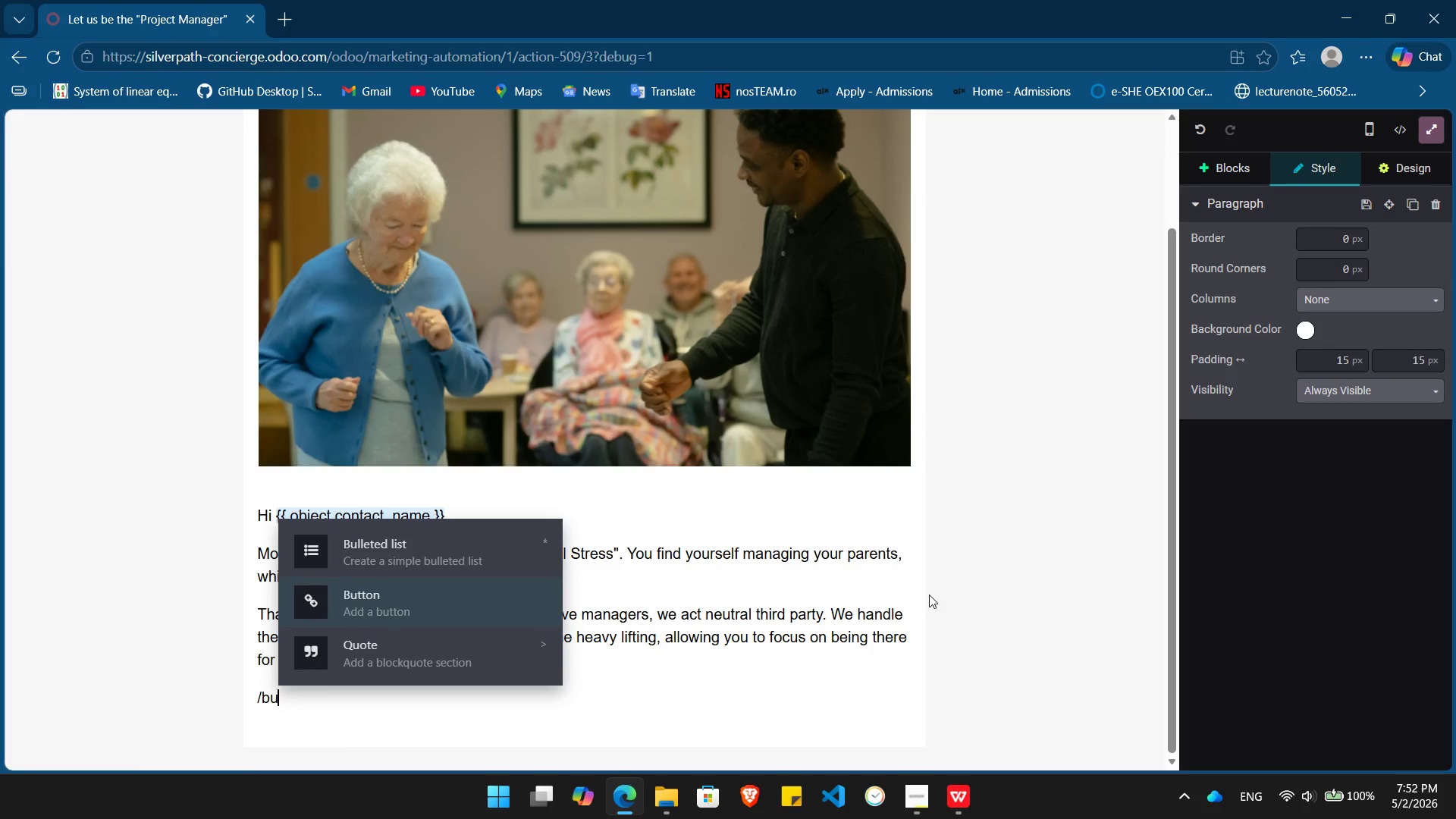 
key(Enter)
 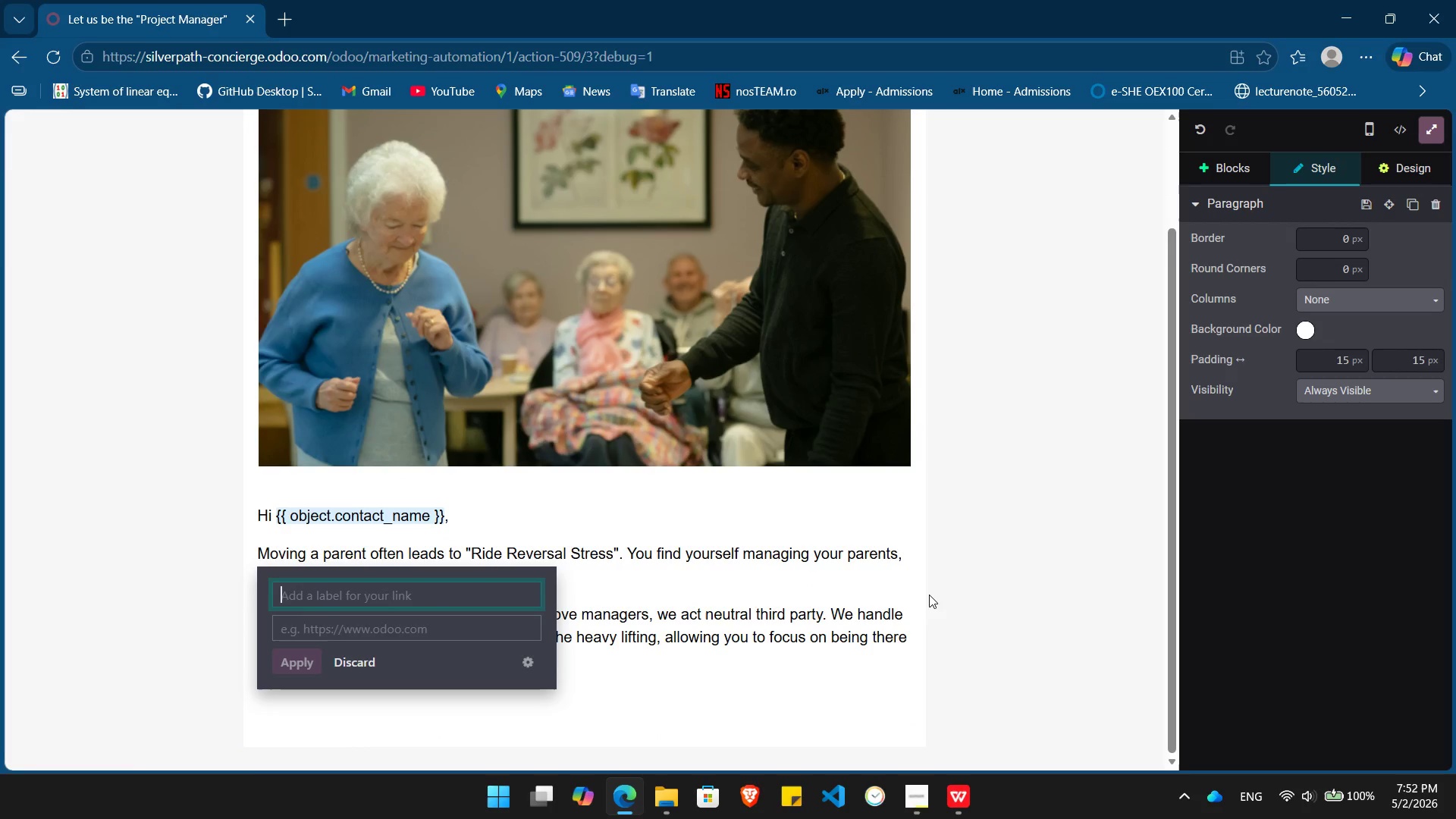 
type(Book Your Free Consultation)
key(Tab)
type(h)
 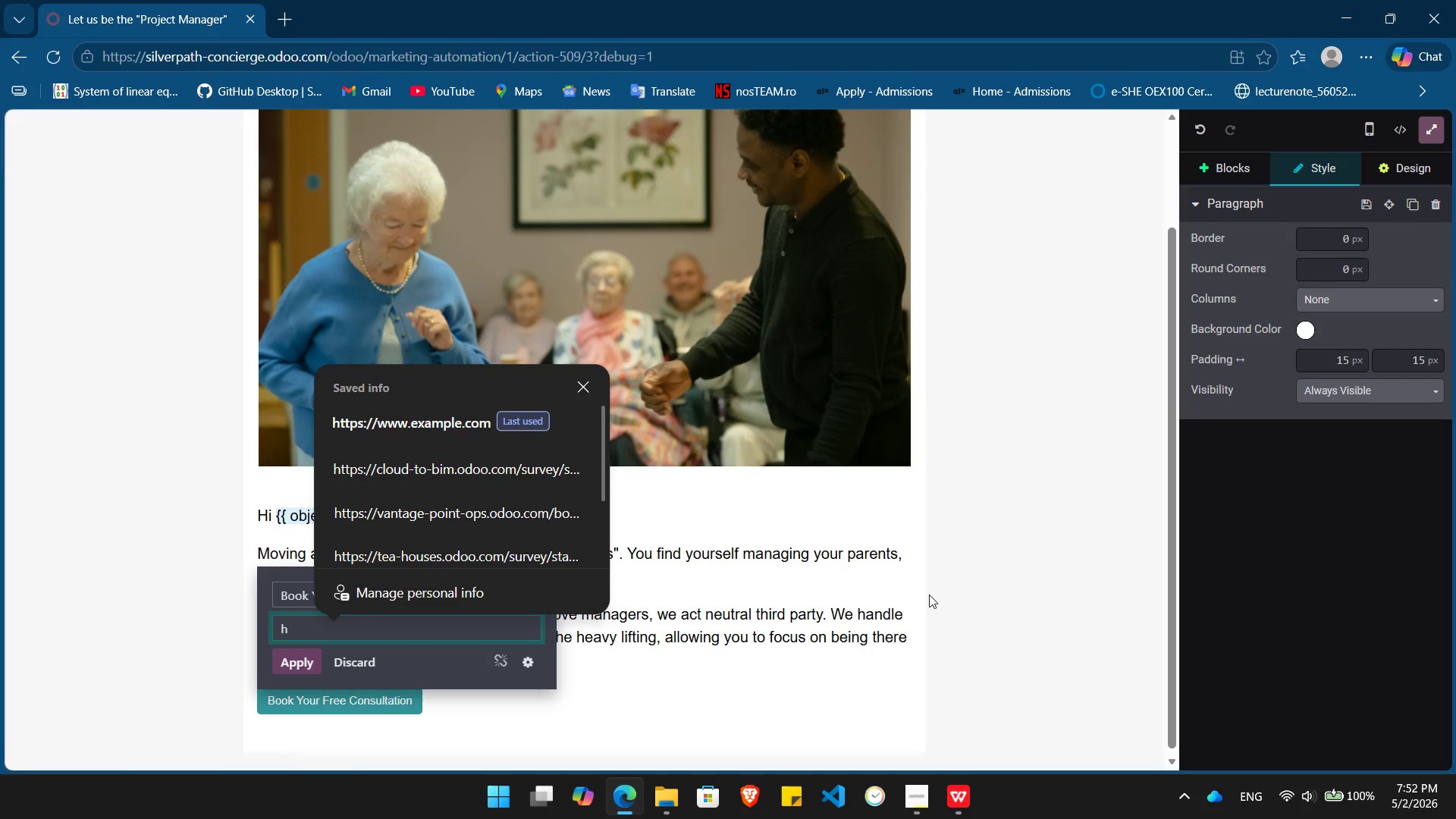 
key(ArrowDown)
 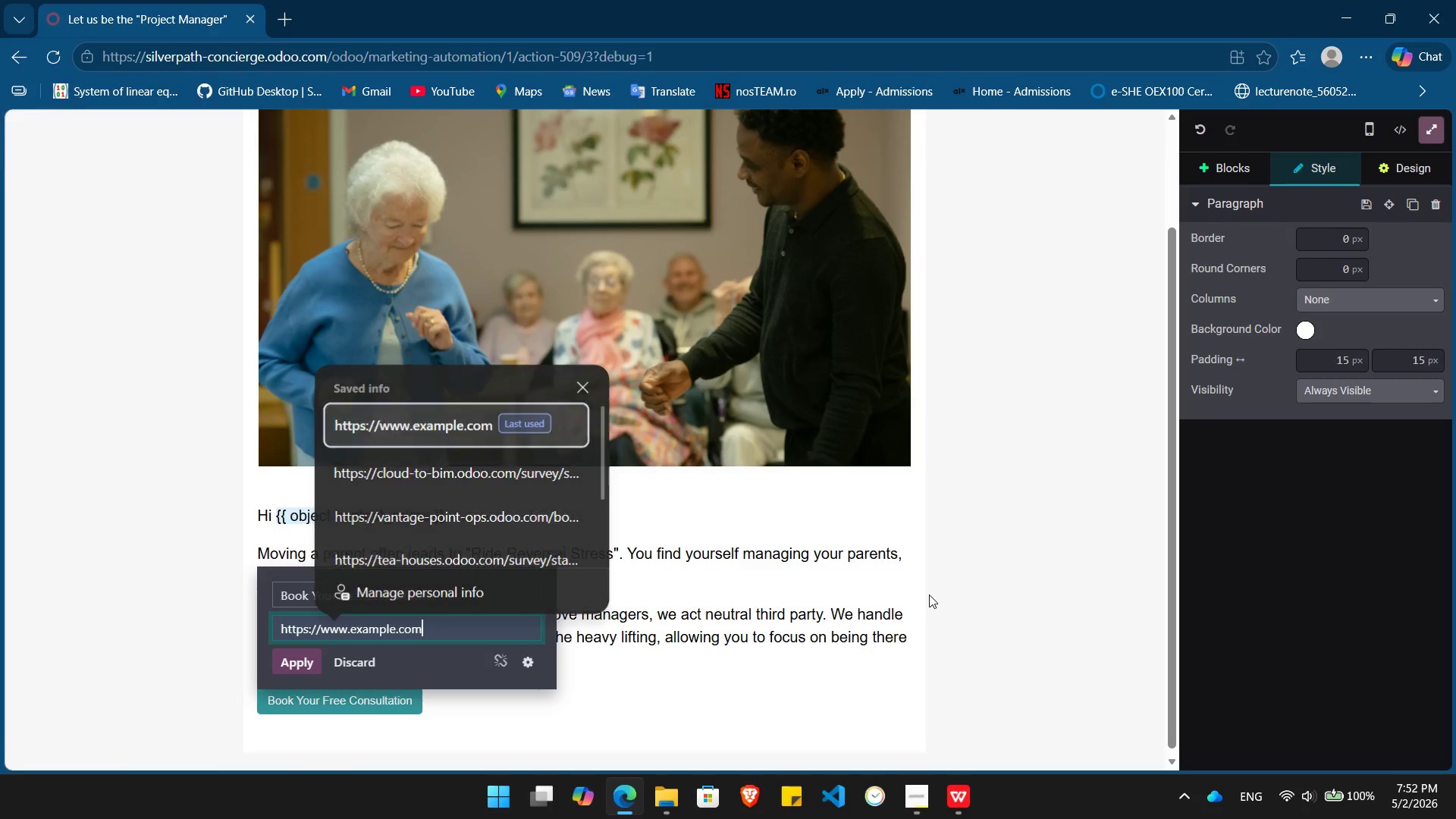 
key(Enter)
 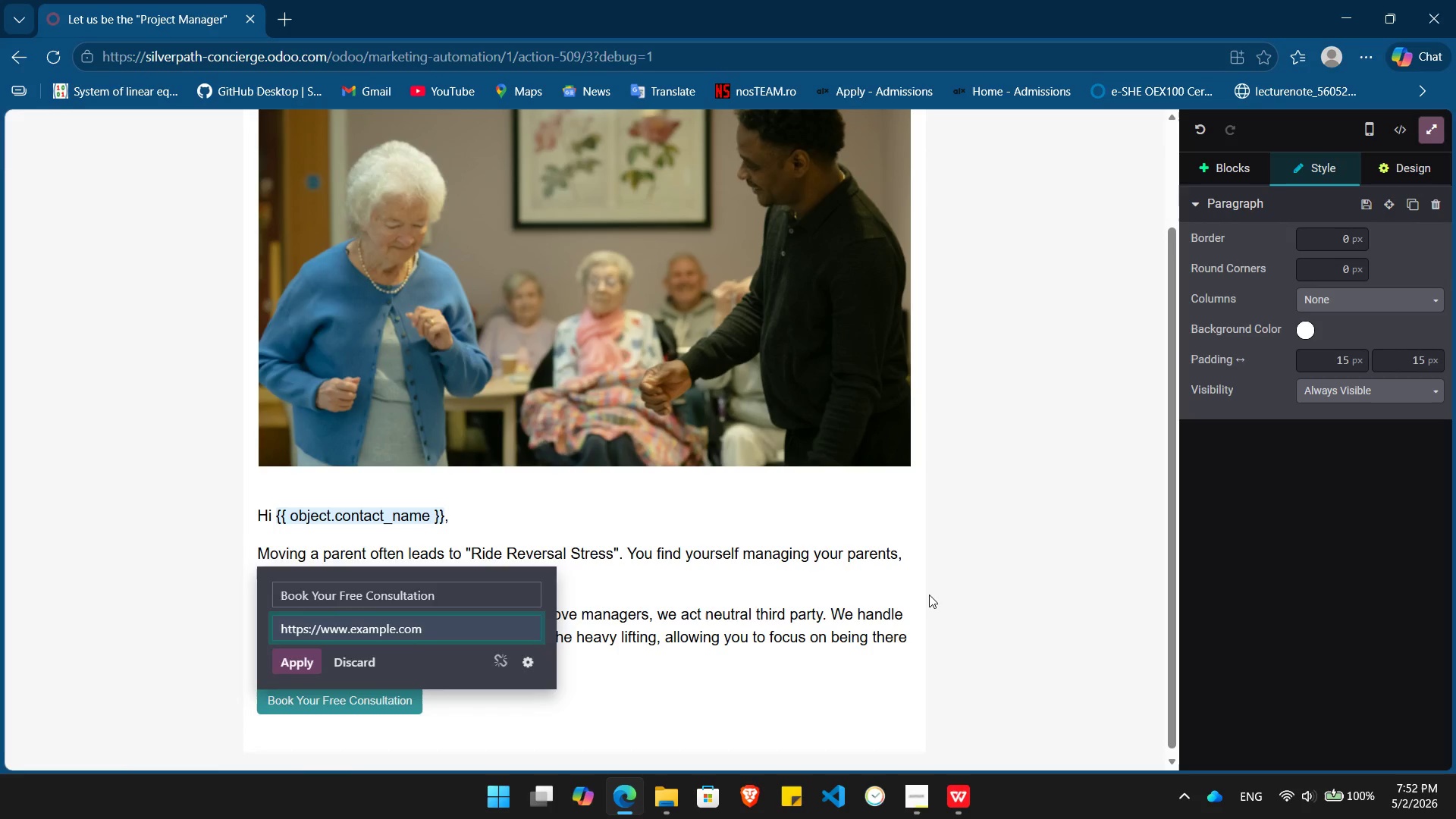 
key(Enter)
 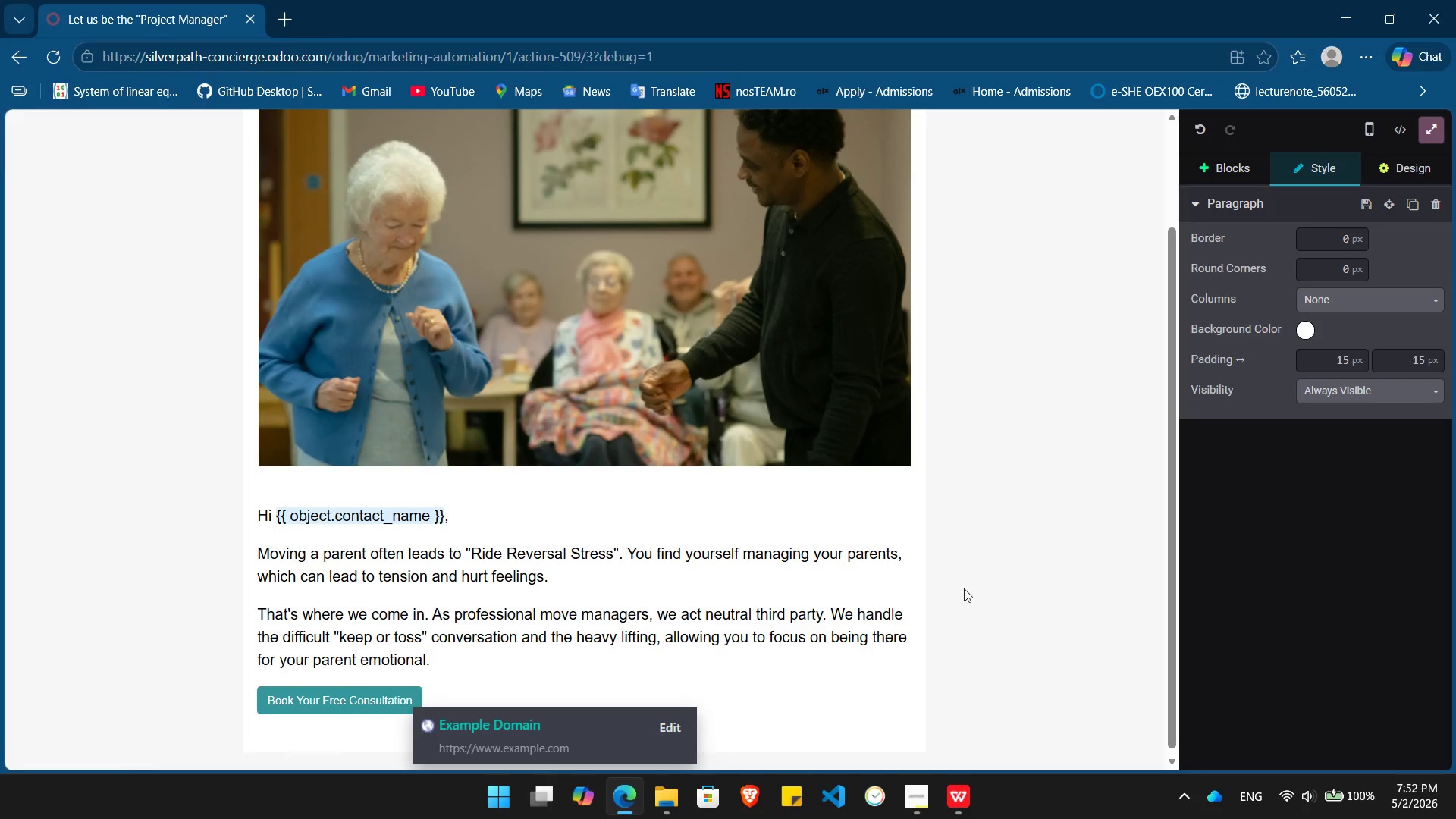 
wait(5.31)
 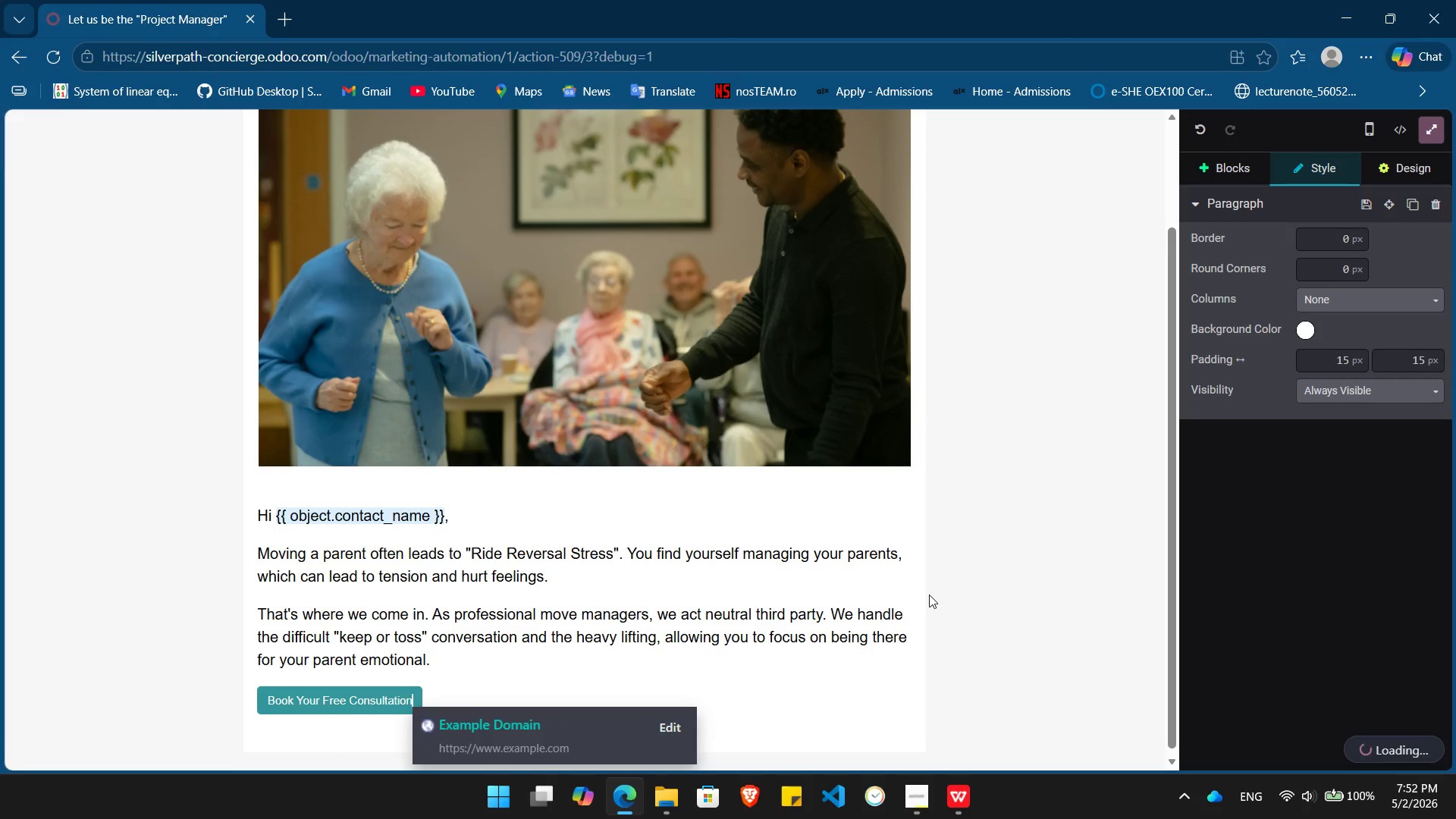 
left_click([1203, 162])
 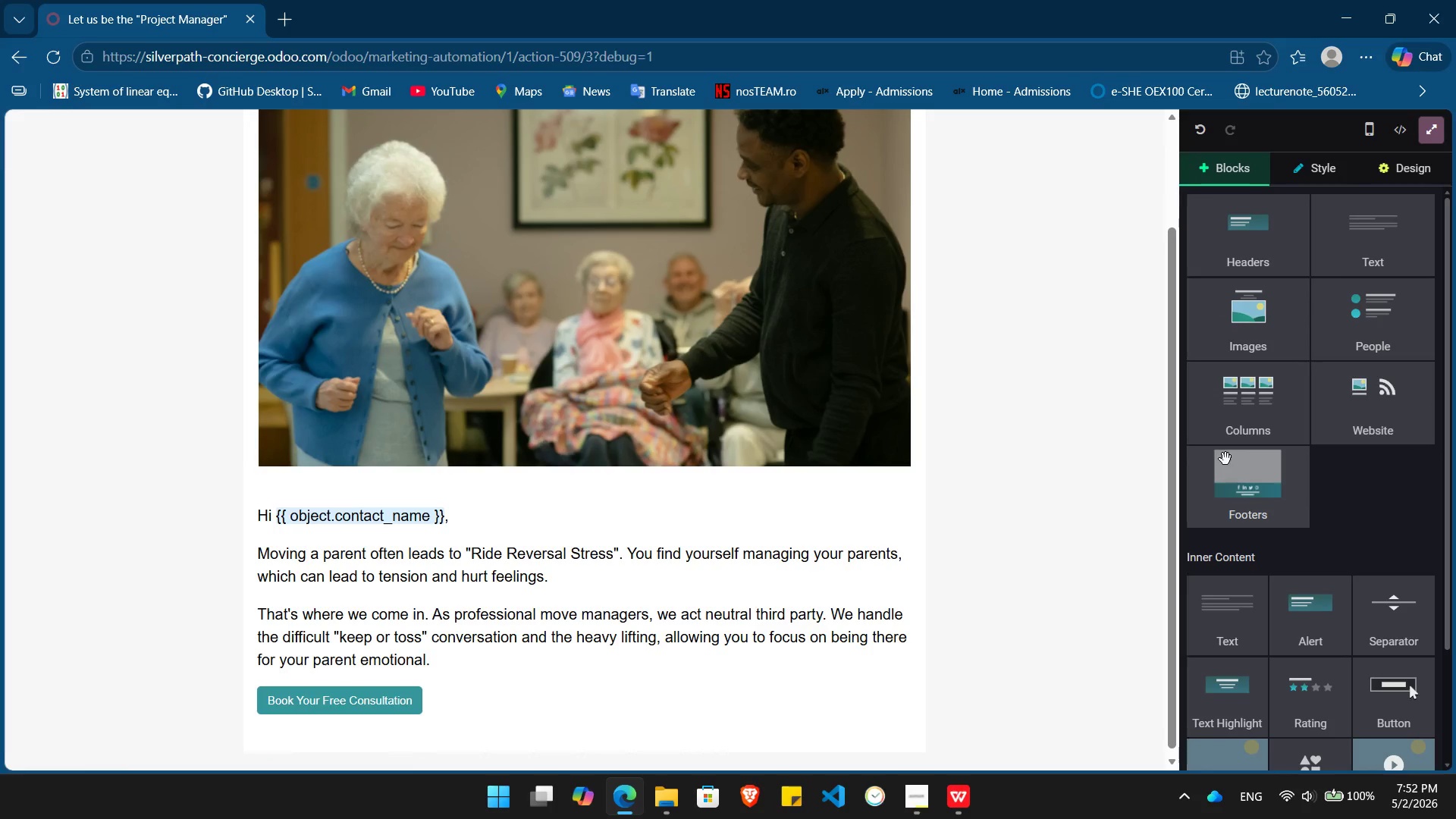 
left_click_drag(start_coordinate=[1232, 465], to_coordinate=[493, 778])
 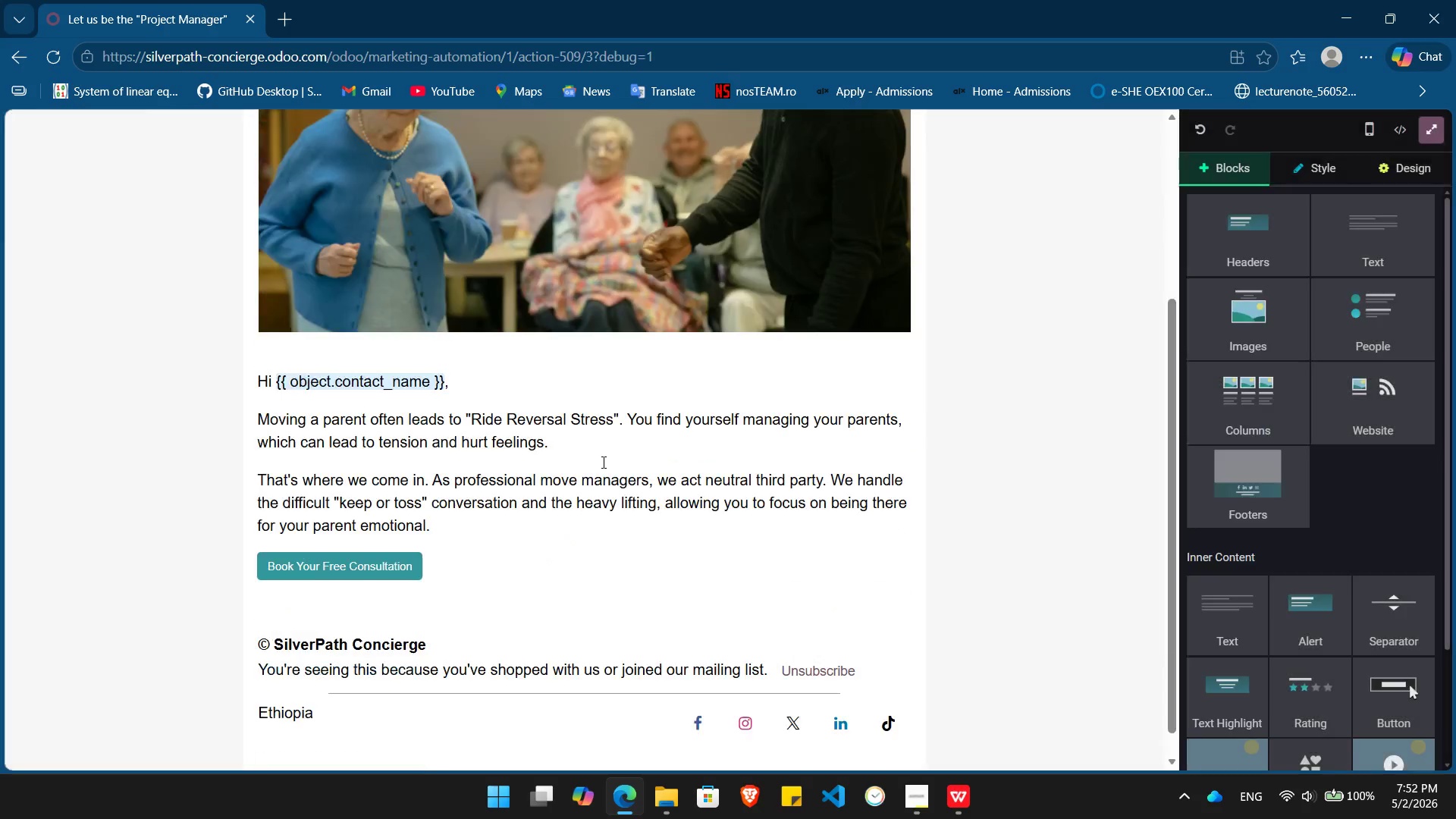 
scroll: coordinate [601, 461], scroll_direction: down, amount: 3.0
 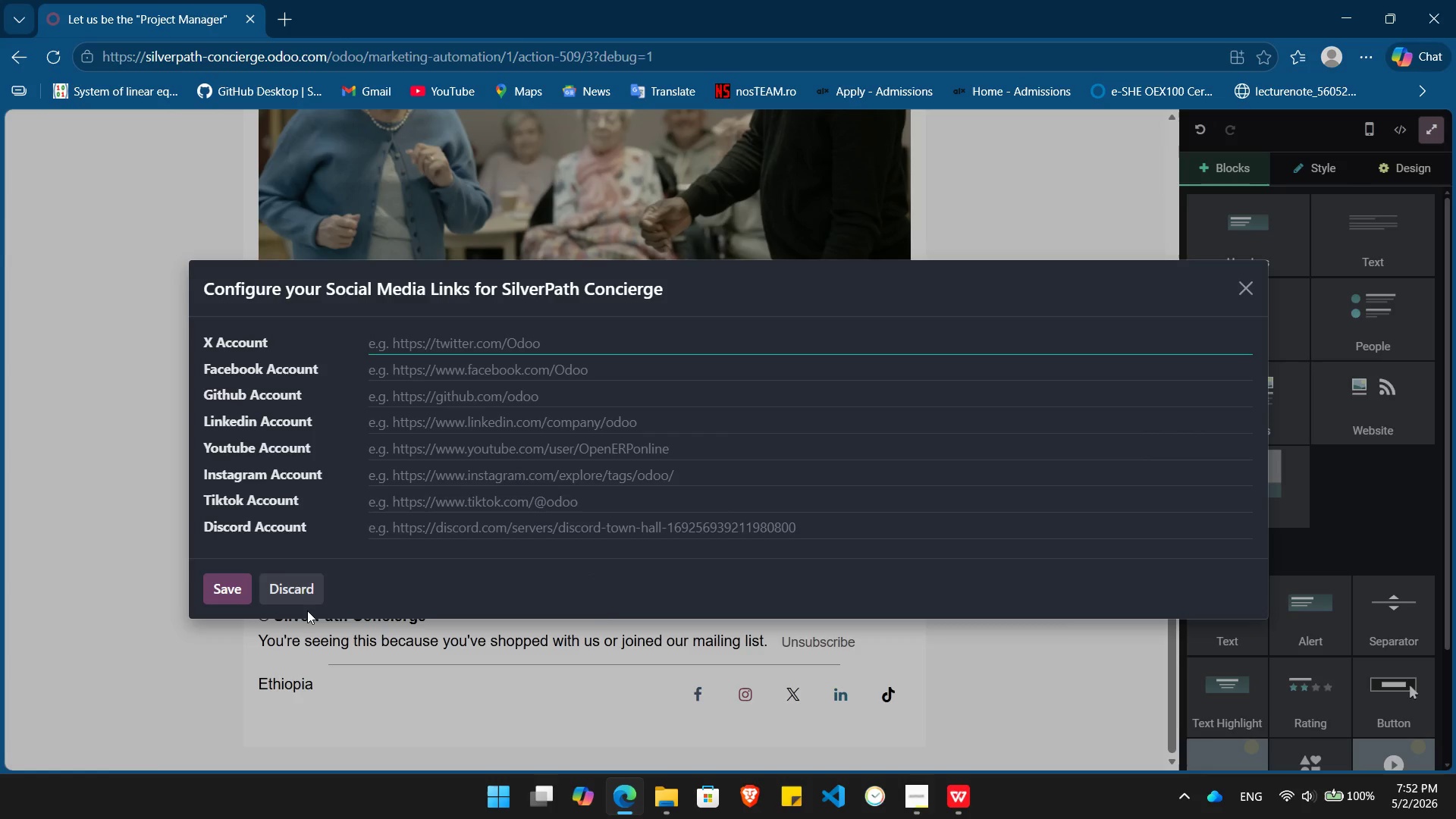 
left_click([300, 590])
 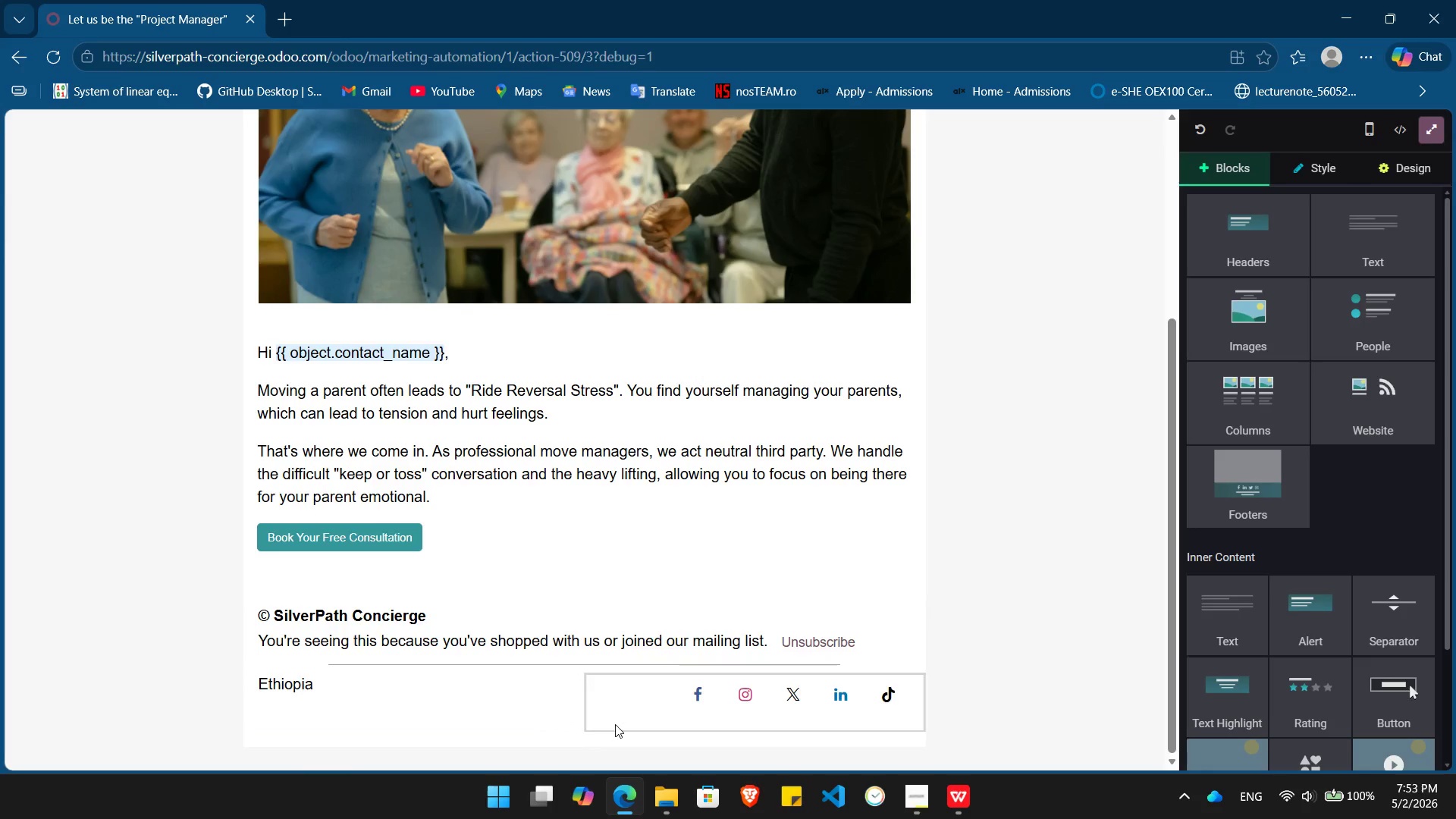 
left_click([616, 723])
 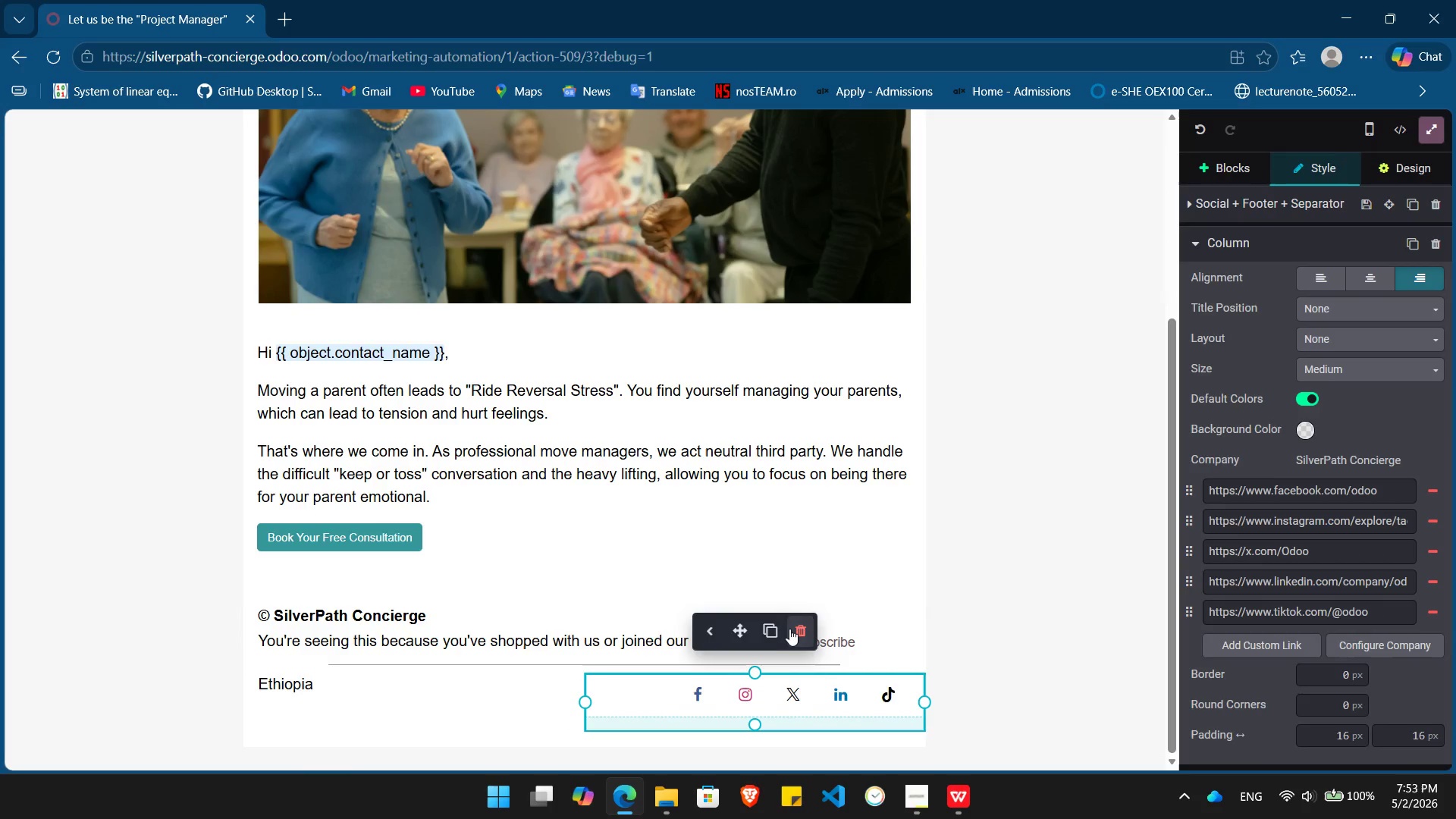 
left_click([791, 629])
 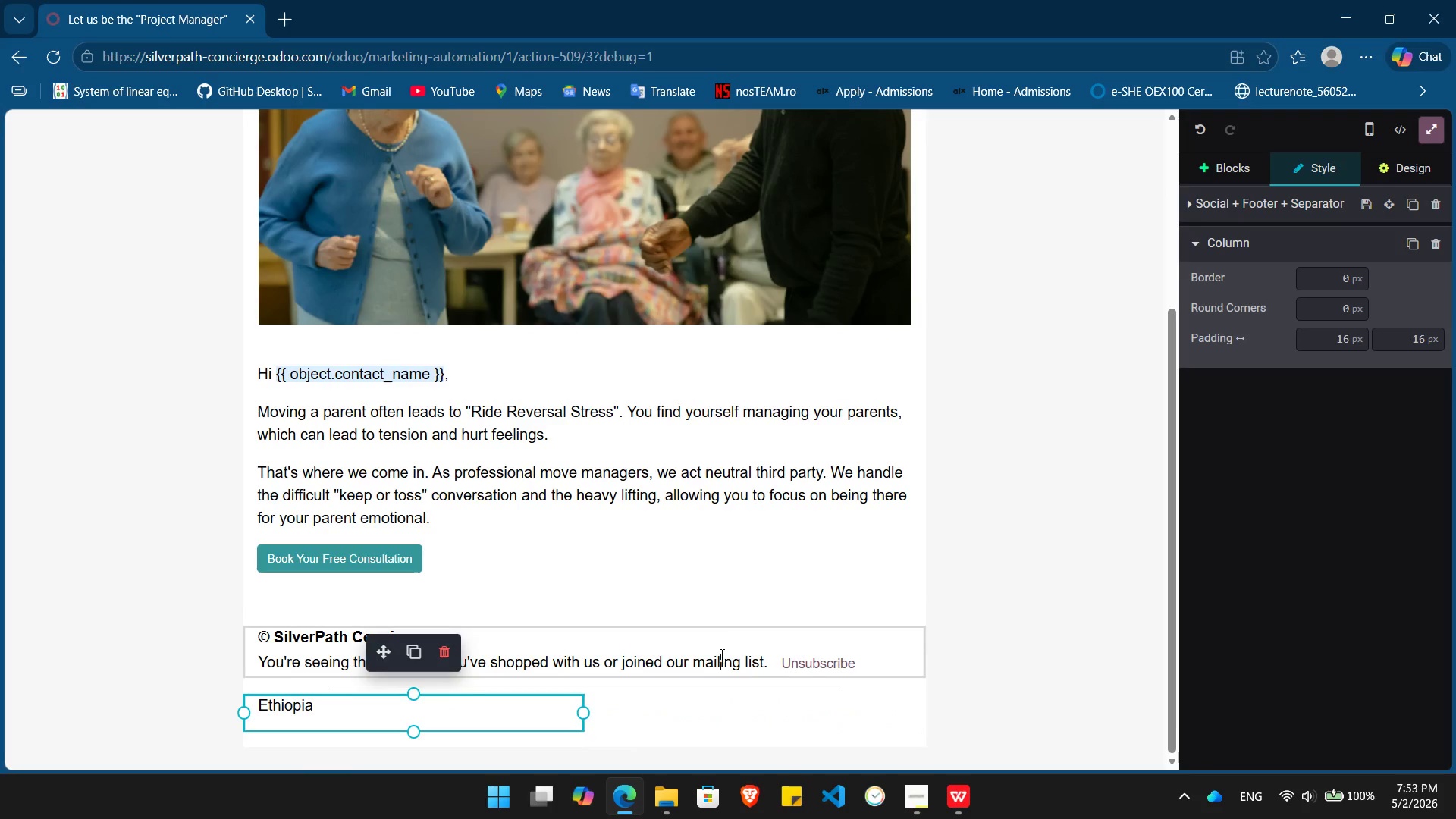 
double_click([720, 654])
 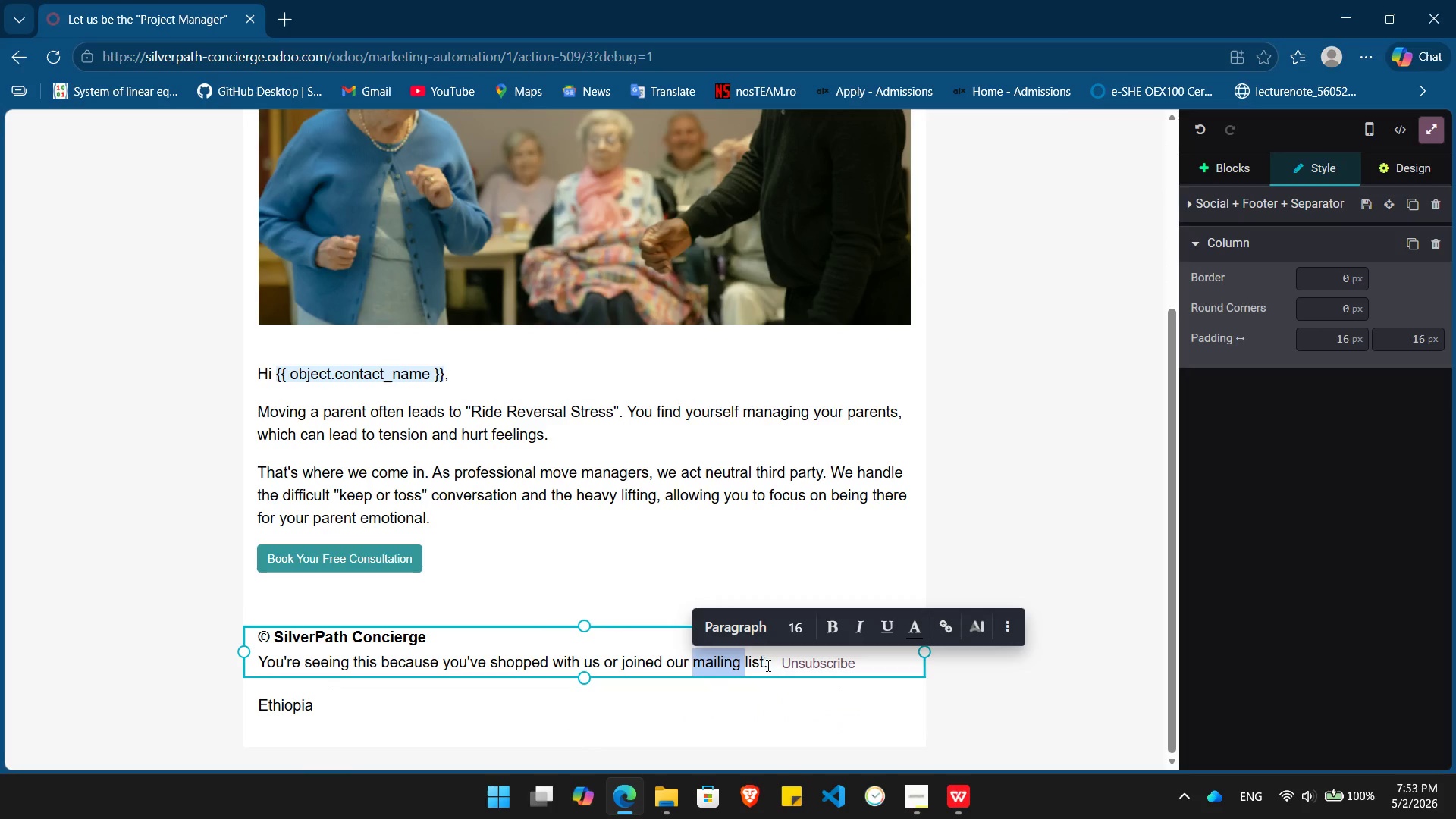 
left_click_drag(start_coordinate=[761, 666], to_coordinate=[242, 649])
 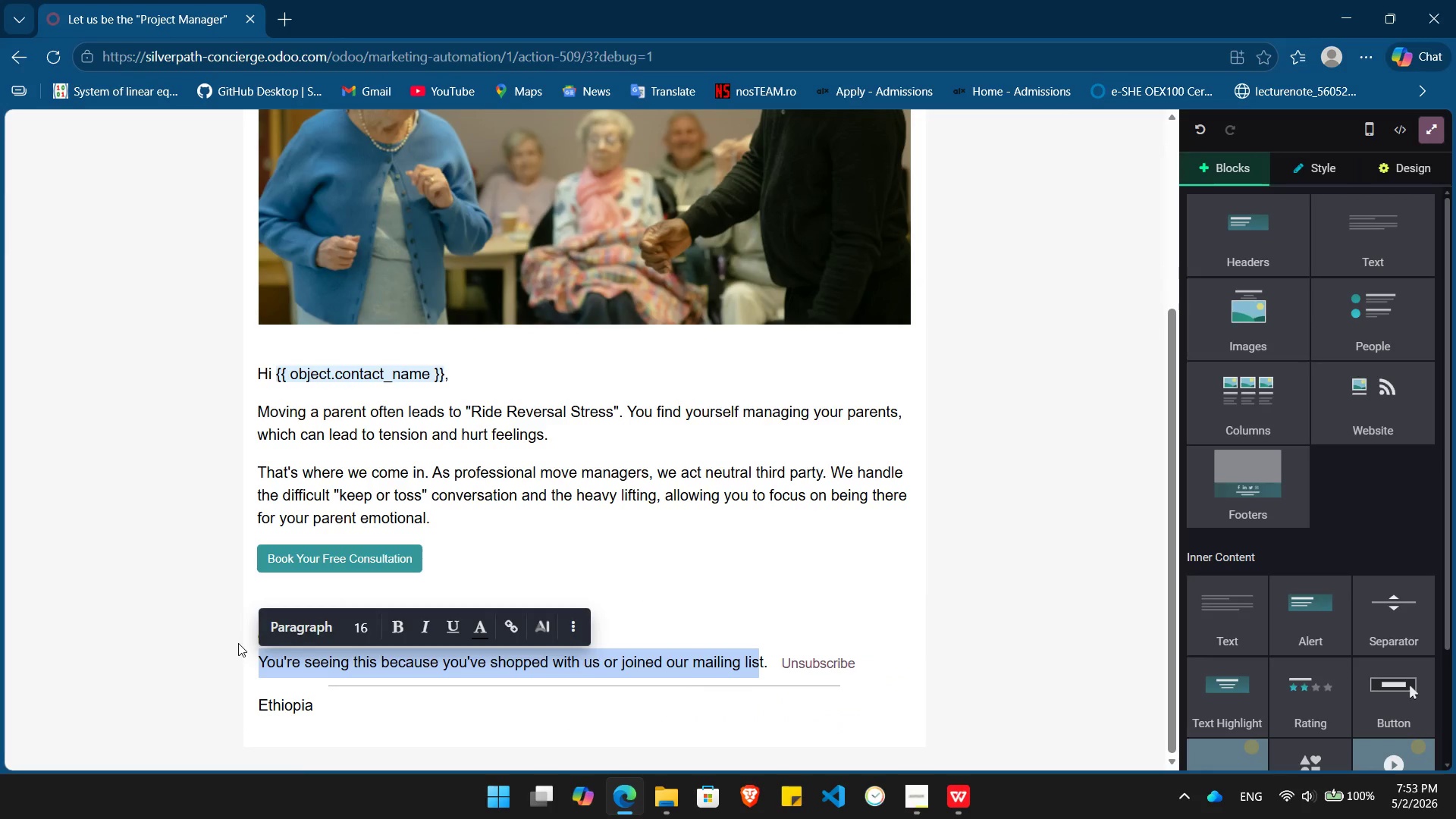 
key(Backspace)
 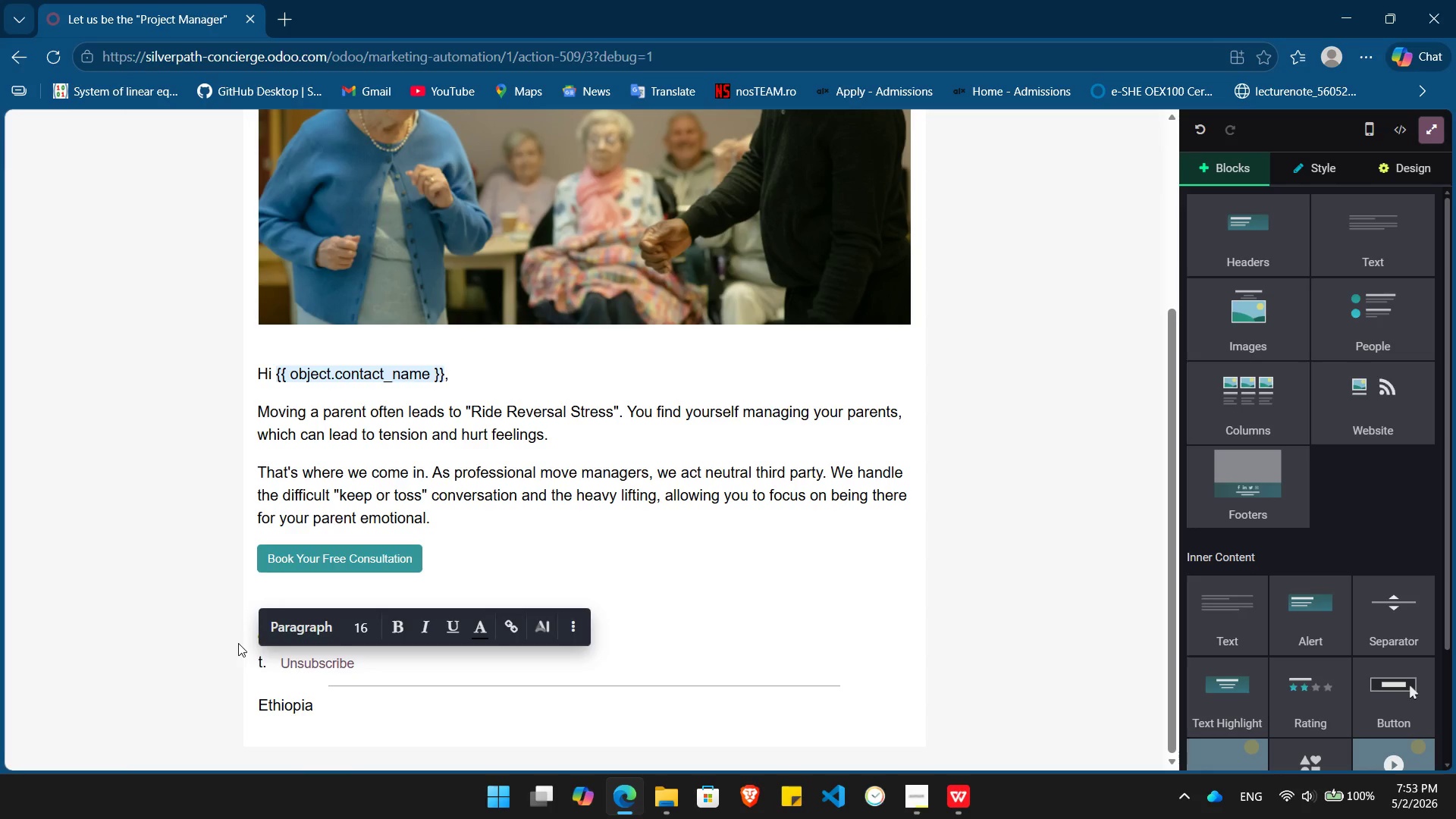 
key(ArrowRight)
 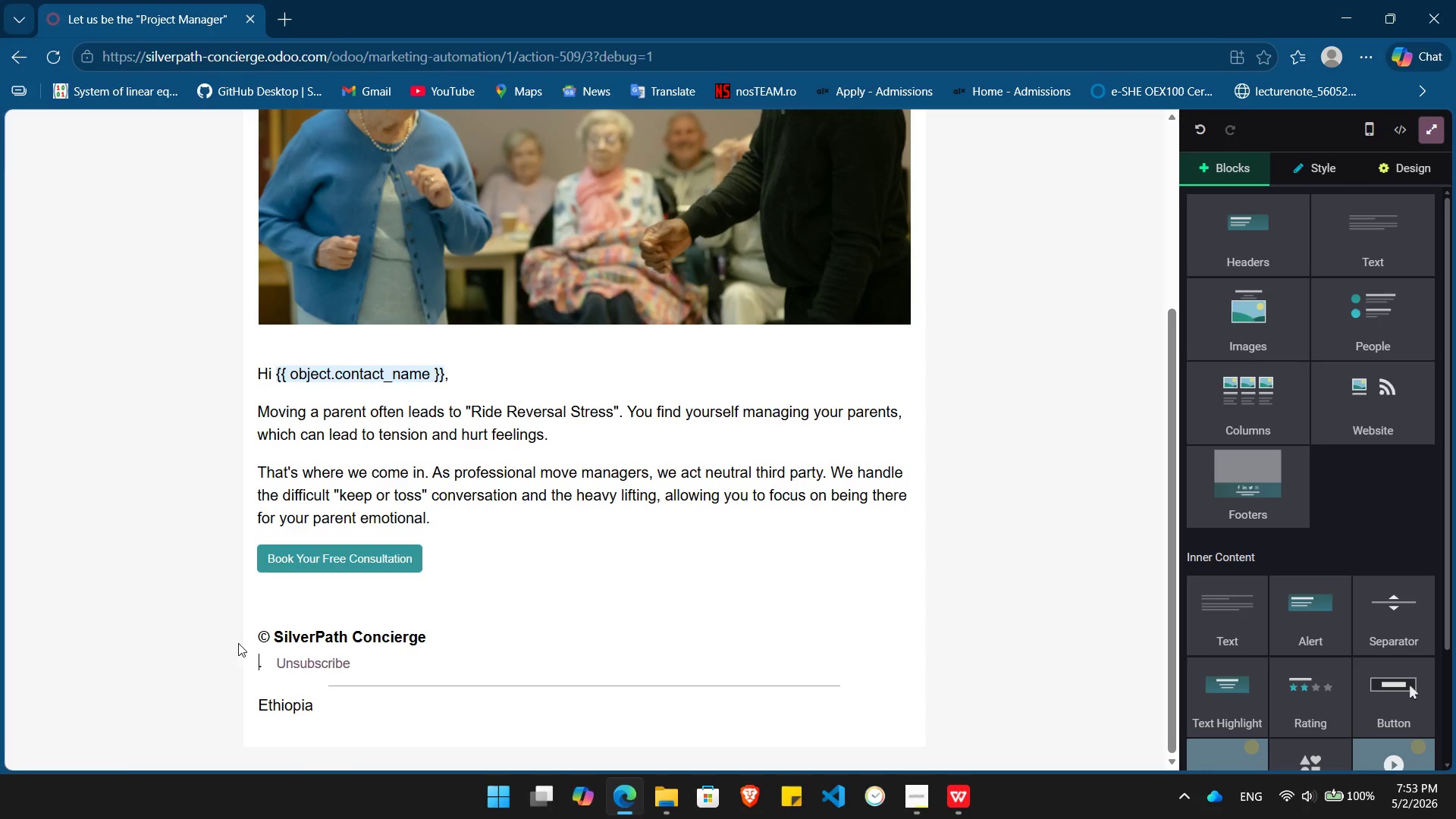 
key(Backspace)
 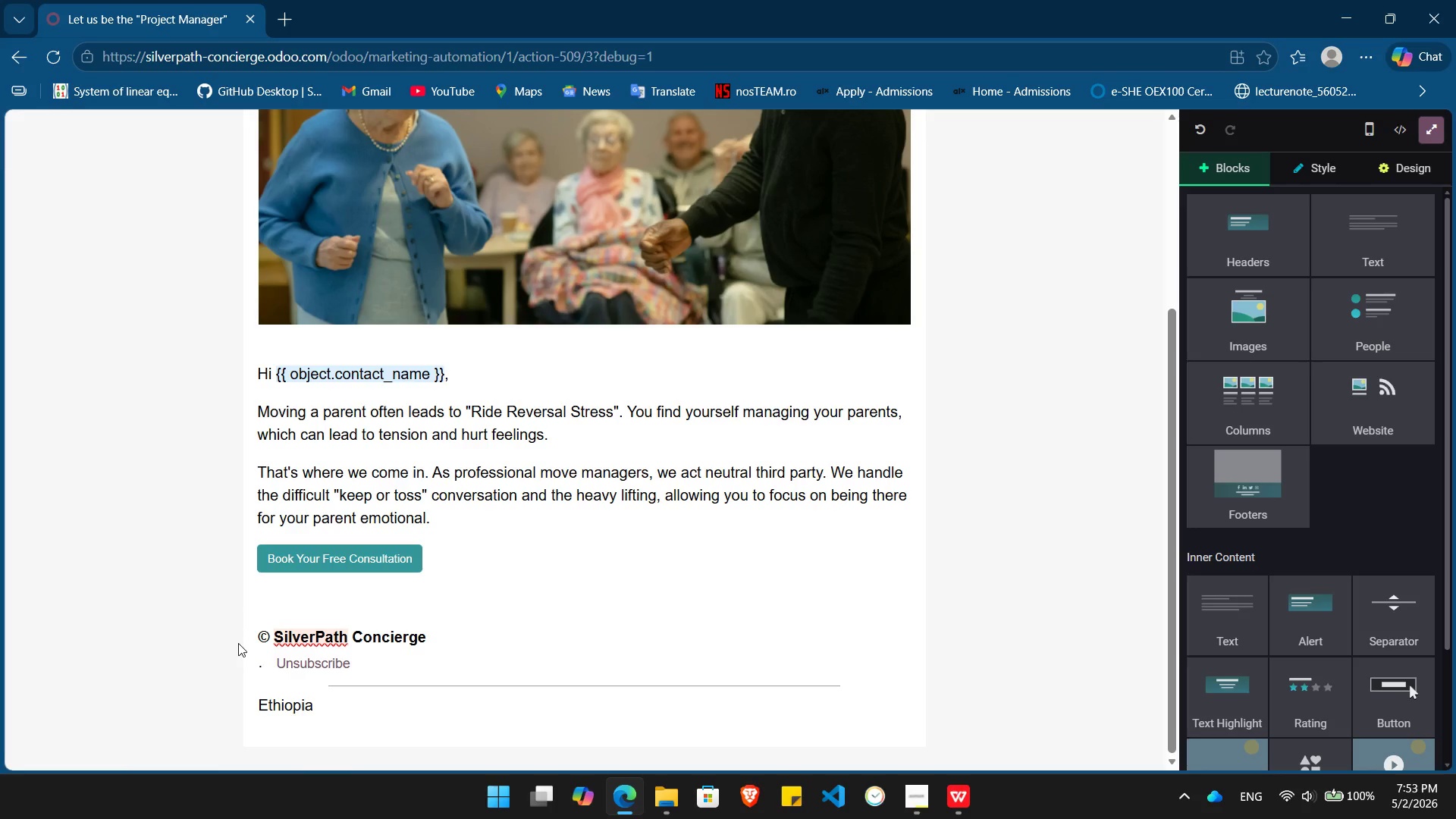 
type(Helping Famili)
key(Backspace)
type(y Navigate Change)
 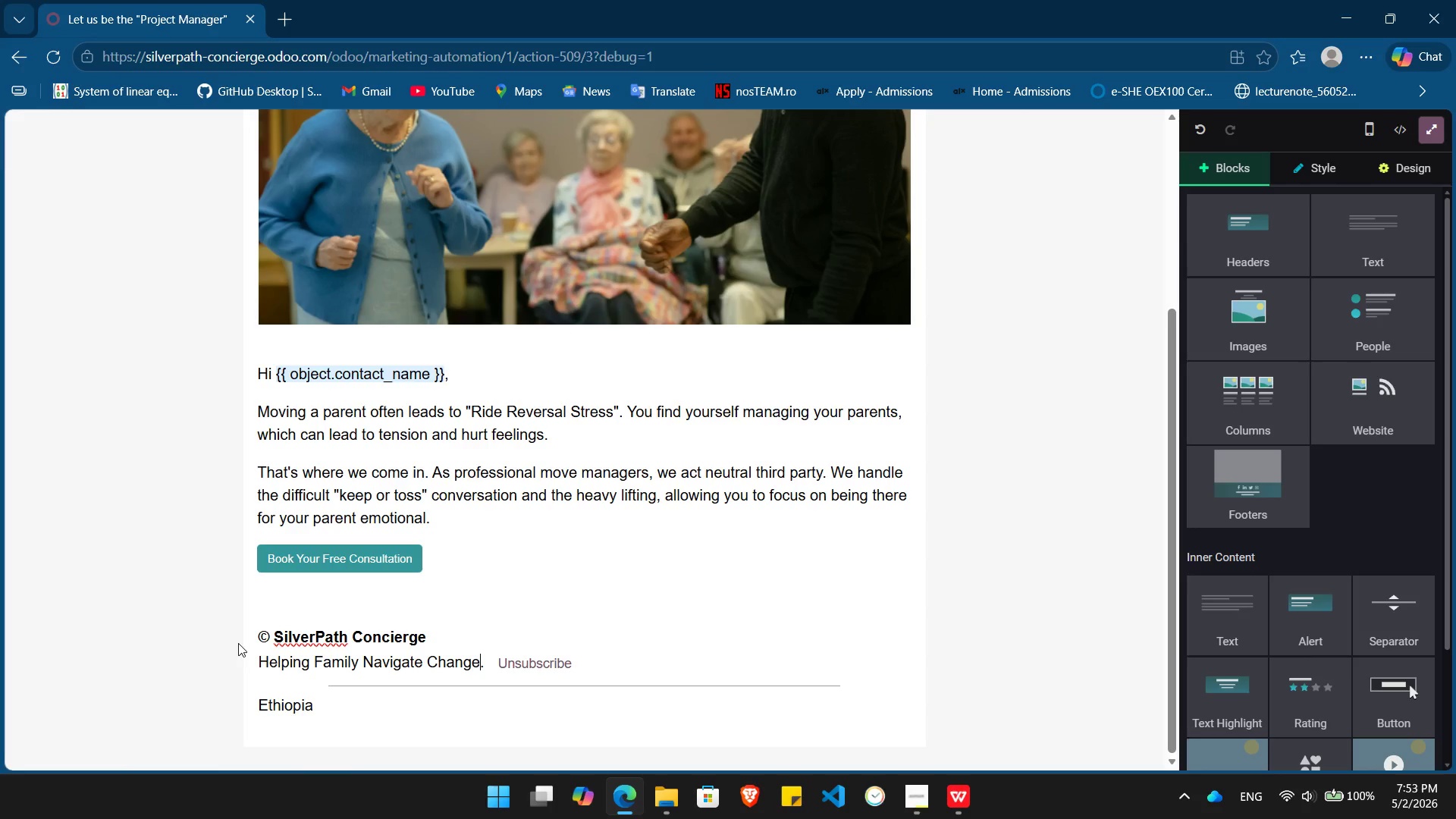 
key(Shift+ArrowLeft)
 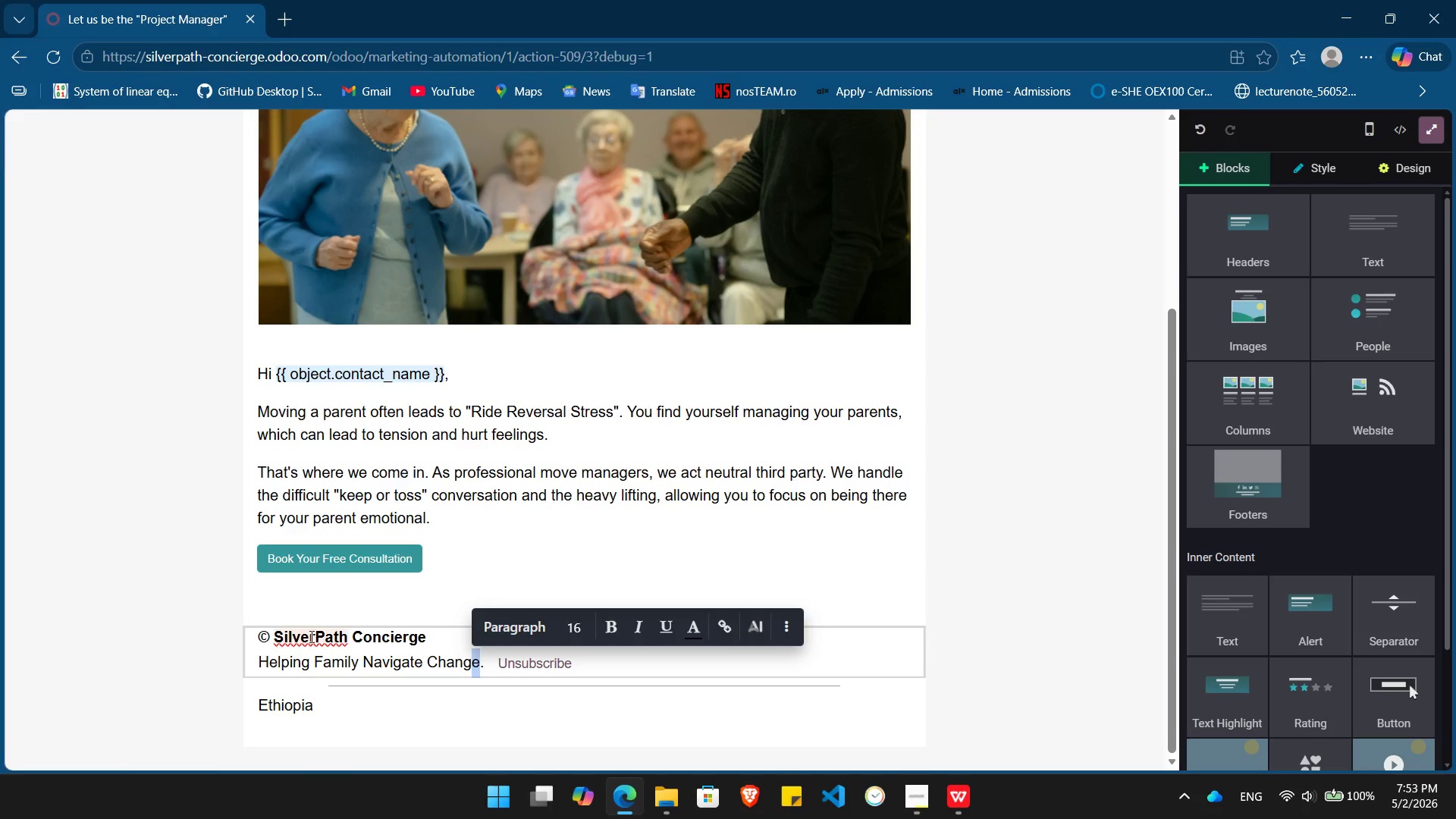 
left_click([310, 636])
 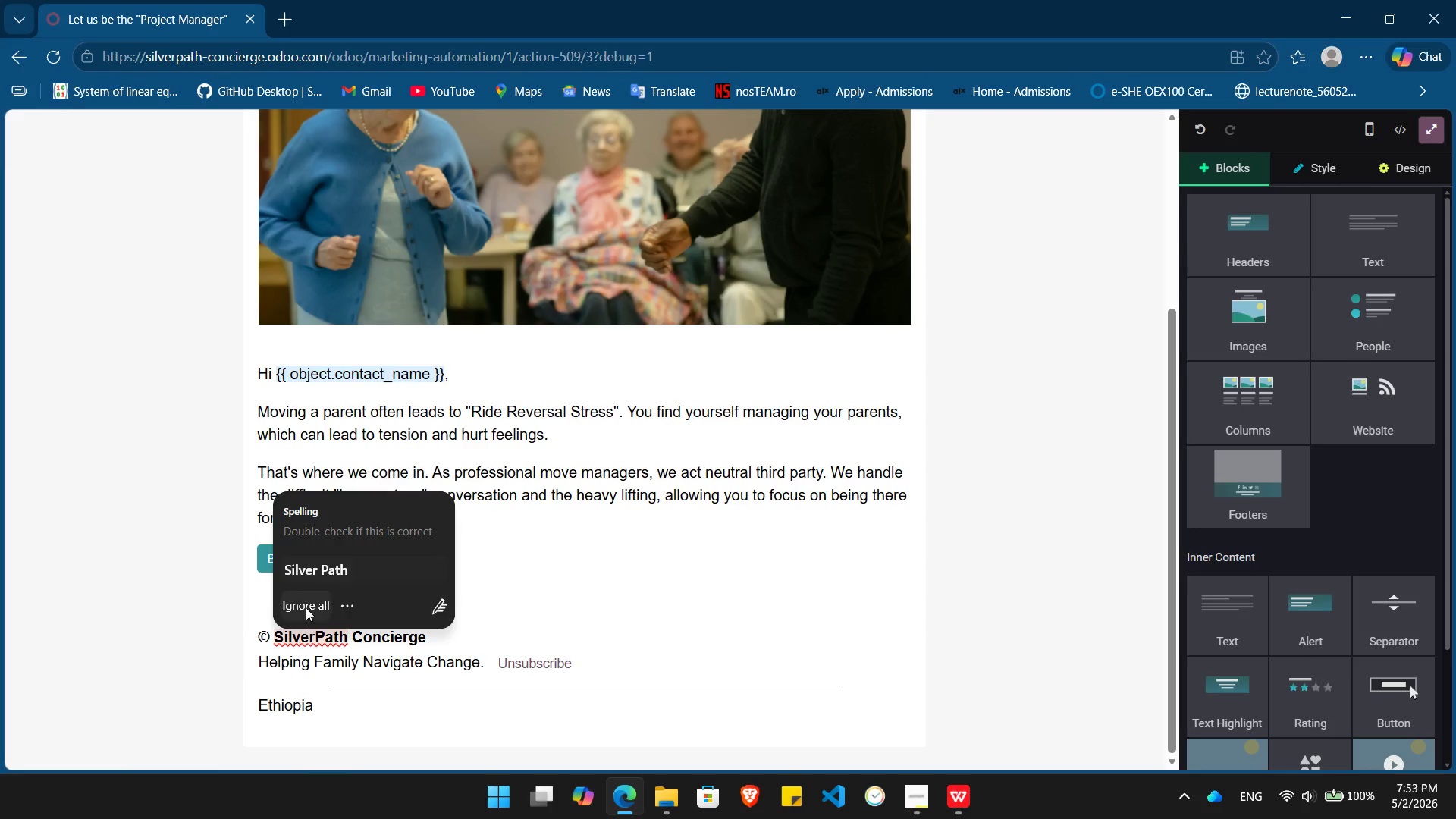 
left_click([306, 607])
 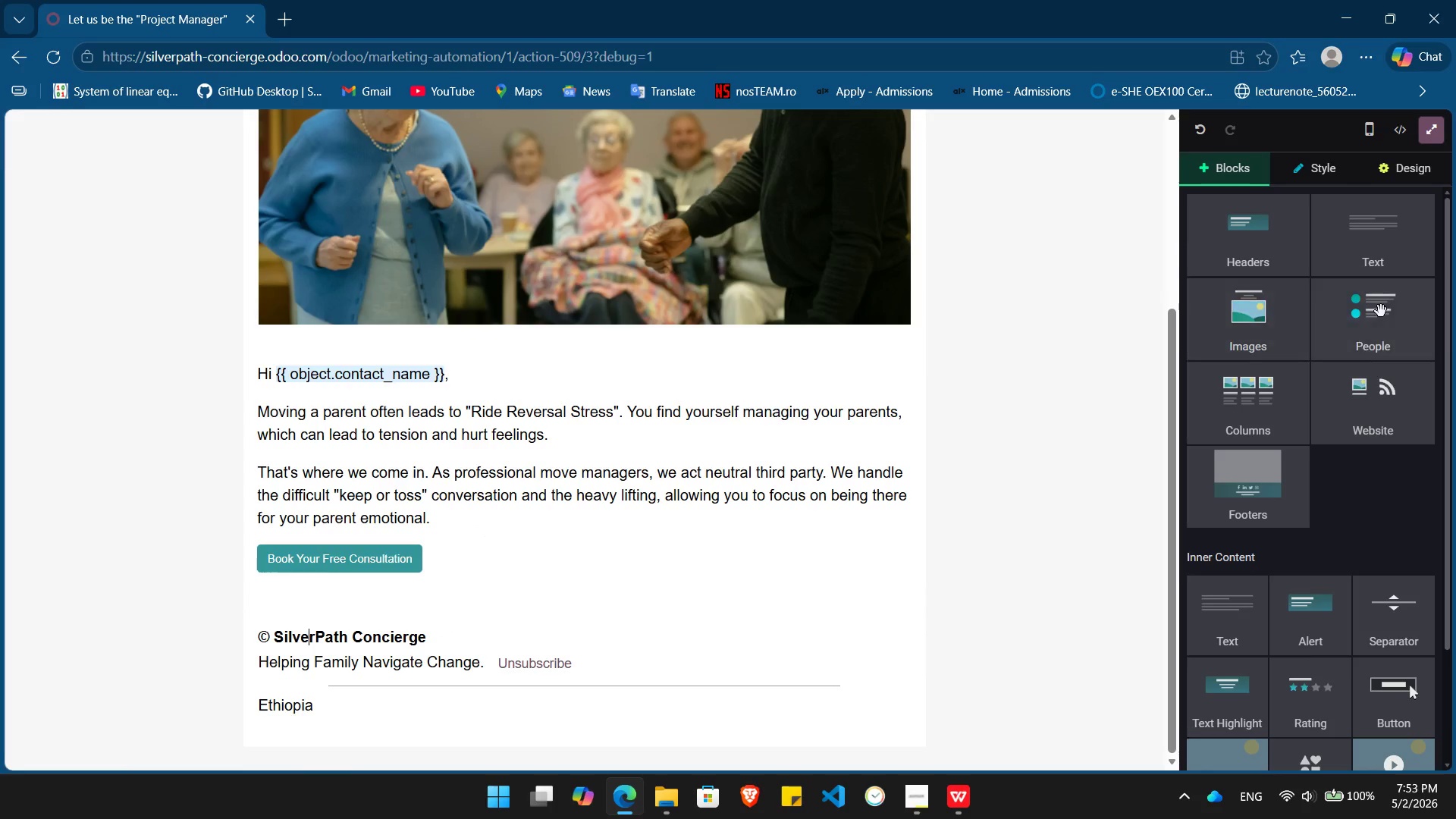 
left_click([1414, 168])
 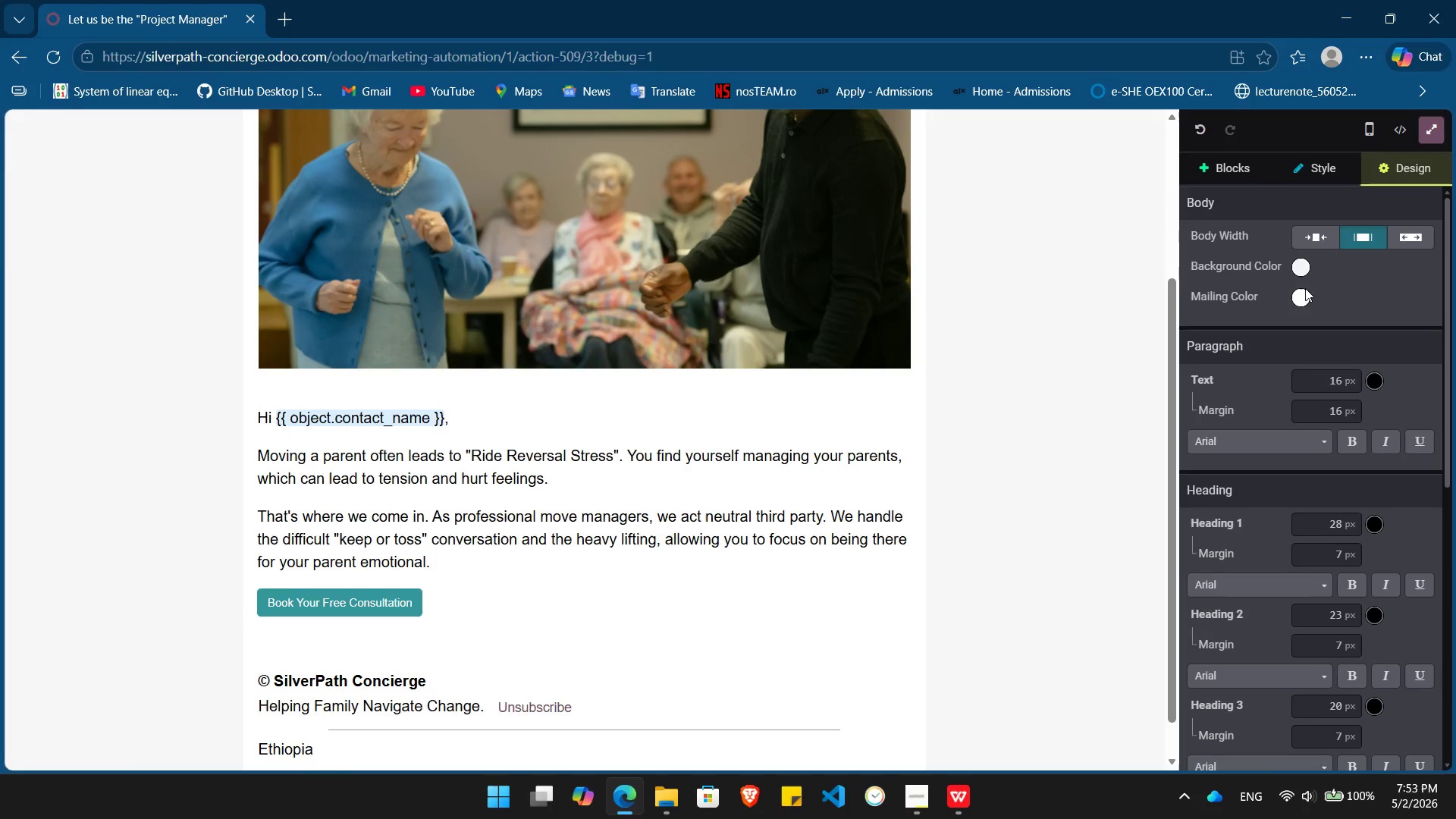 
left_click([1300, 296])
 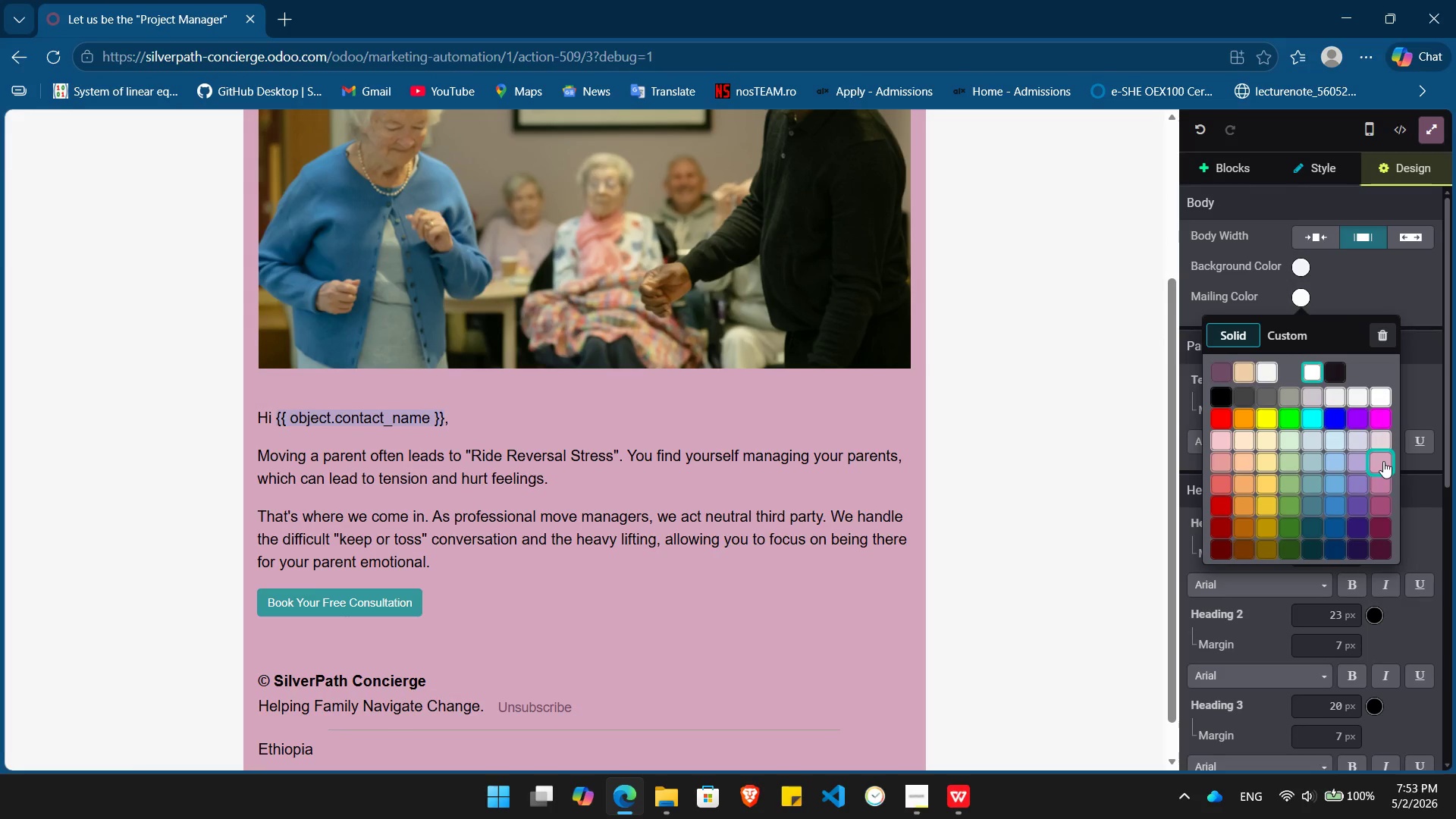 
left_click([1383, 459])
 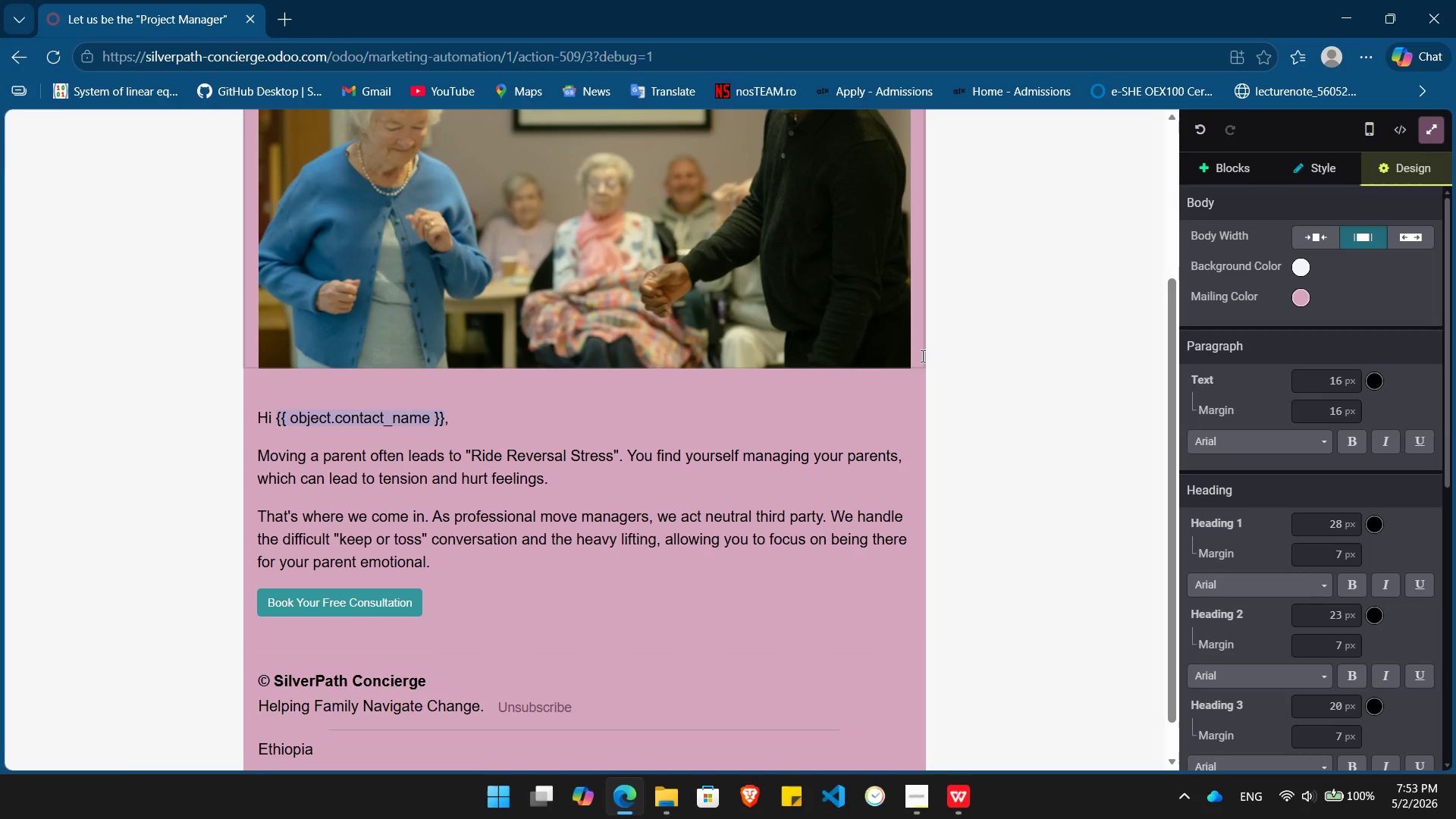 
left_click([921, 356])
 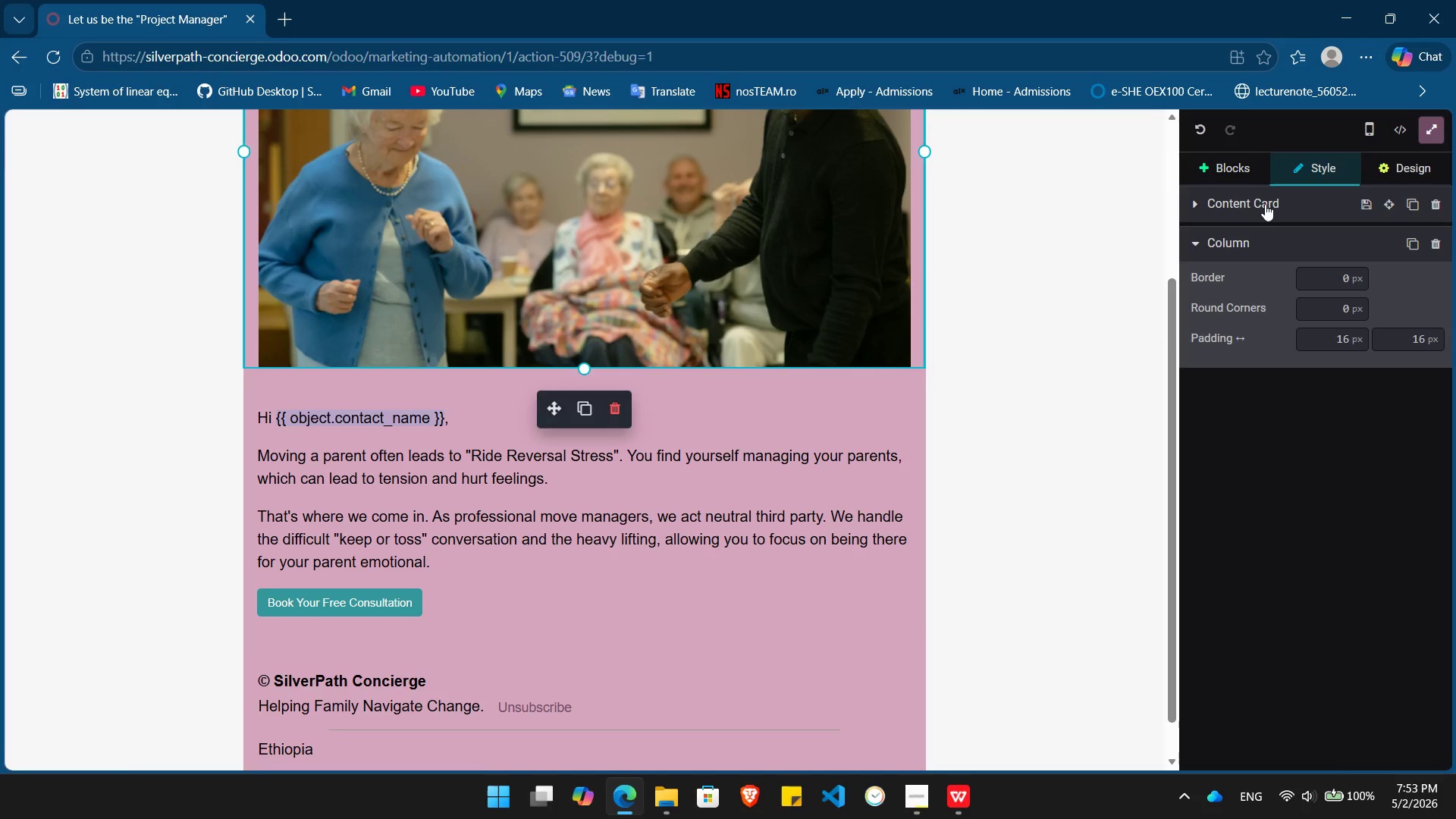 
left_click([1263, 198])
 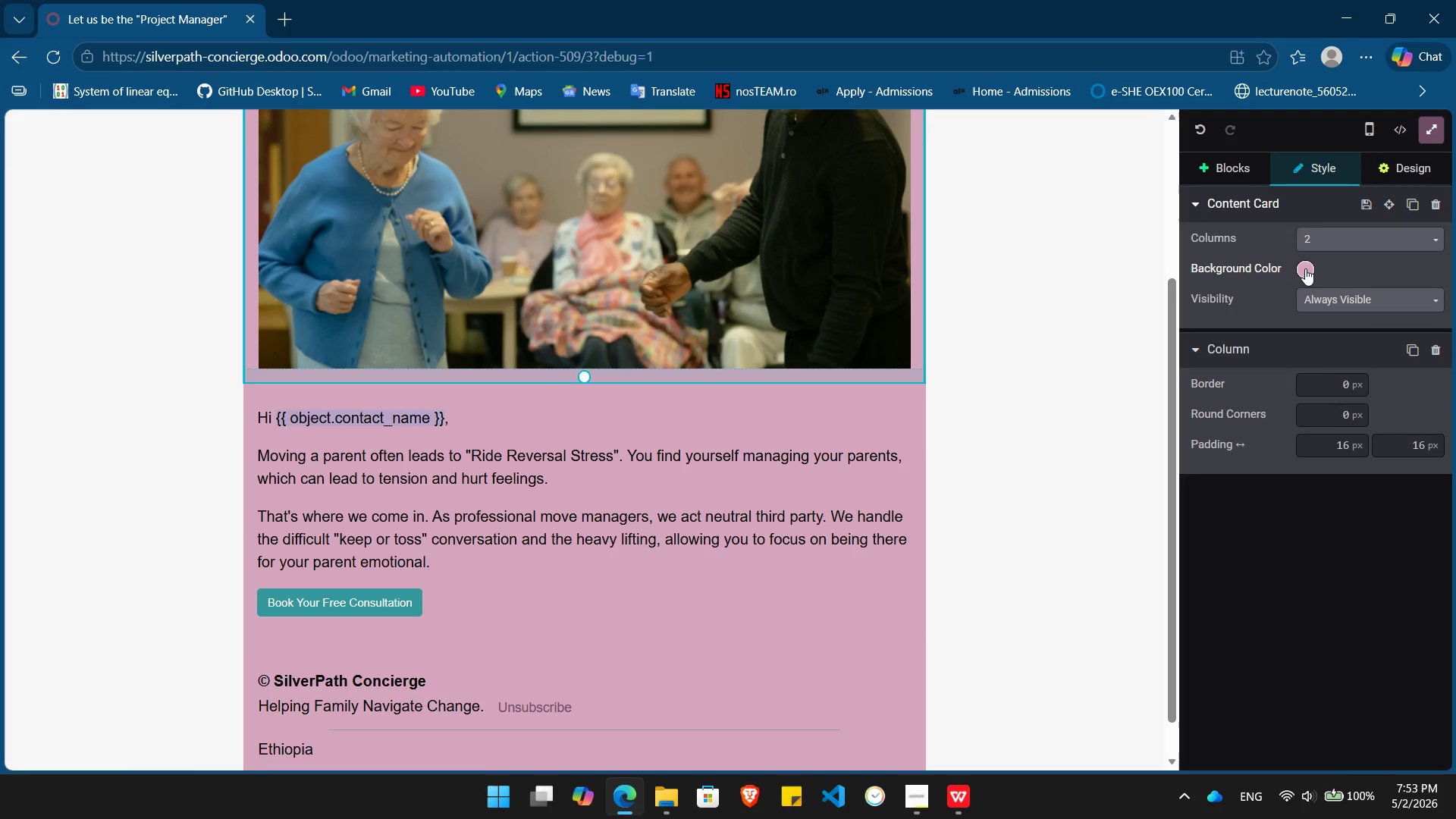 
left_click([1304, 267])
 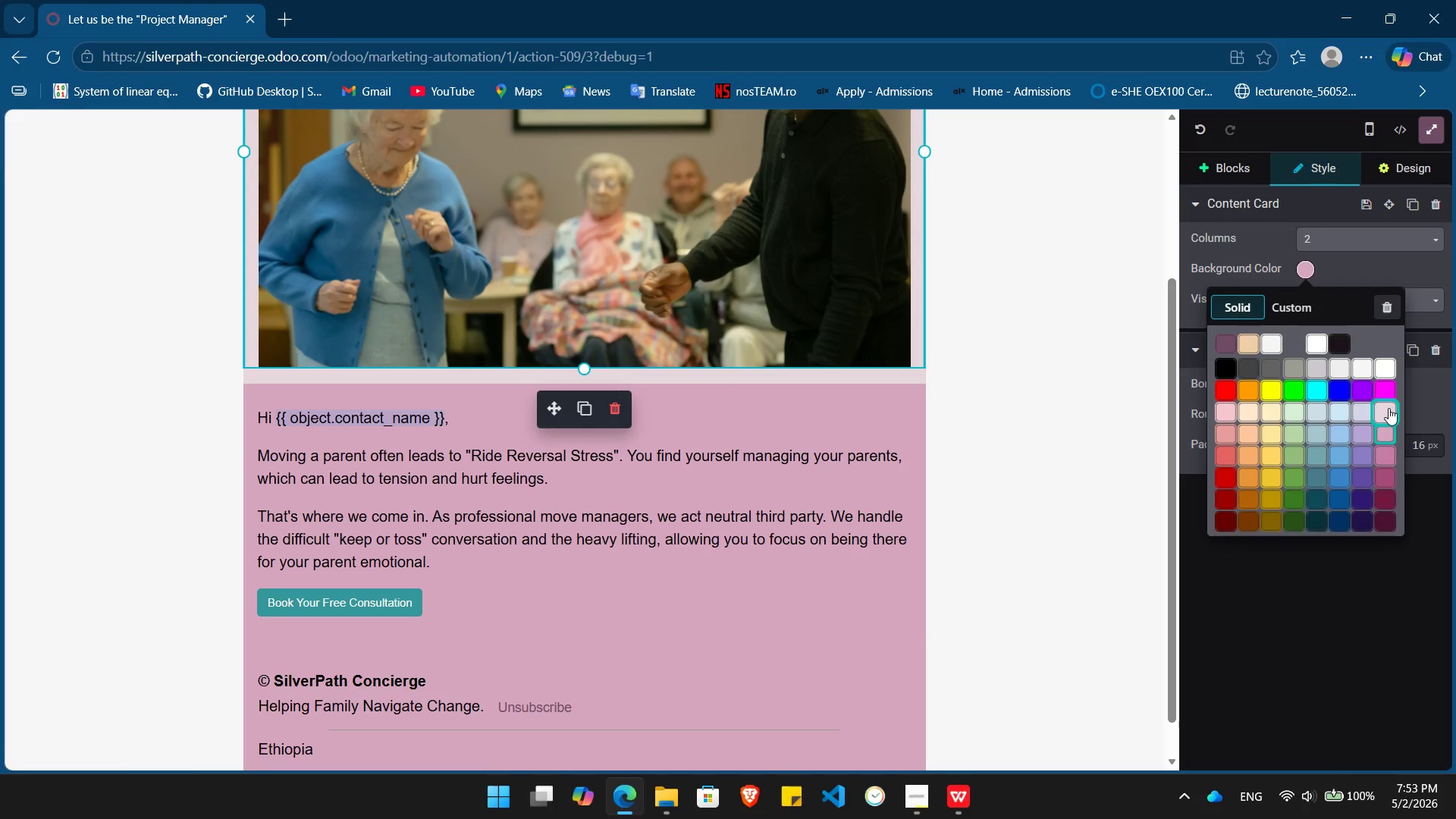 
left_click([1389, 408])
 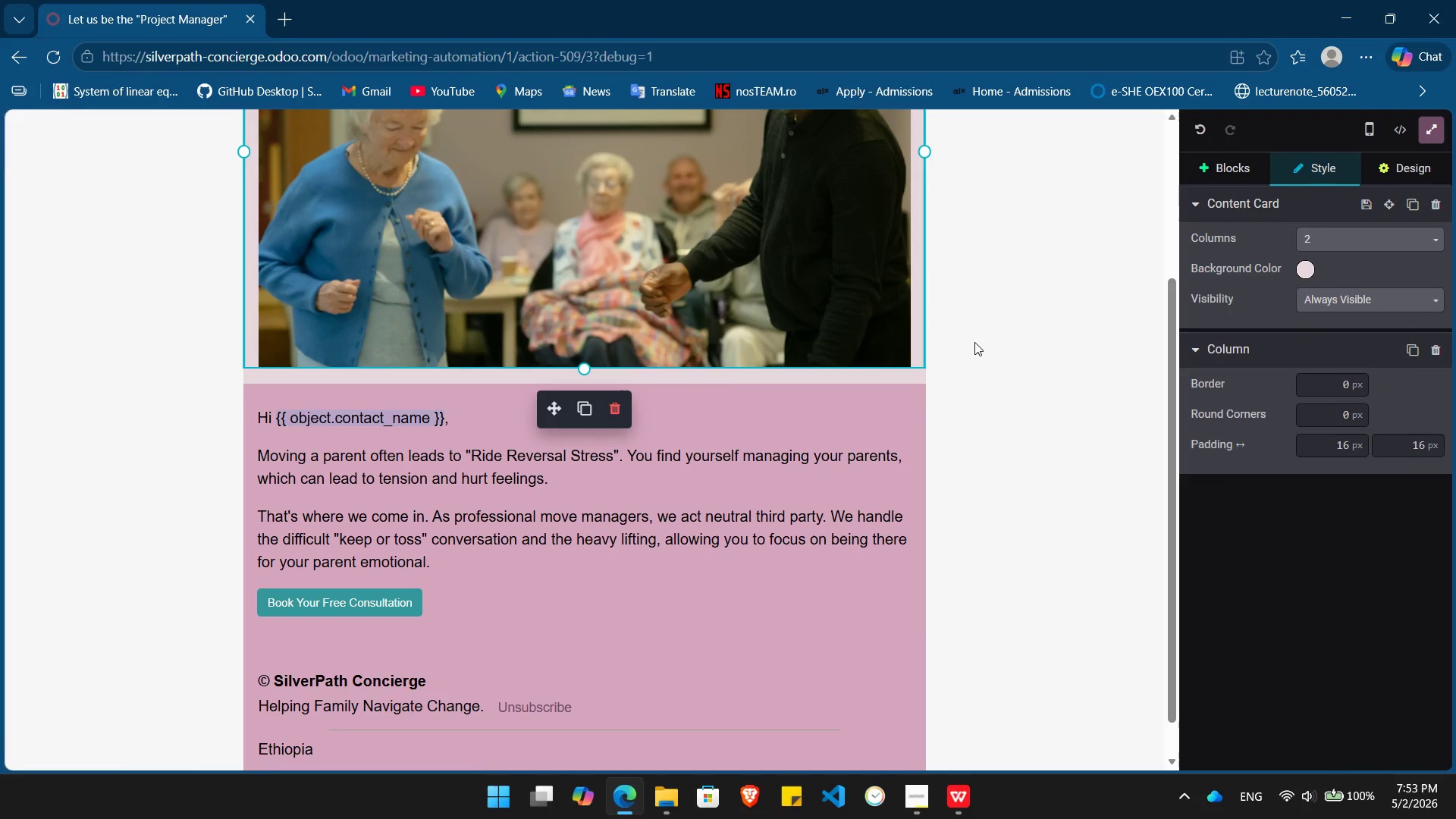 
left_click([974, 342])
 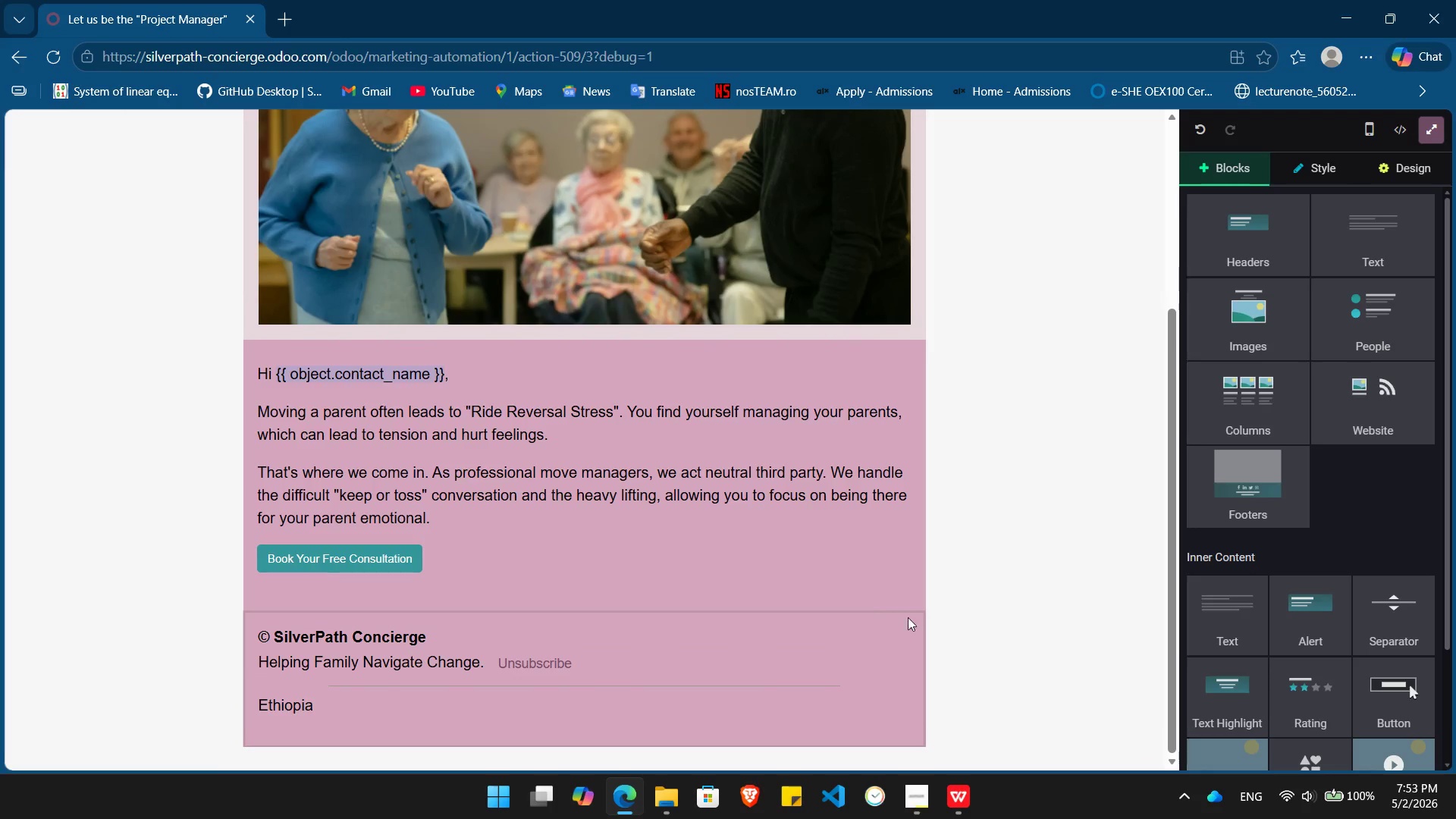 
left_click([913, 613])
 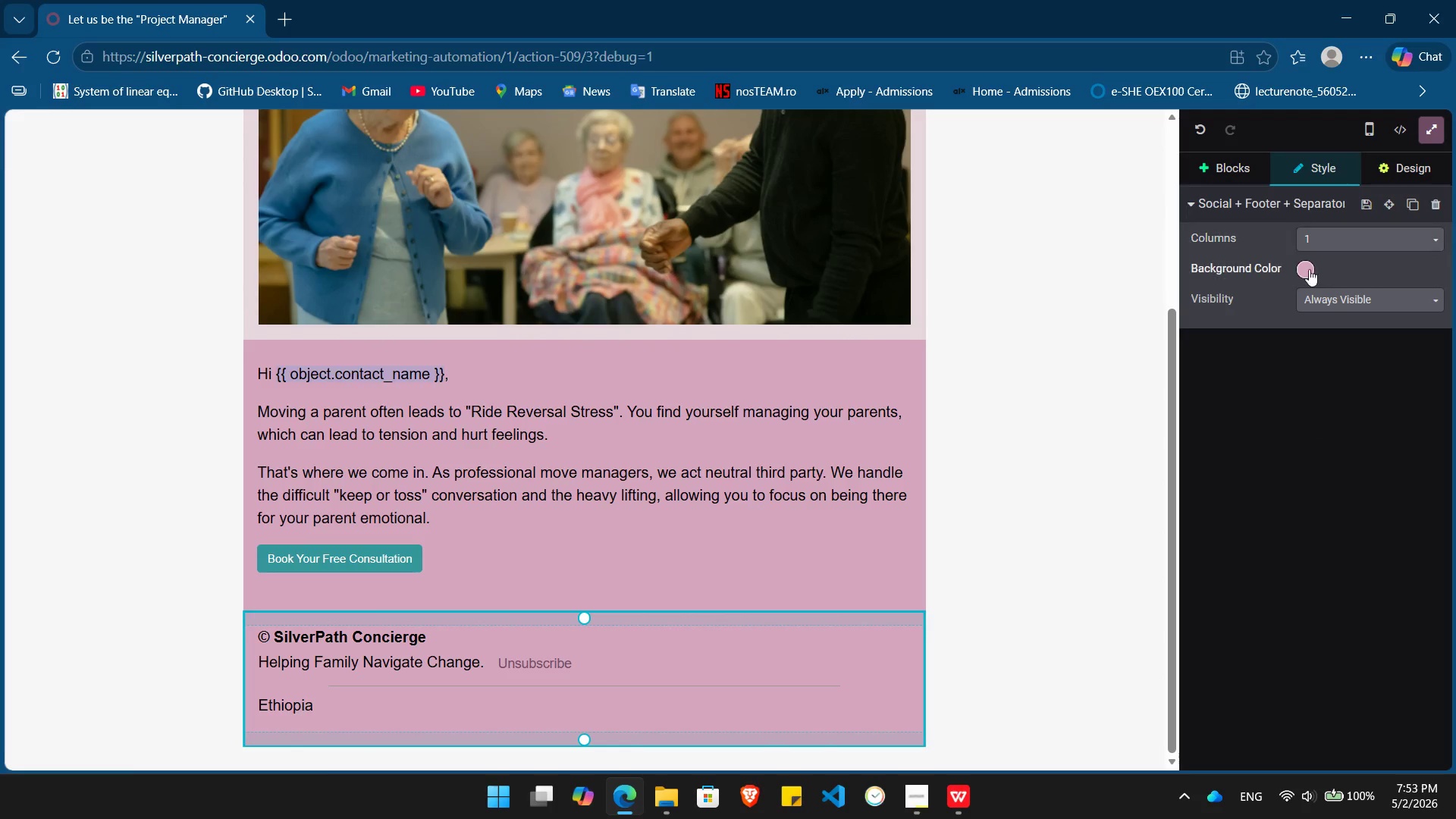 
left_click([1307, 272])
 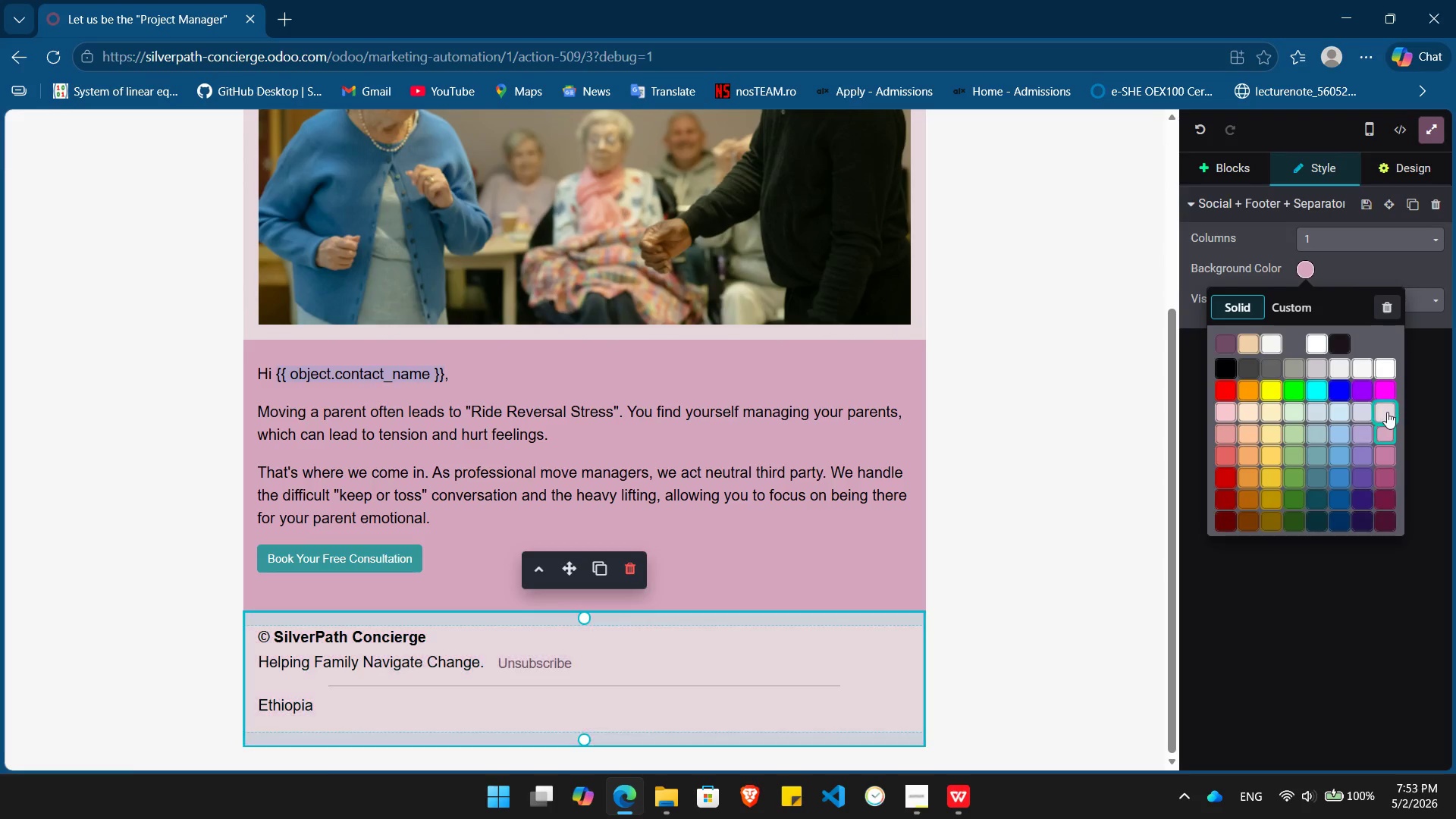 
left_click([1385, 412])
 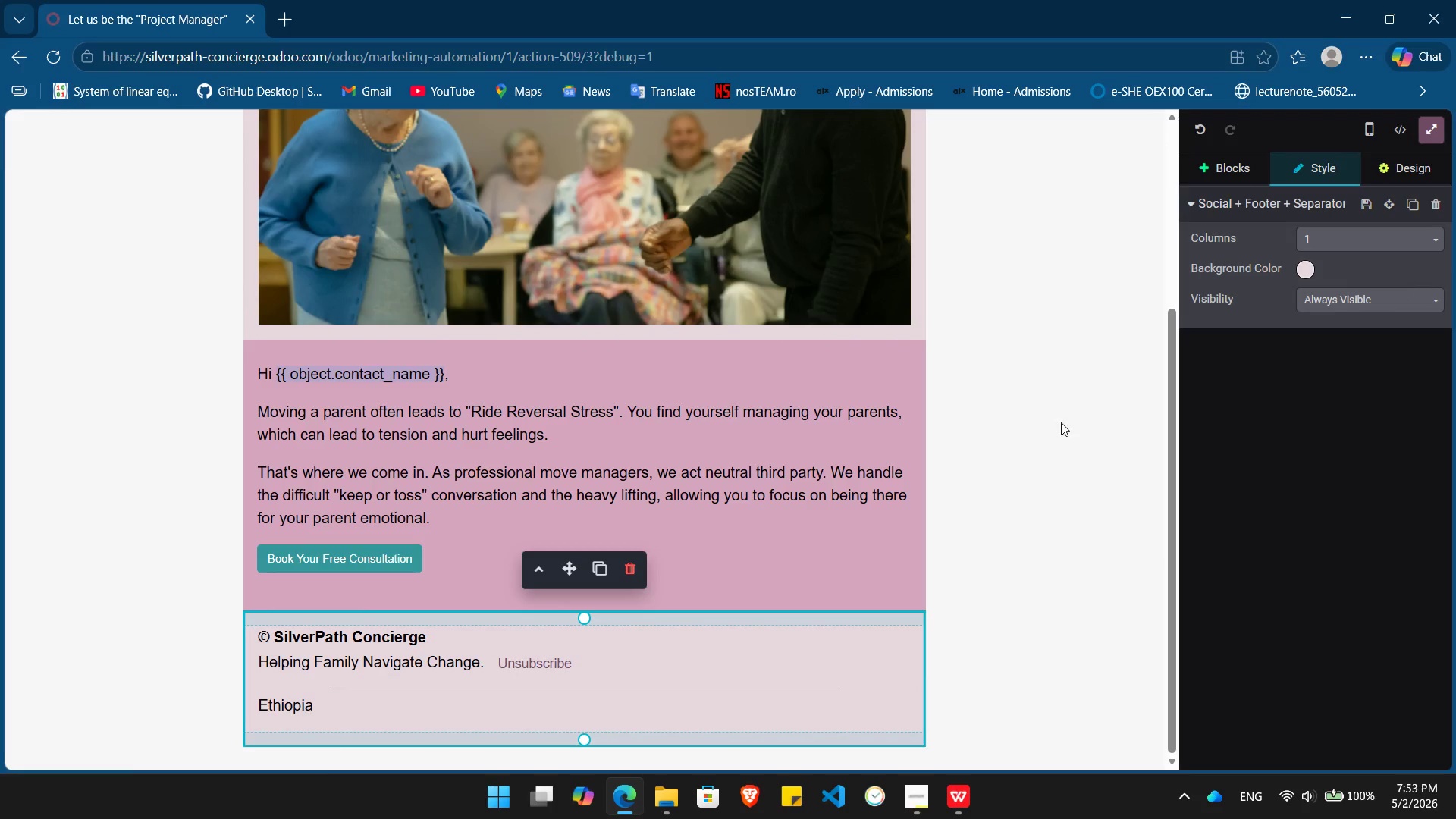 
left_click([1061, 422])
 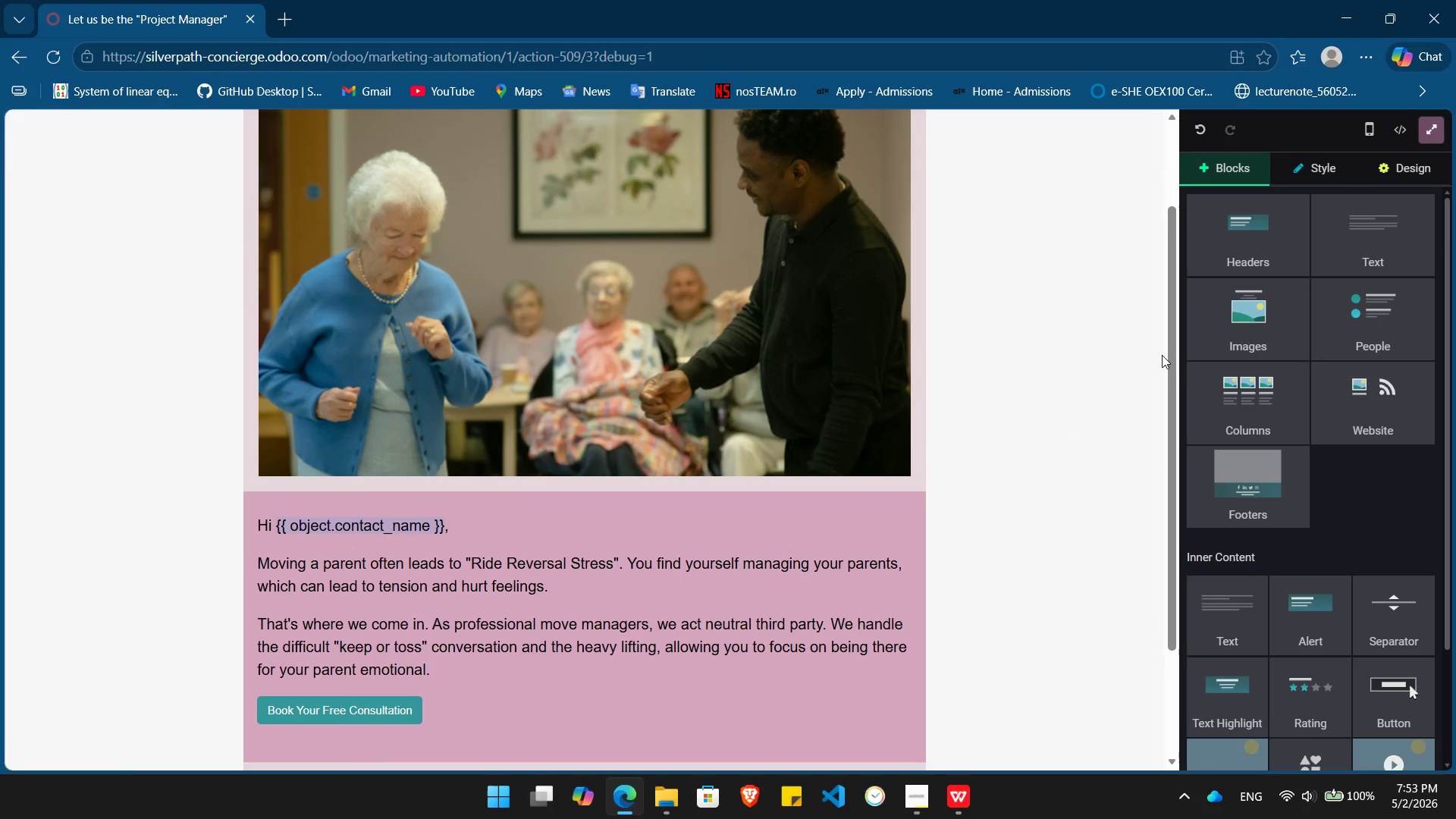 
left_click([1412, 168])
 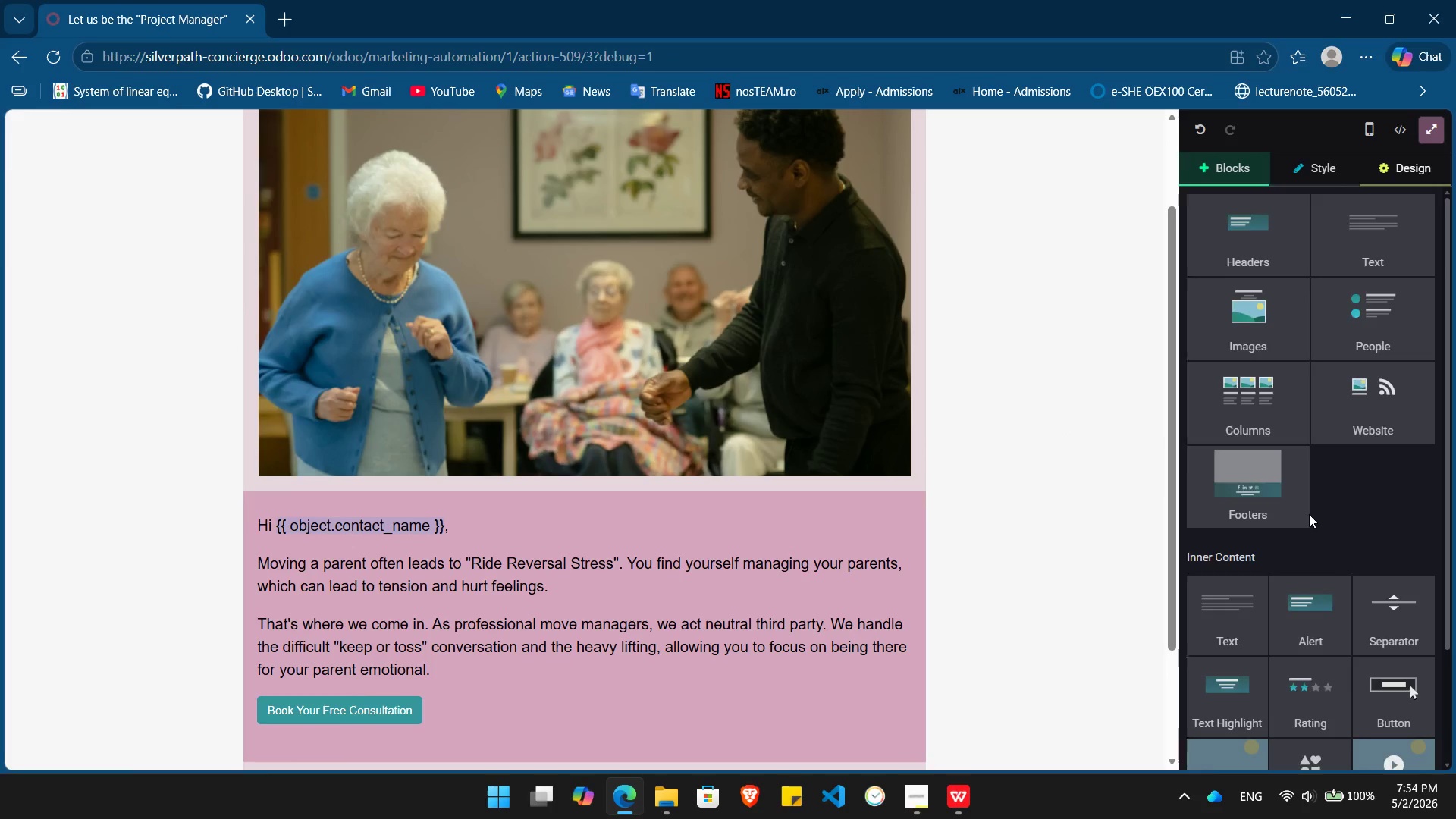 
mouse_move([1326, 501])
 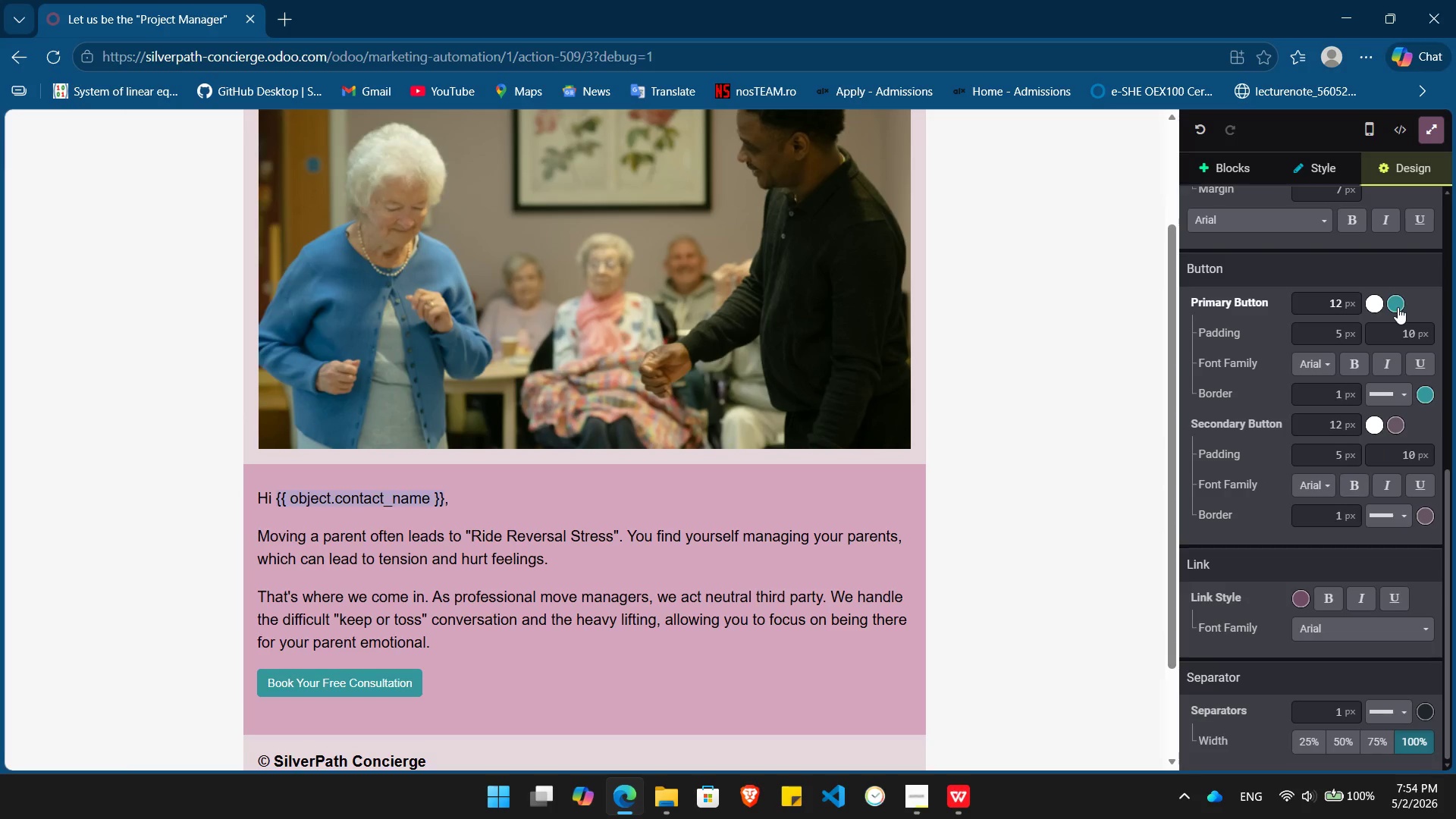 
left_click([1398, 307])
 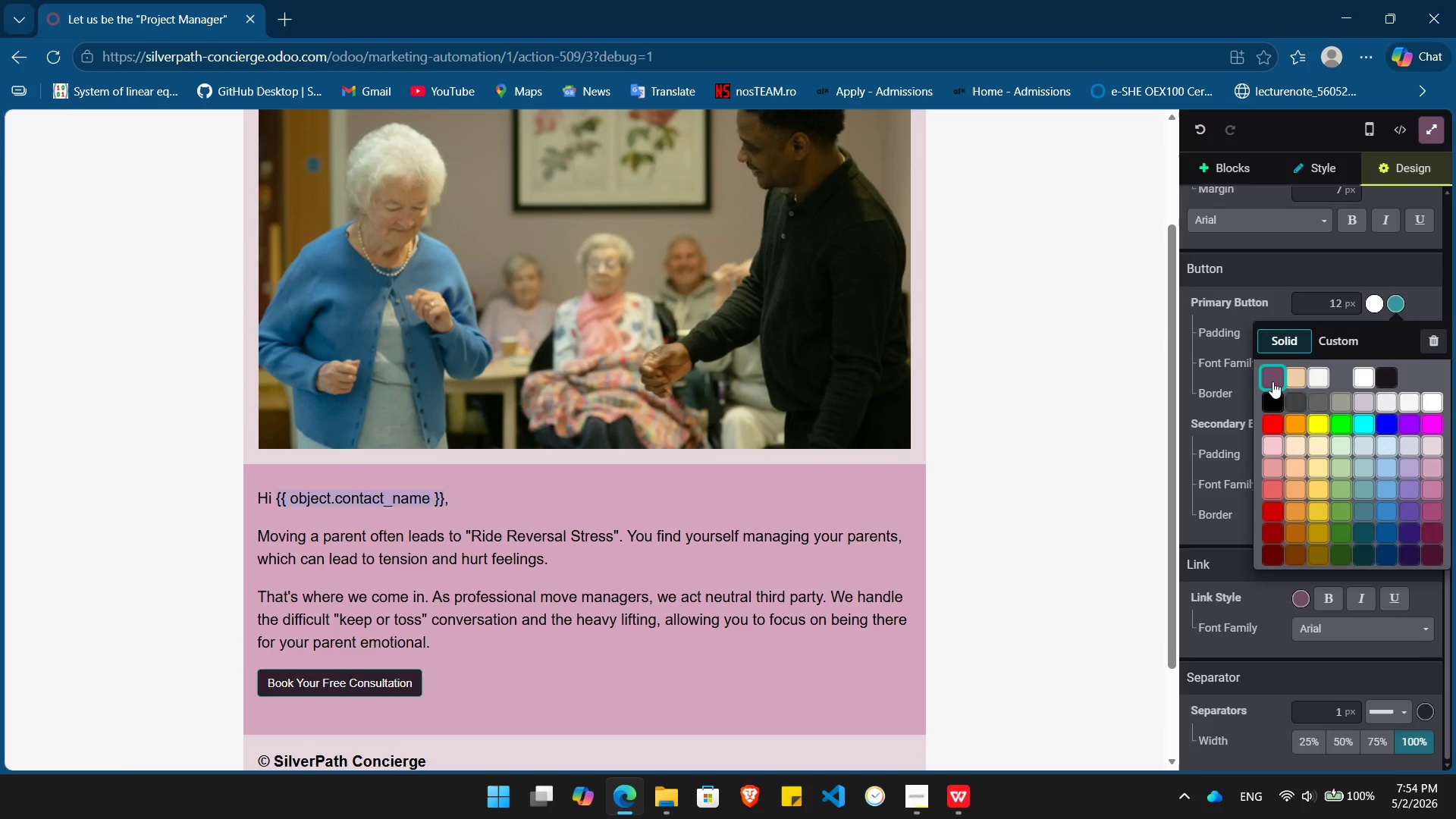 
left_click([1272, 381])
 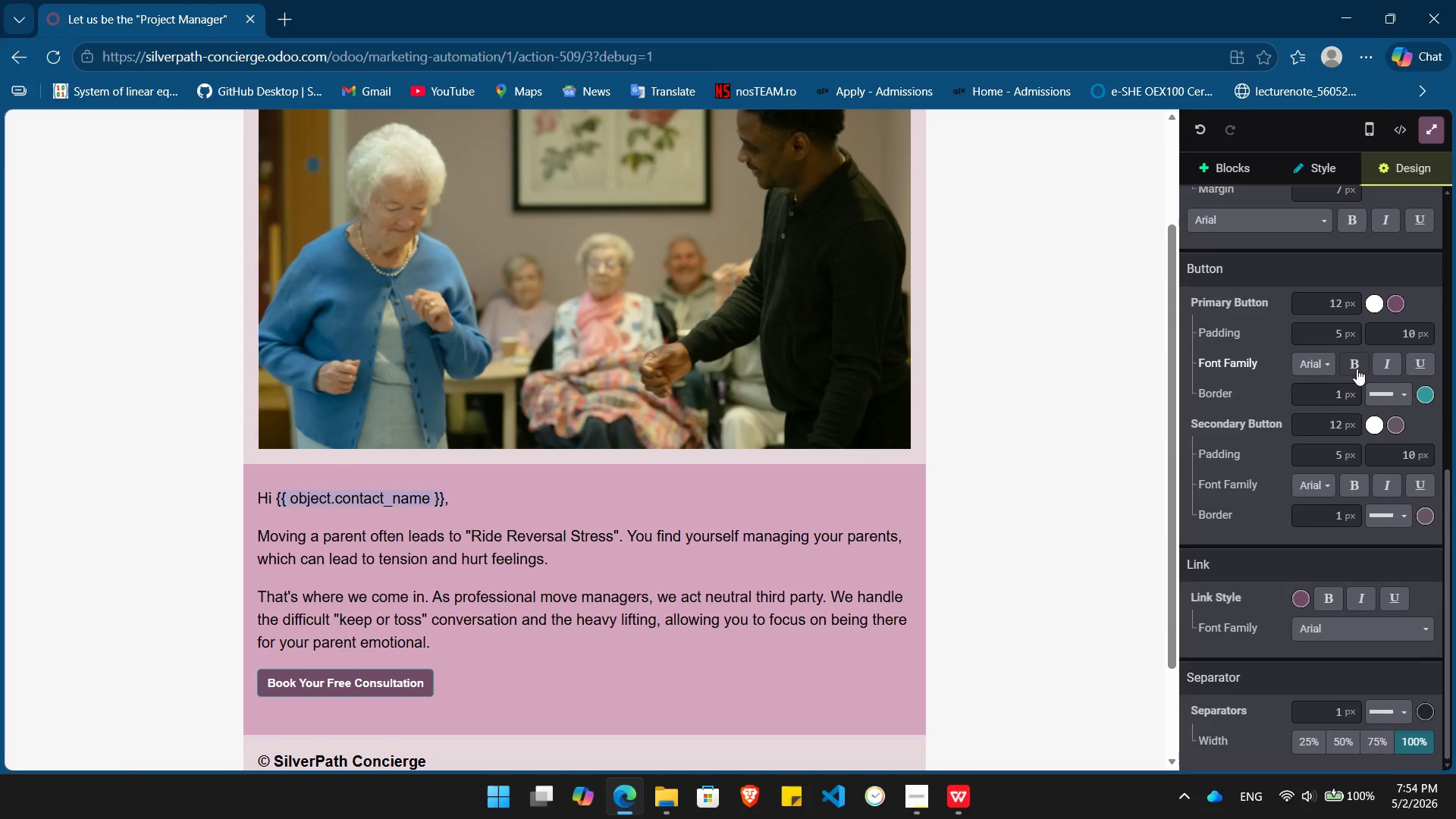 
left_click([1357, 369])
 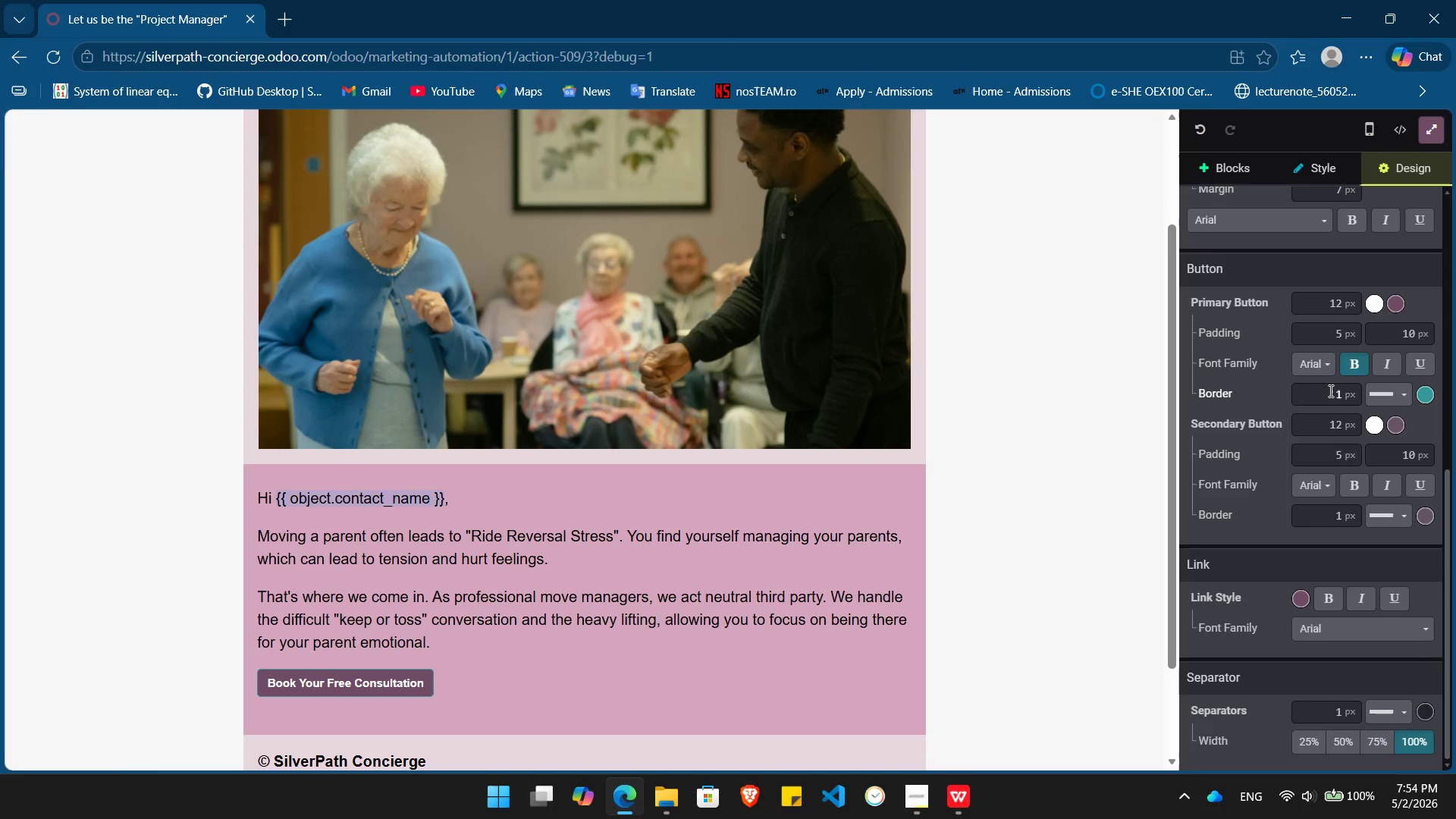 
left_click([1329, 391])
 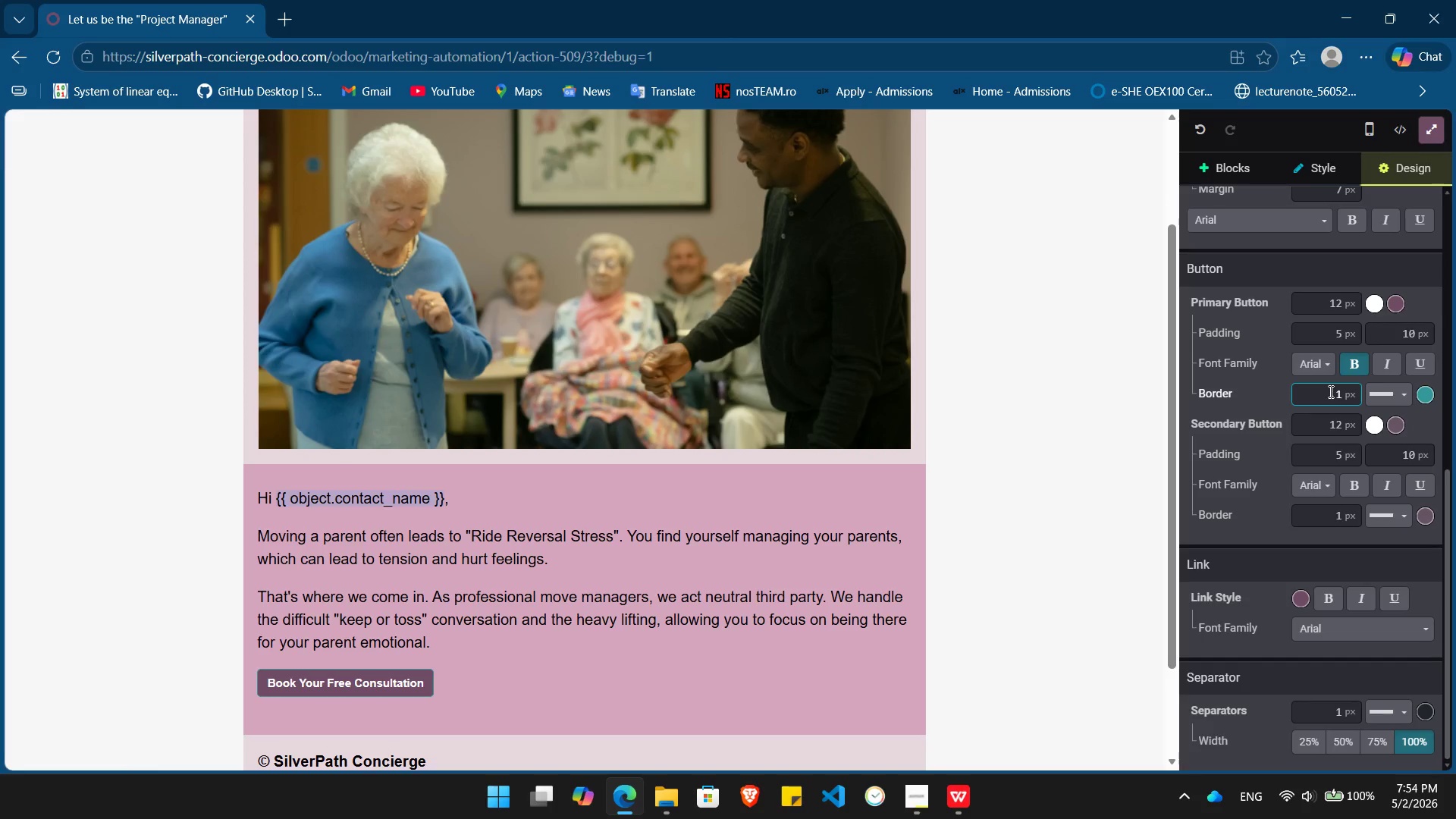 
key(Delete)
 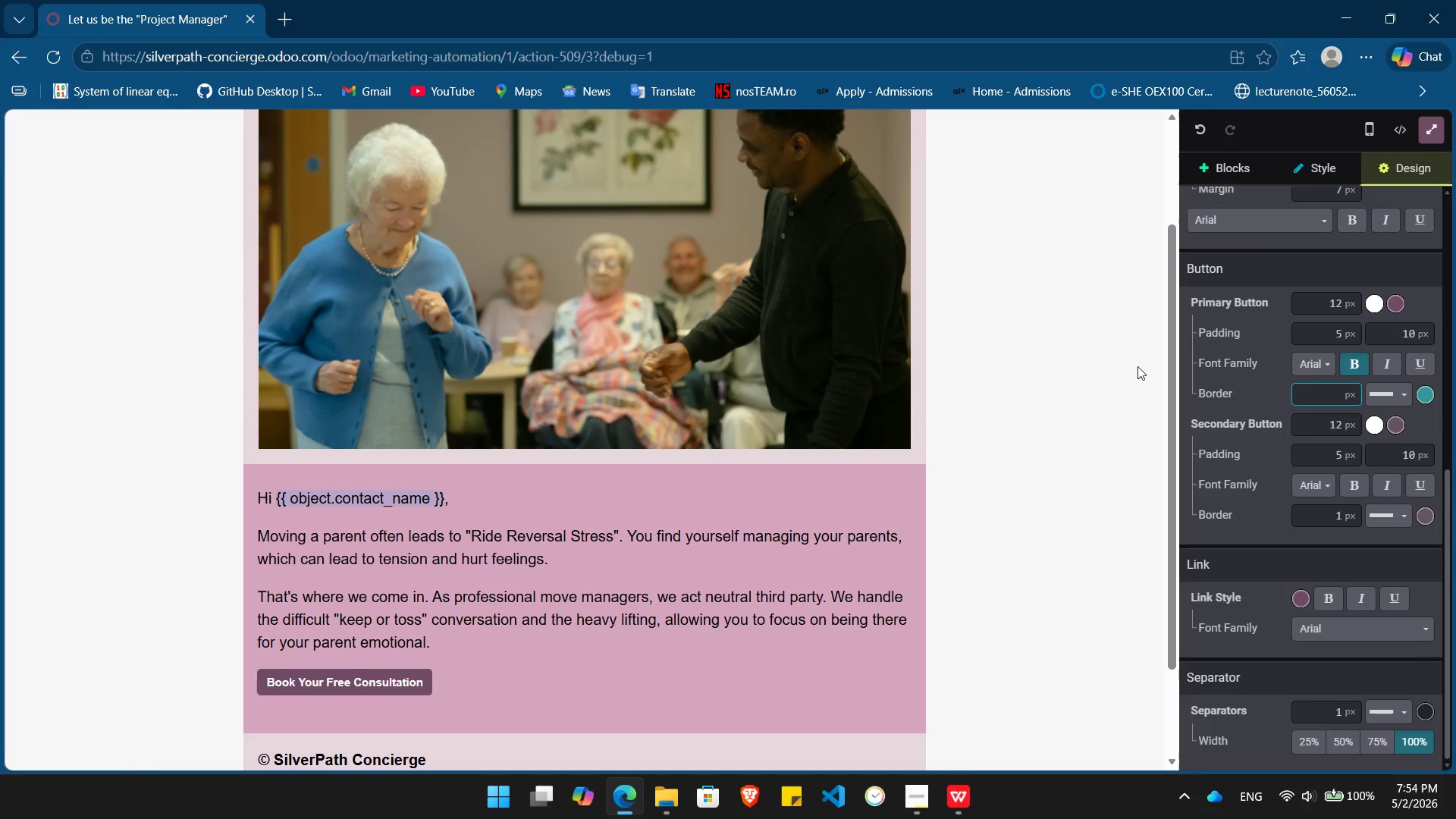 
left_click([1138, 366])
 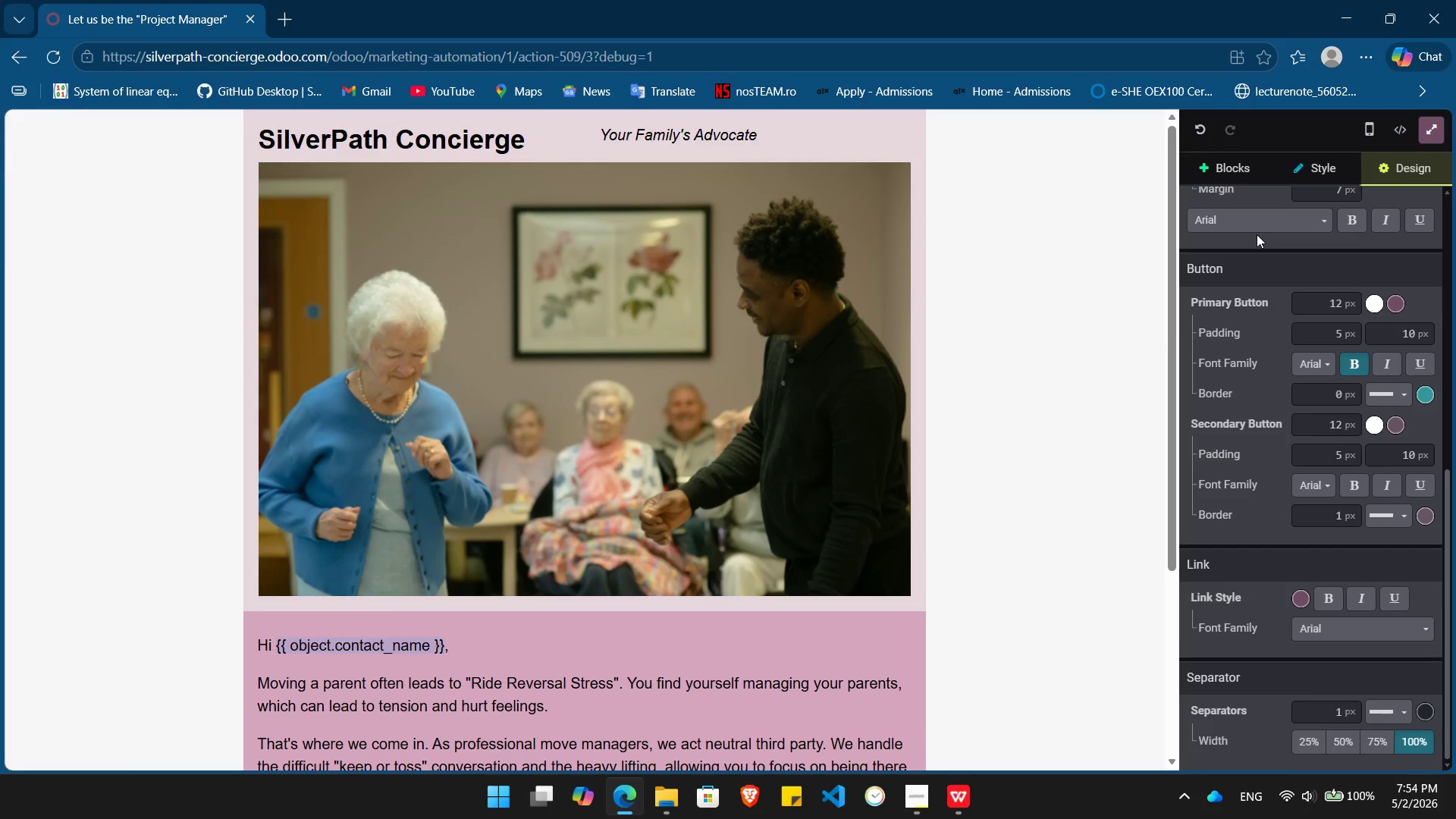 
mouse_move([1392, 143])
 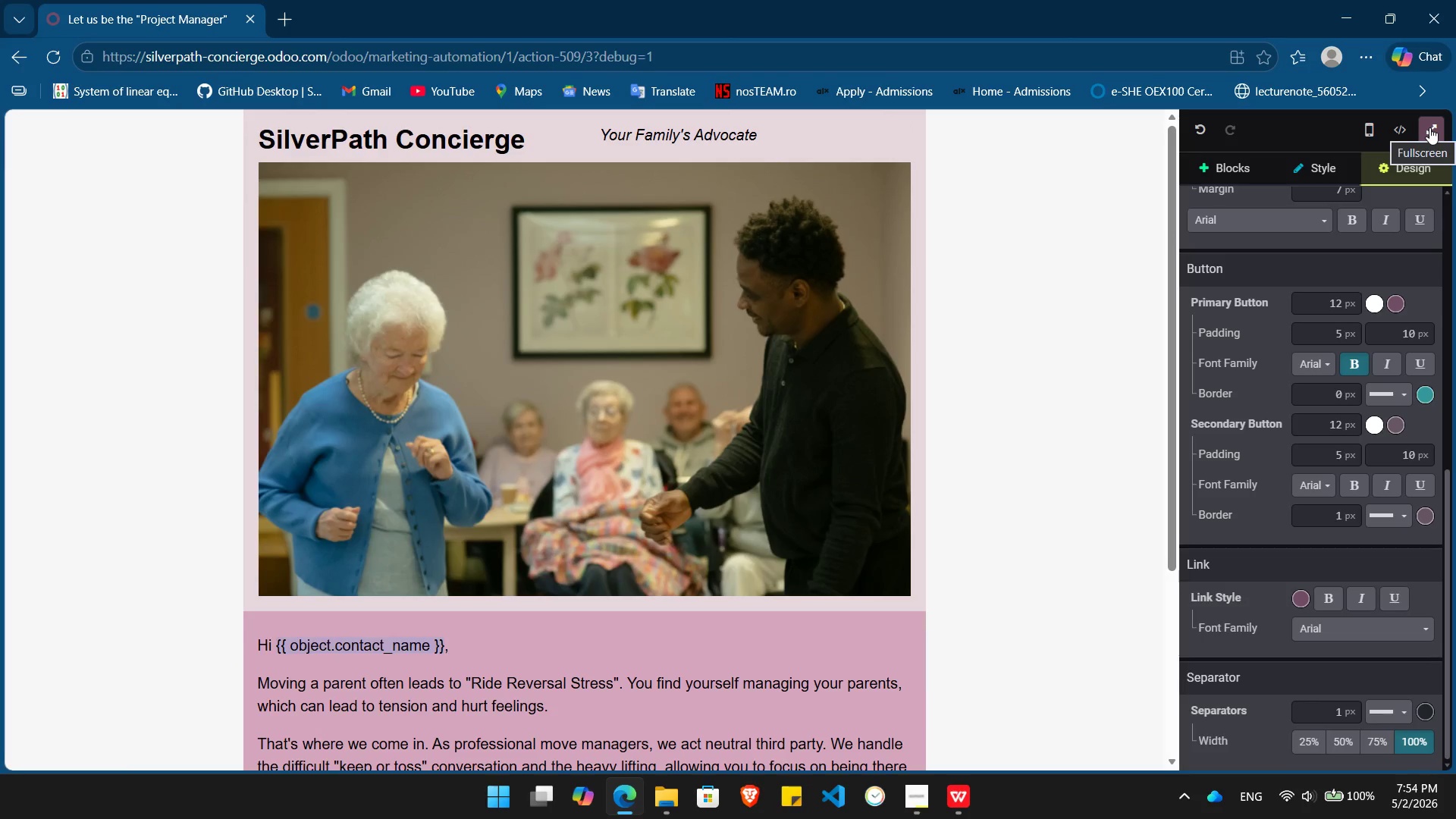 
left_click([1429, 127])
 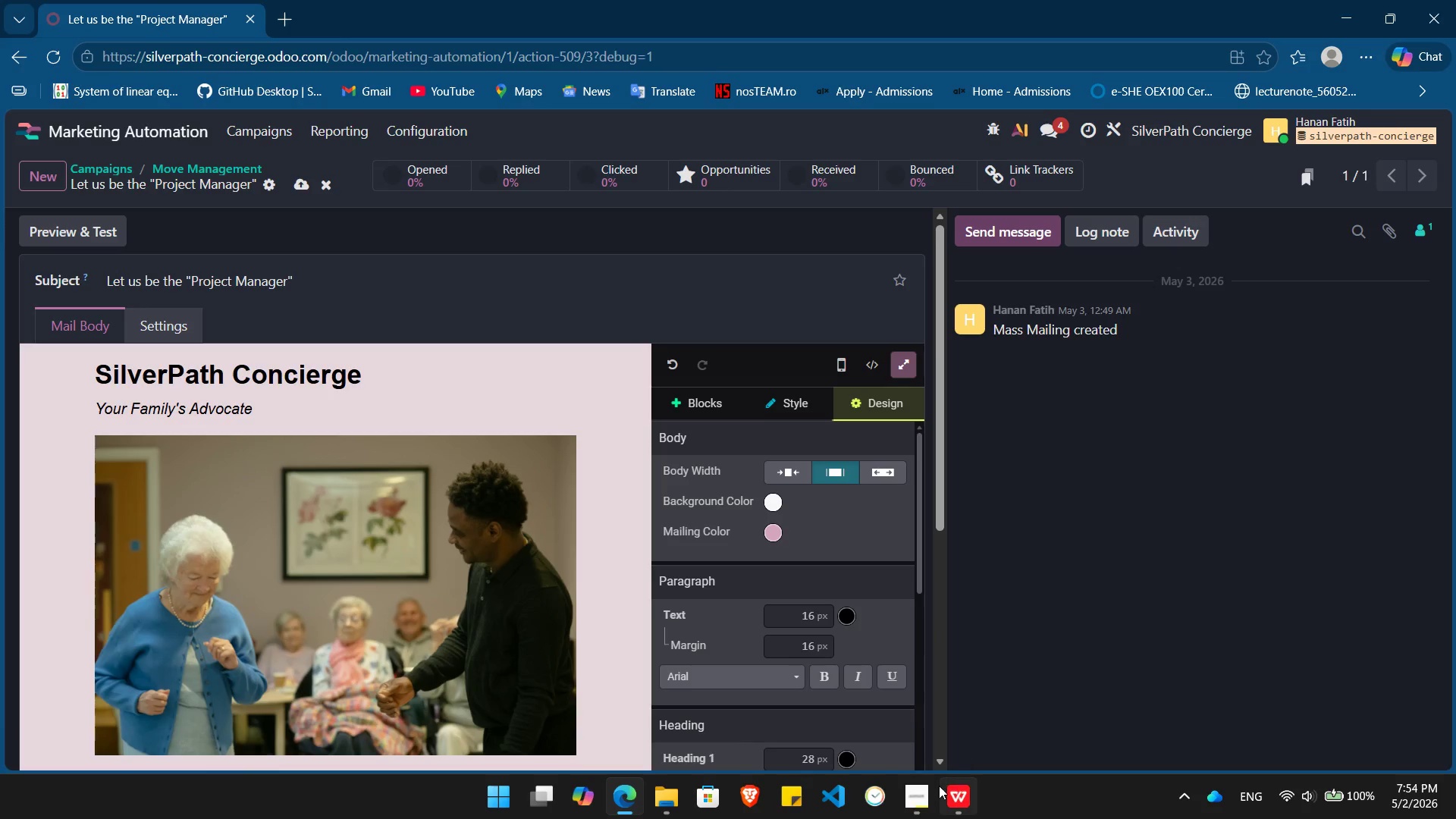 
left_click([918, 809])